 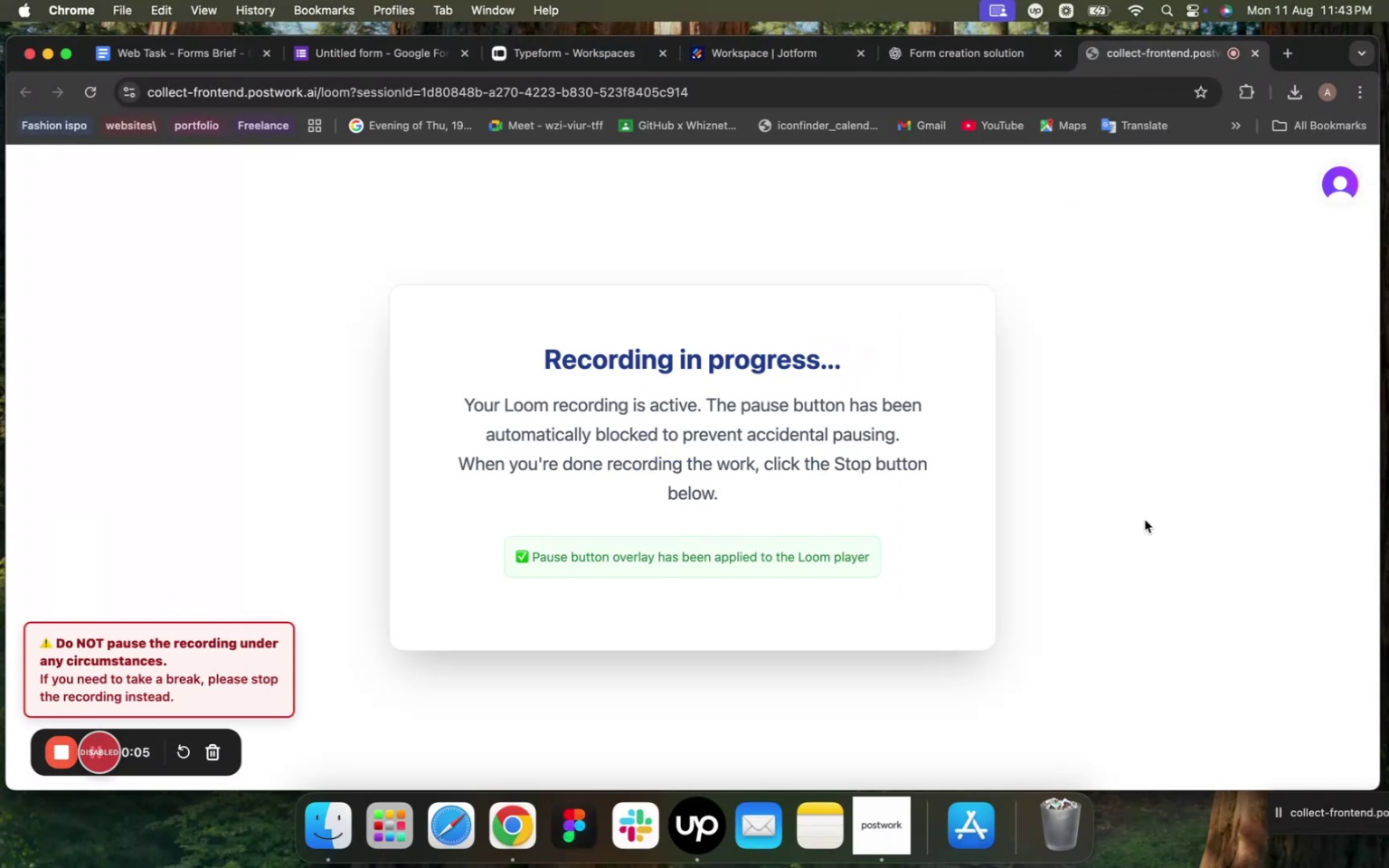 
mouse_move([924, 59])
 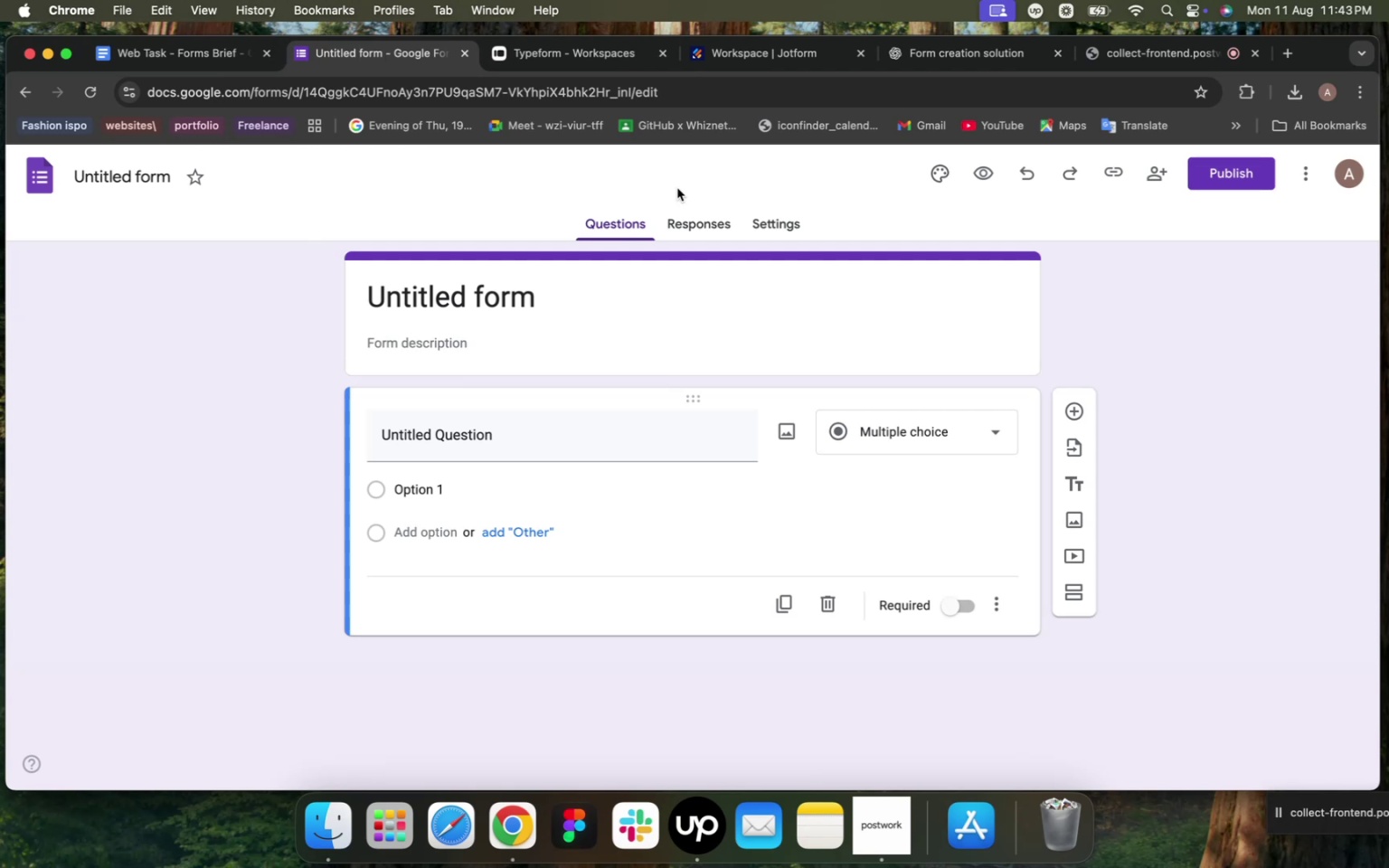 
left_click([457, 291])
 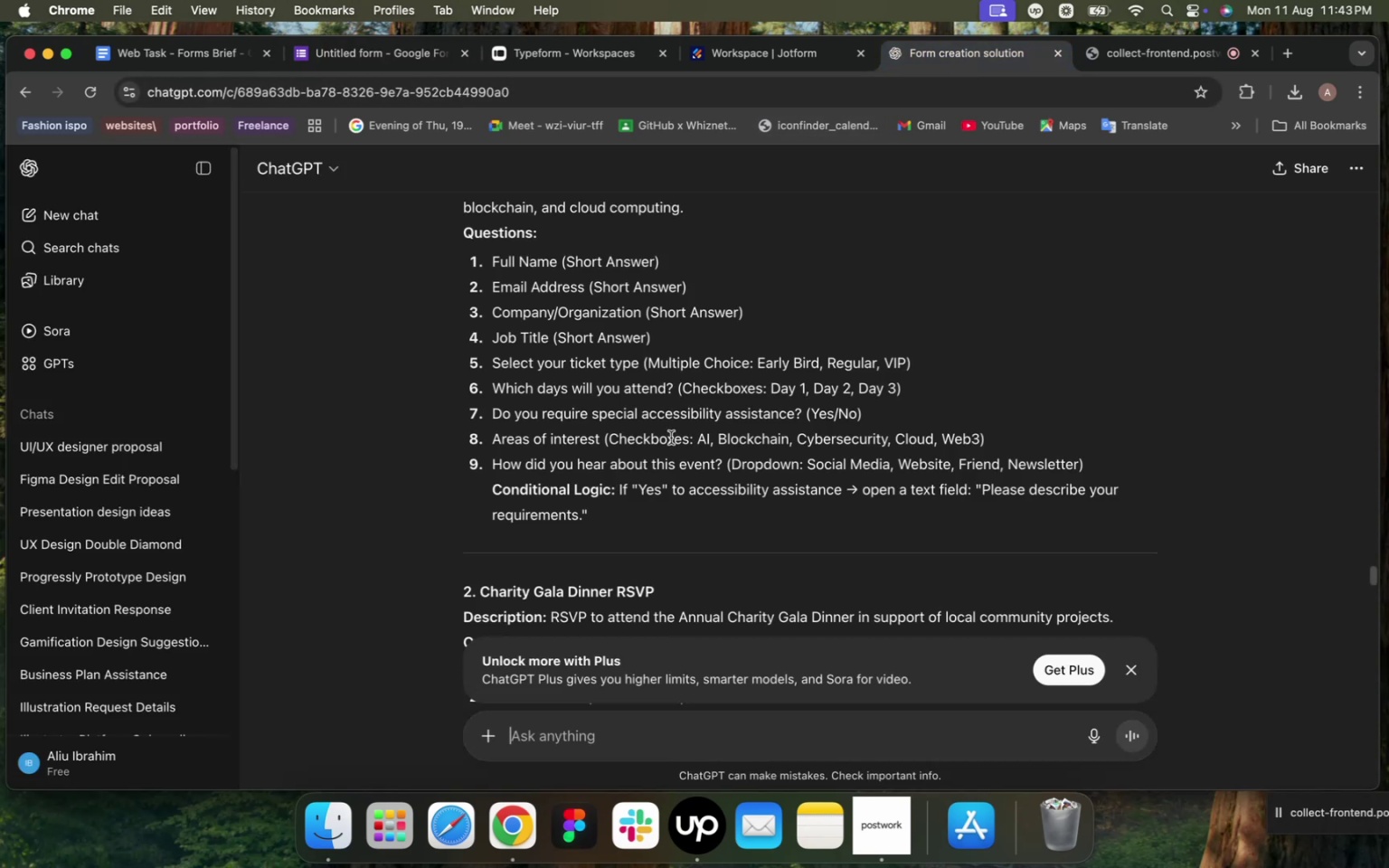 
scroll: coordinate [617, 448], scroll_direction: up, amount: 4.0
 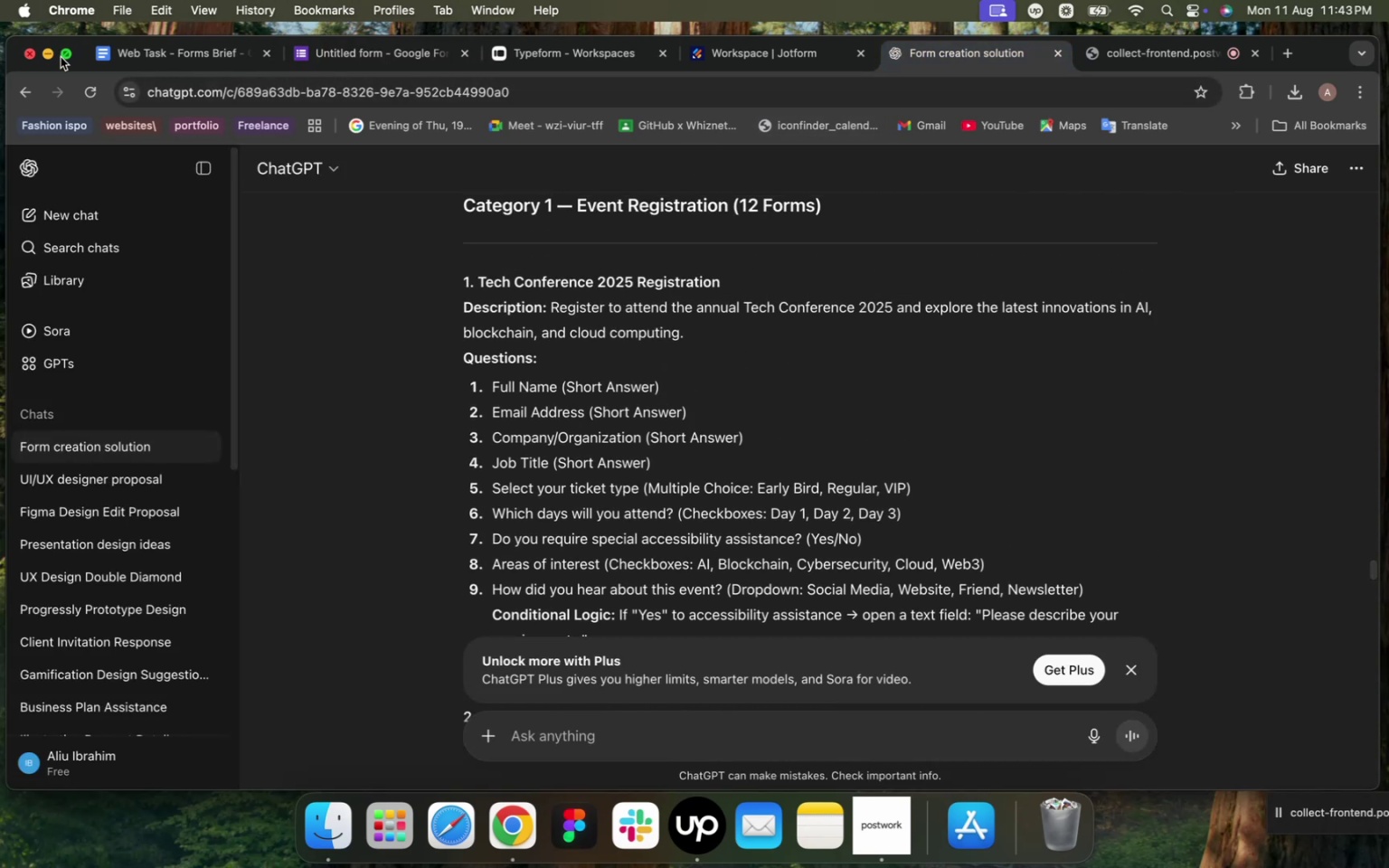 
left_click([69, 55])
 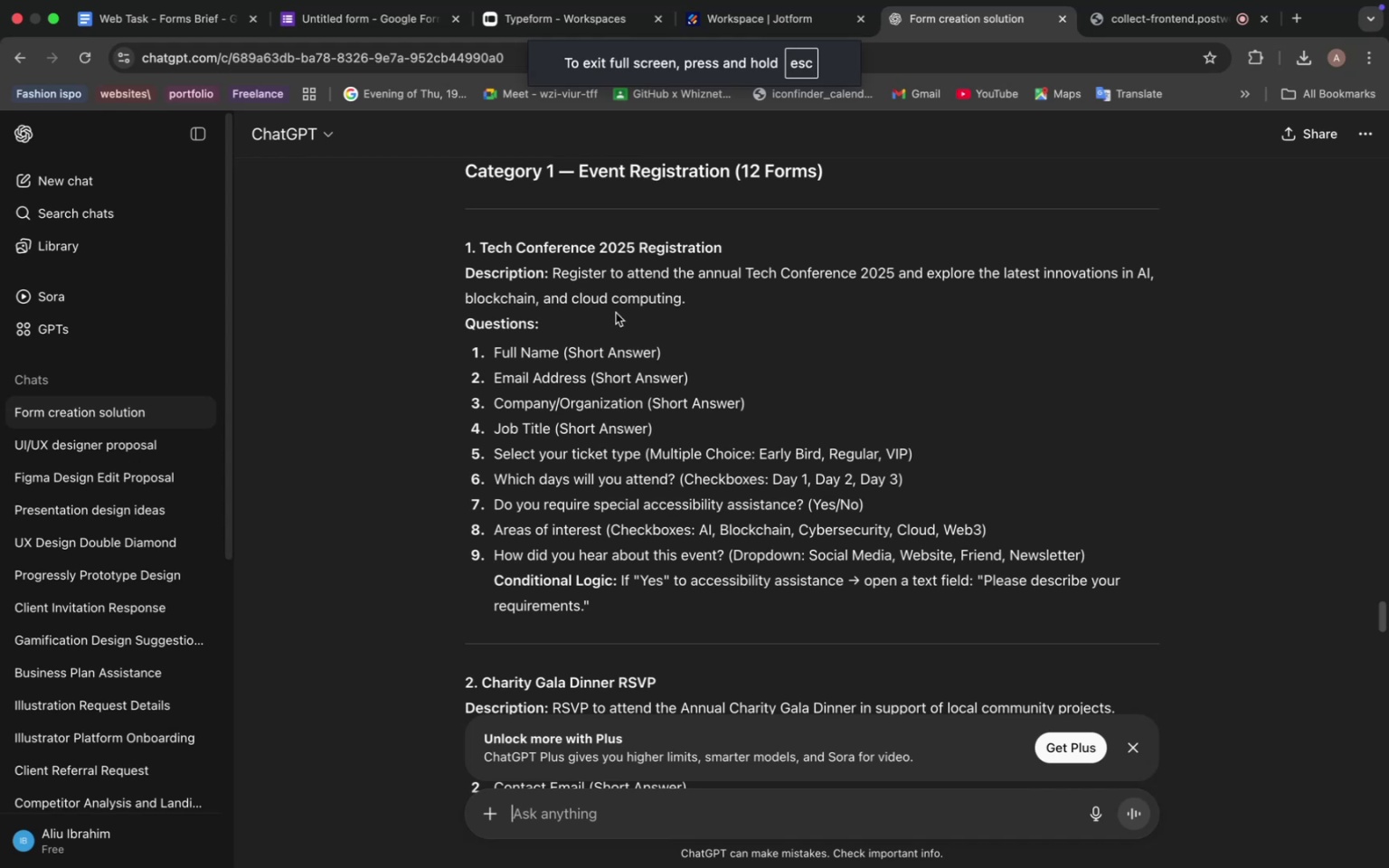 
scroll: coordinate [616, 313], scroll_direction: down, amount: 2.0
 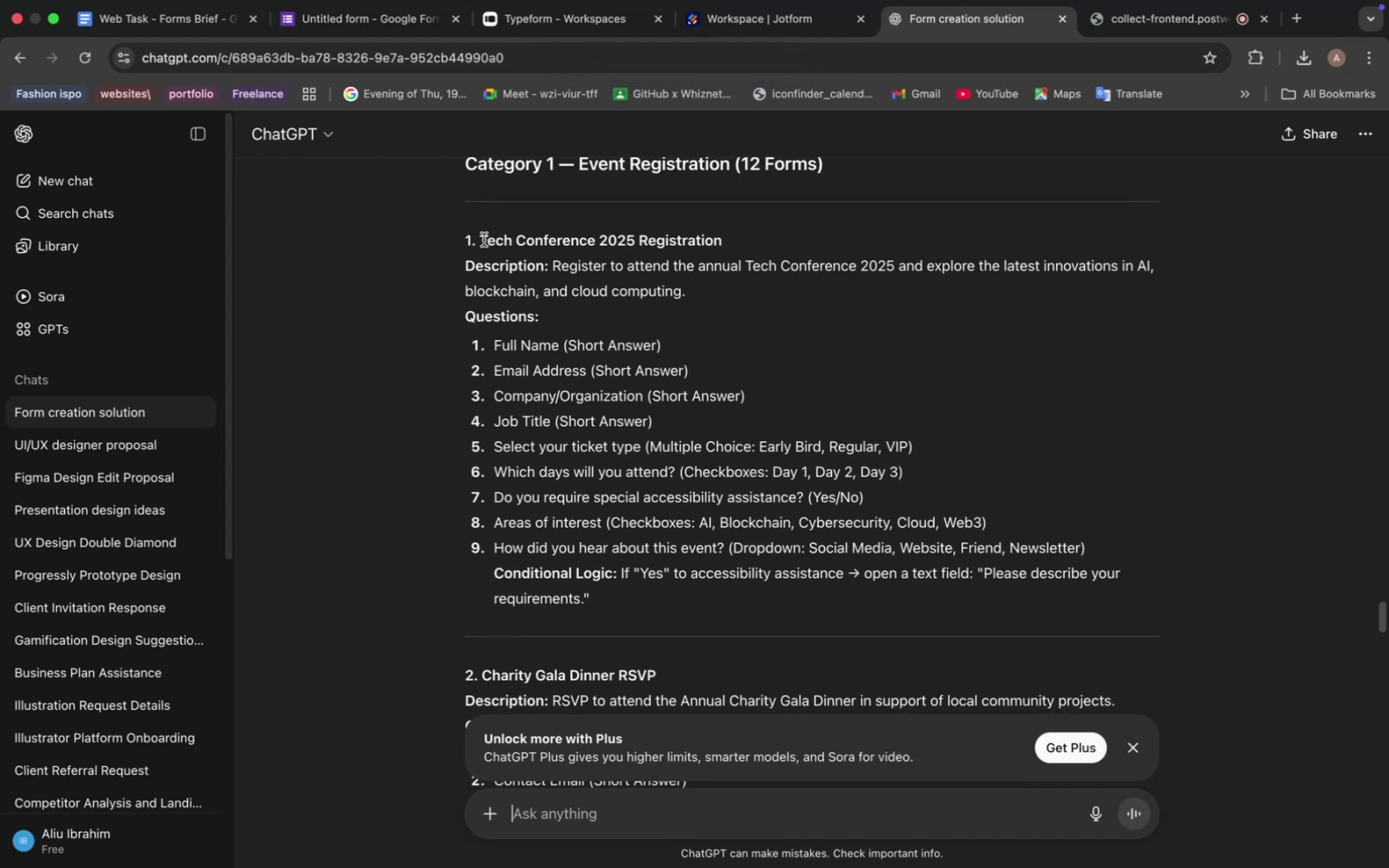 
left_click_drag(start_coordinate=[484, 240], to_coordinate=[583, 246])
 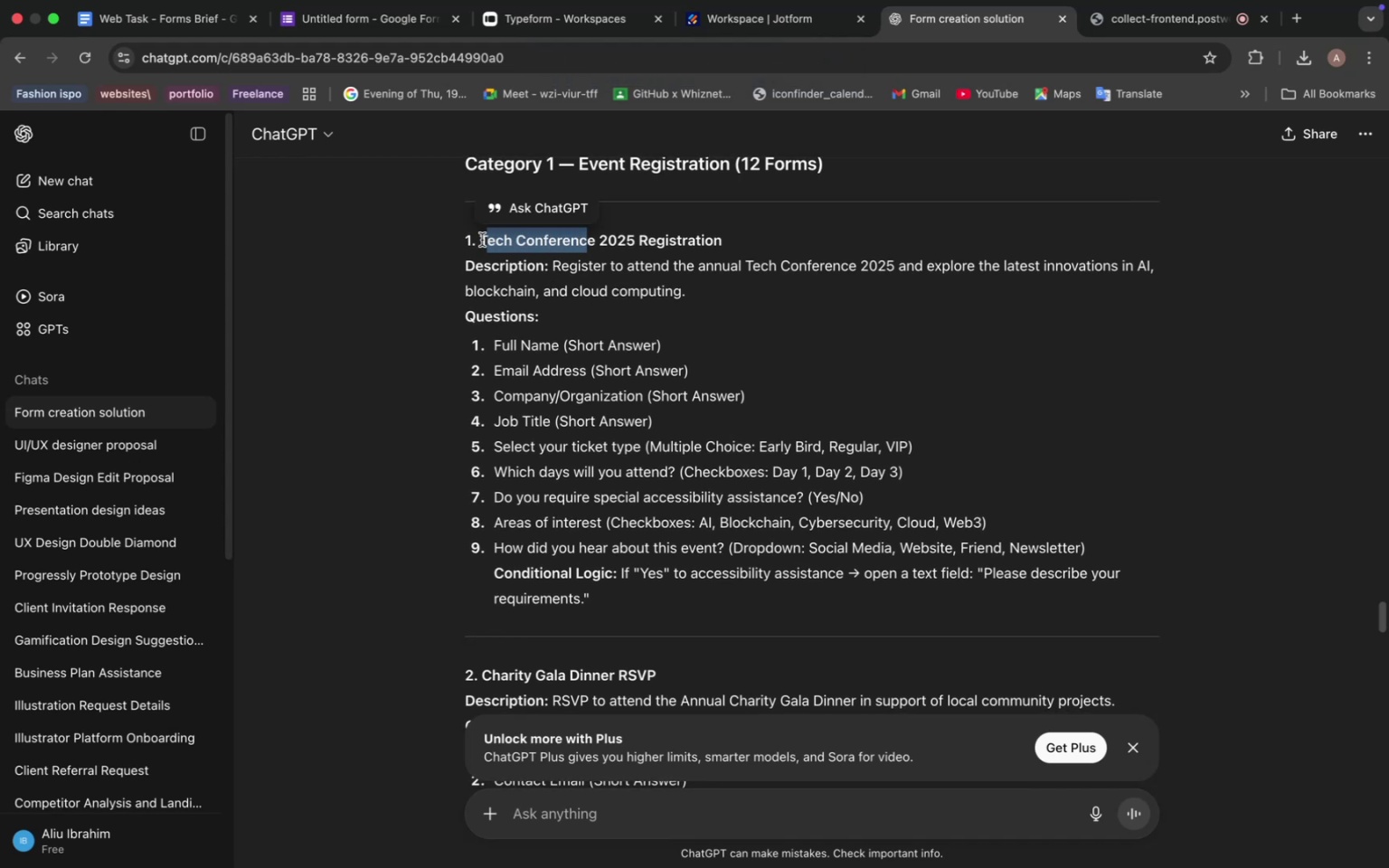 
left_click_drag(start_coordinate=[482, 240], to_coordinate=[730, 246])
 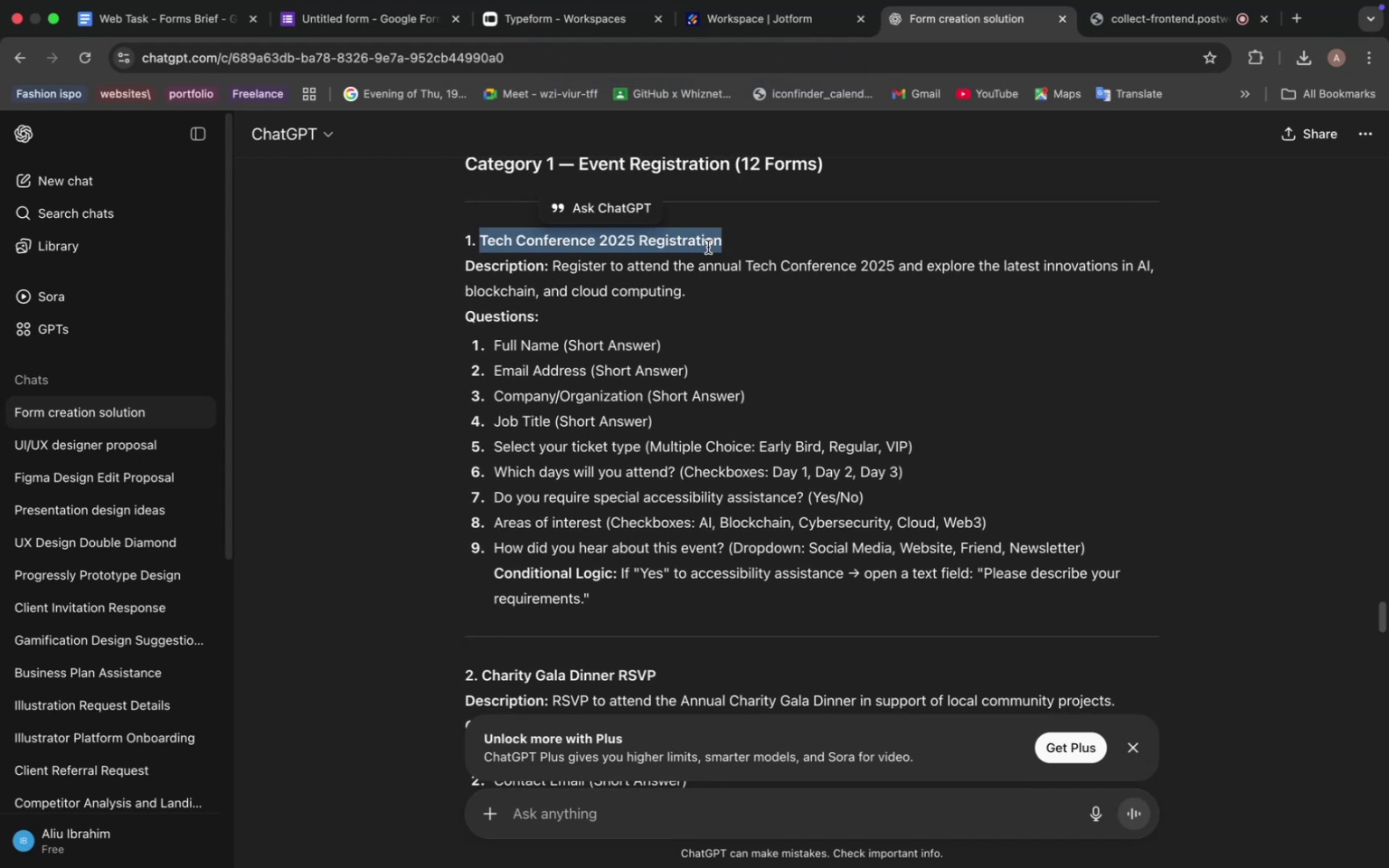 
key(Meta+C)
 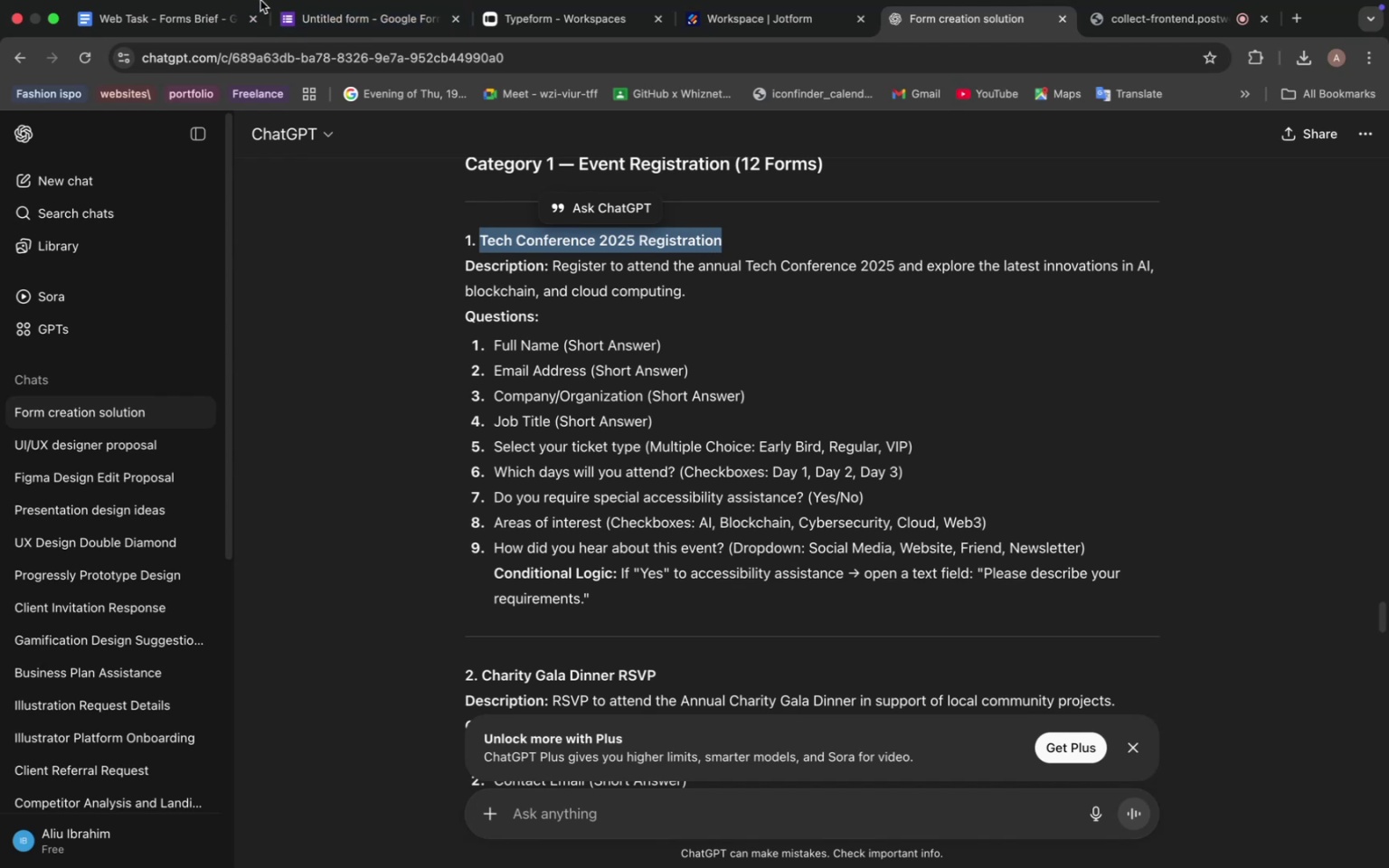 
left_click([305, 10])
 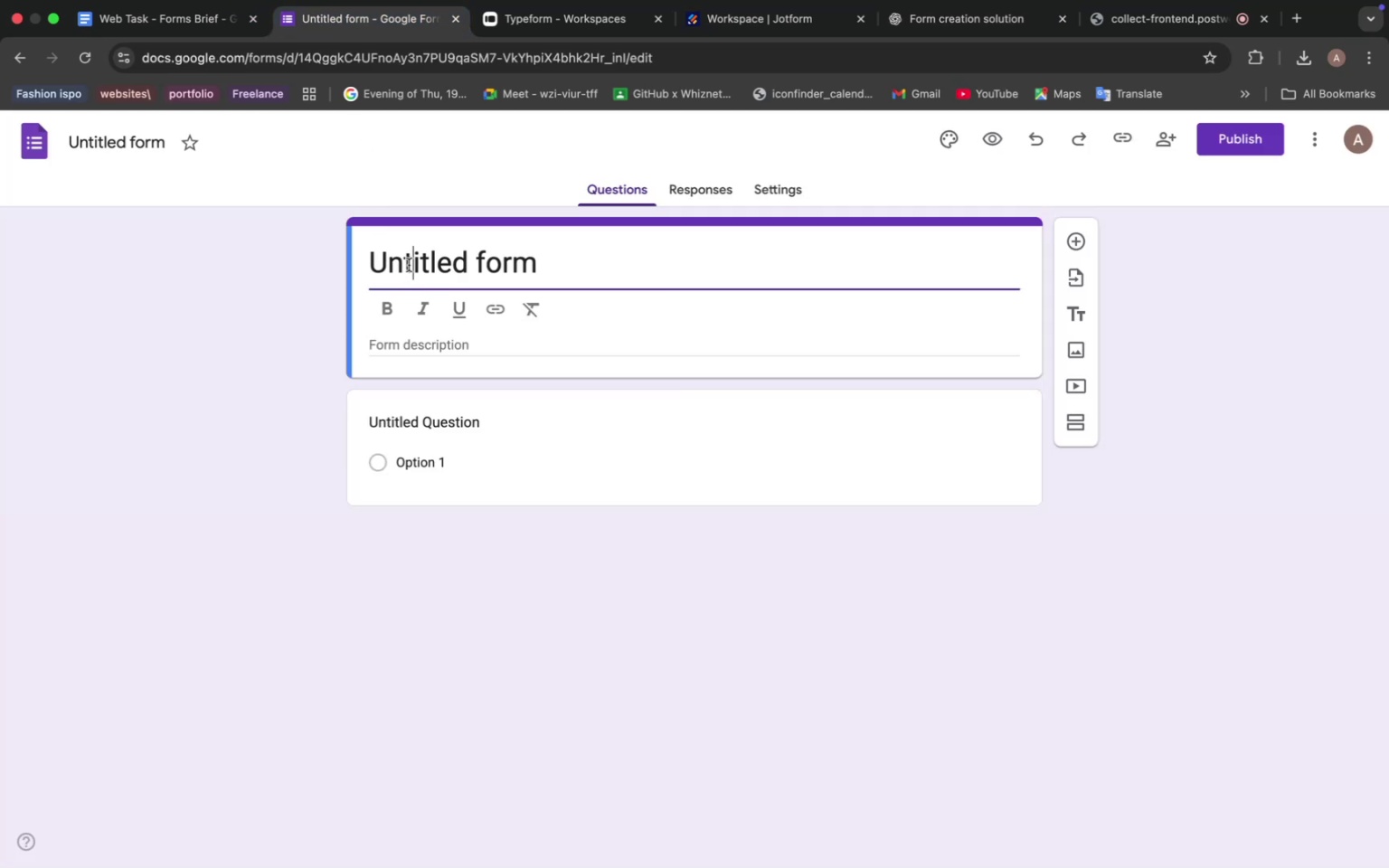 
double_click([409, 265])
 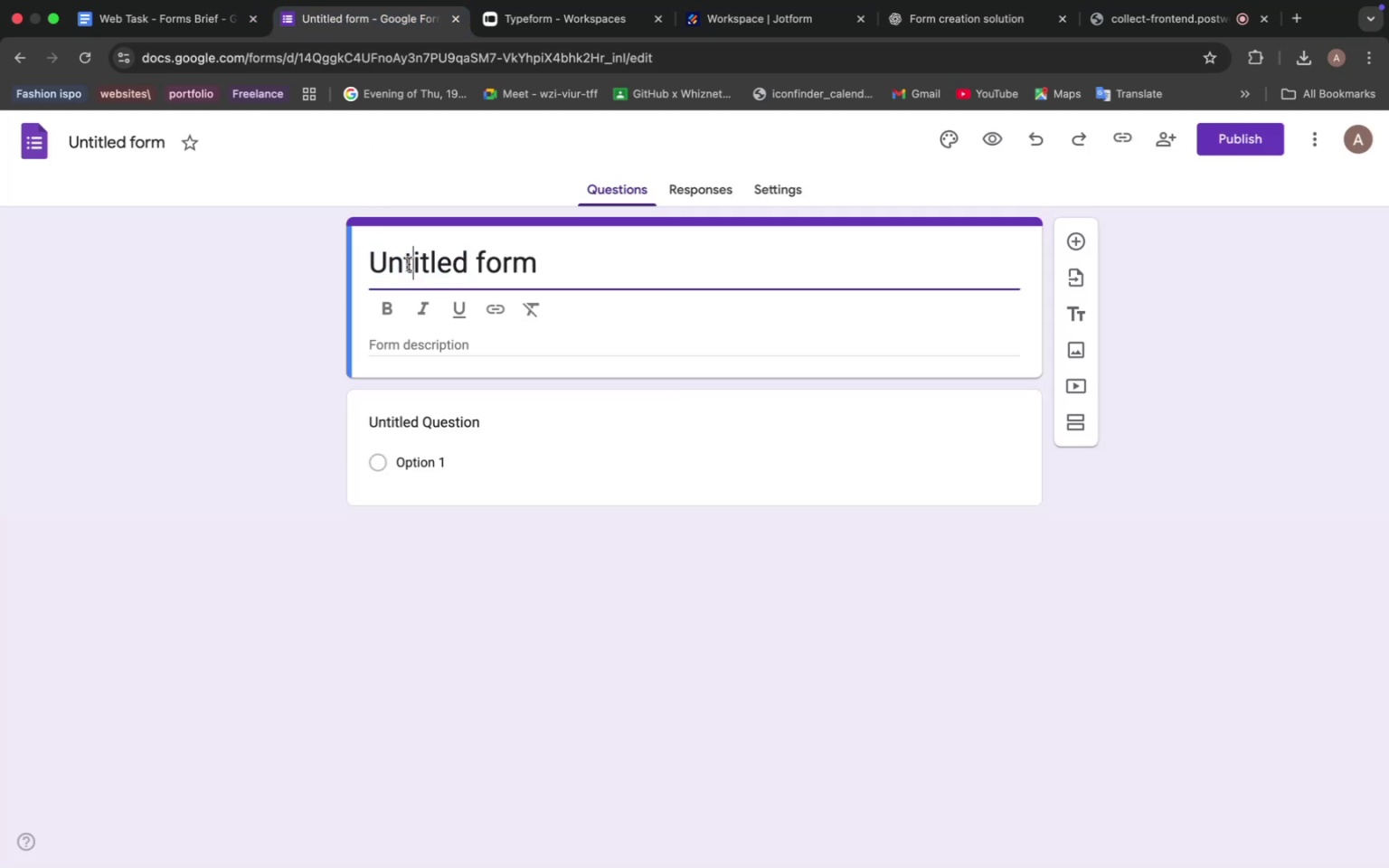 
double_click([409, 264])
 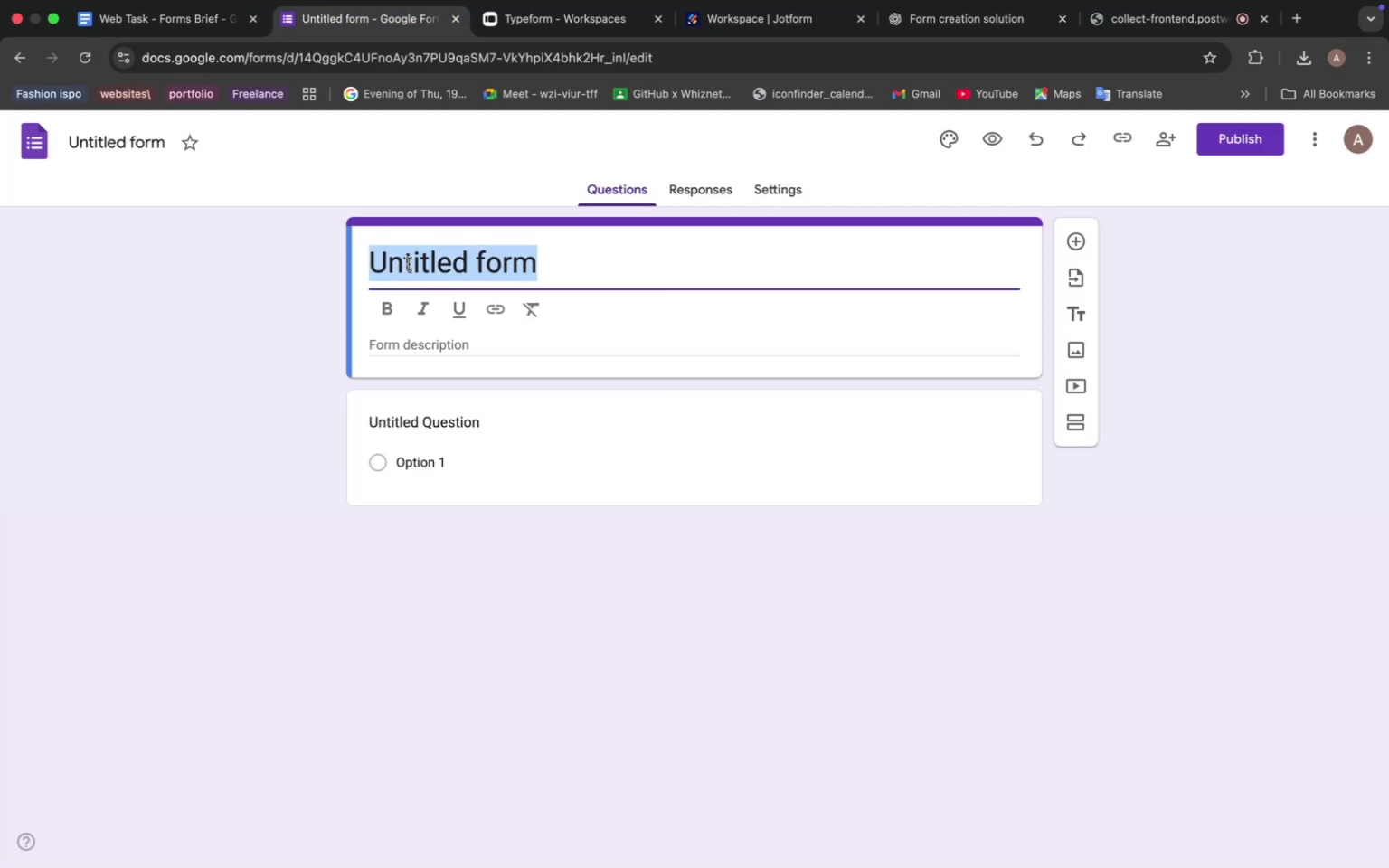 
triple_click([409, 264])
 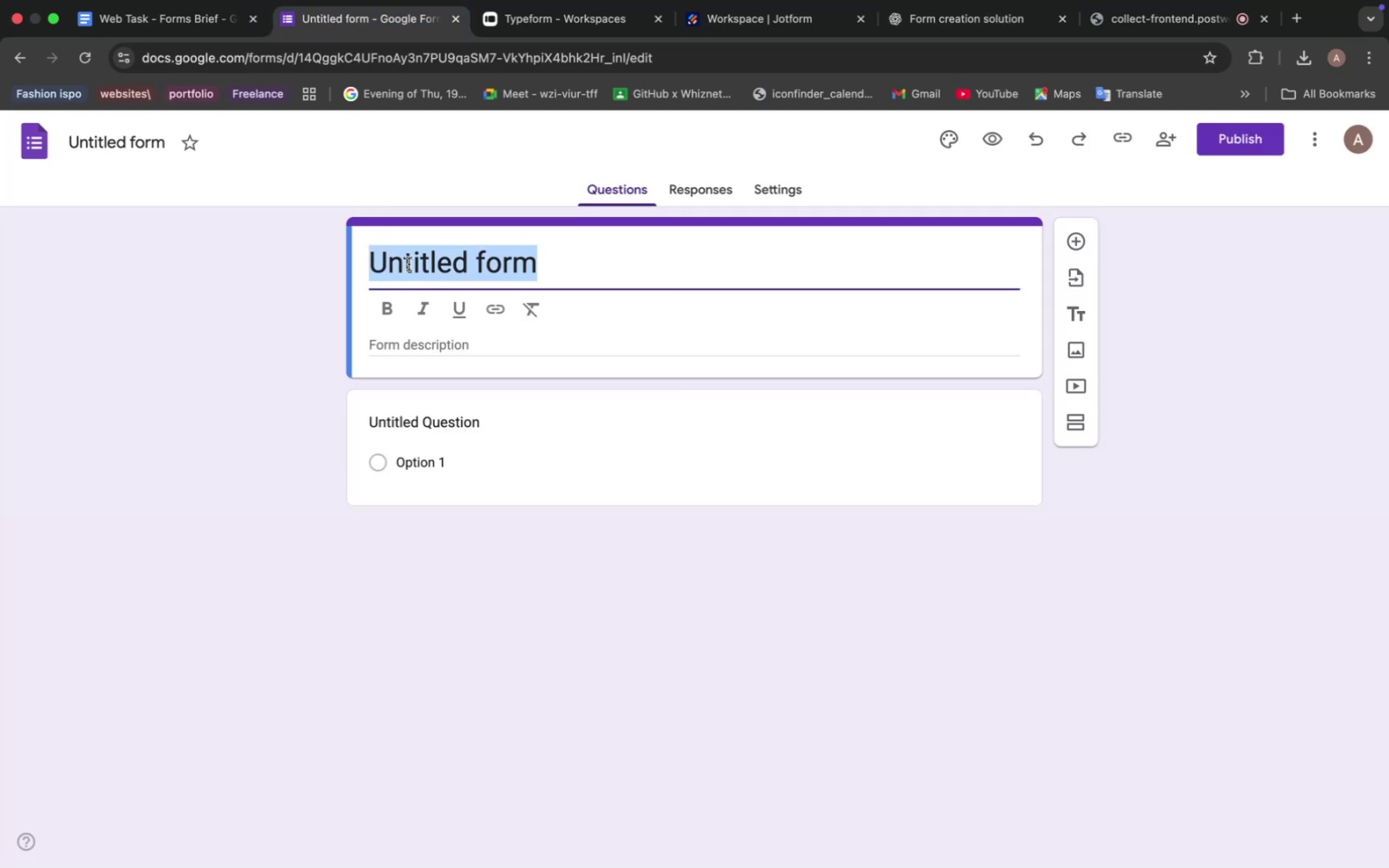 
key(Meta+V)
 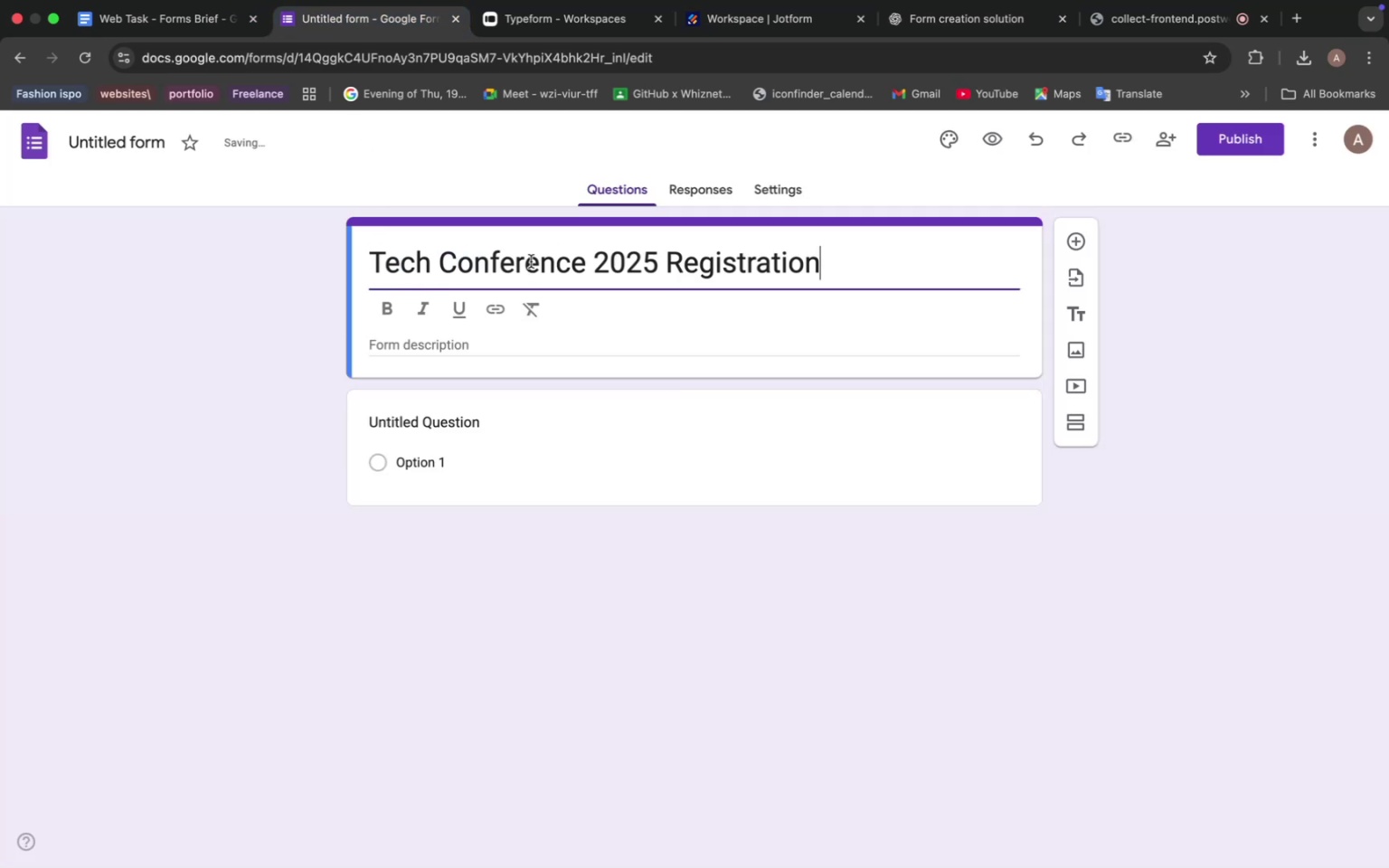 
left_click([532, 260])
 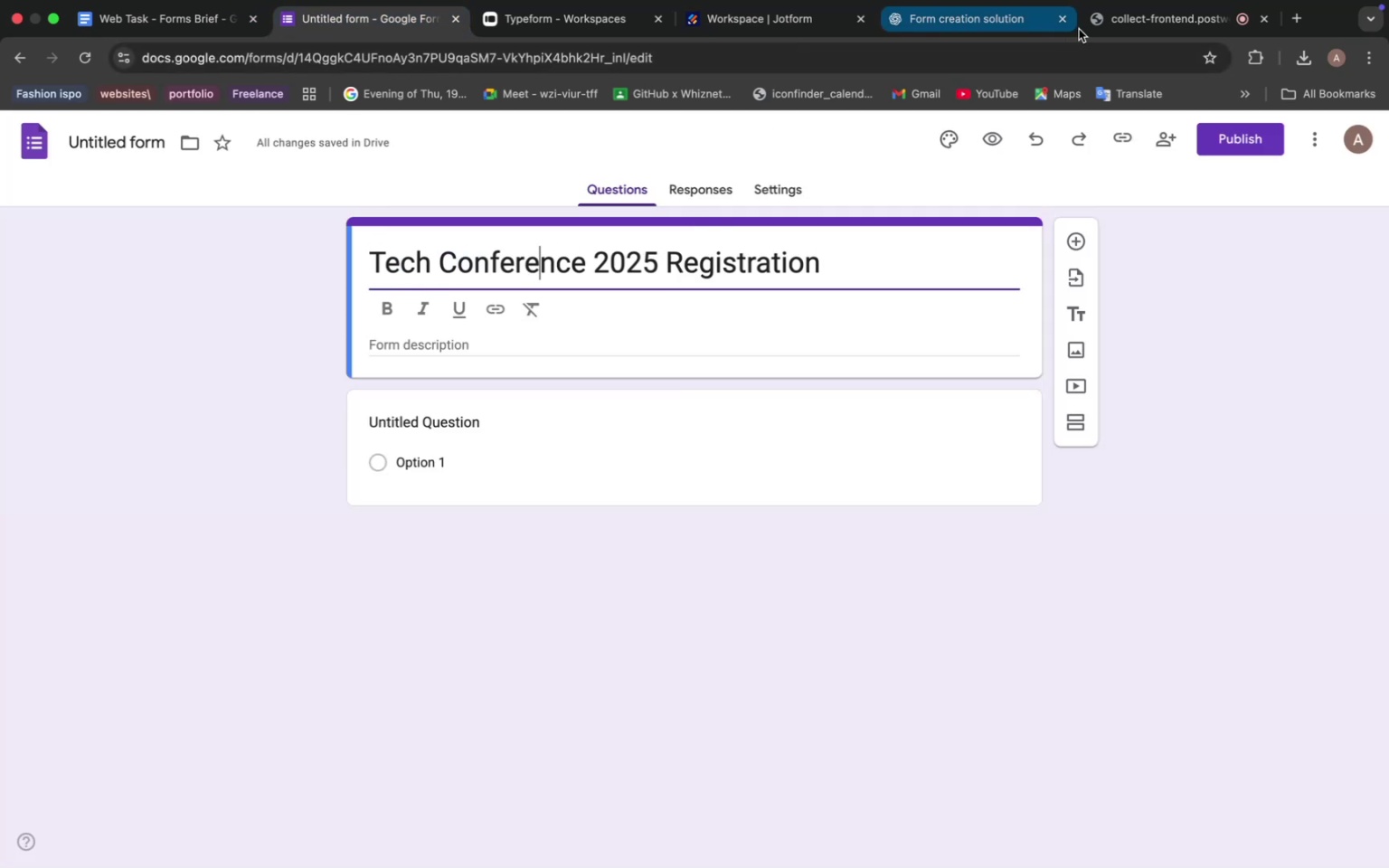 
left_click([974, 15])
 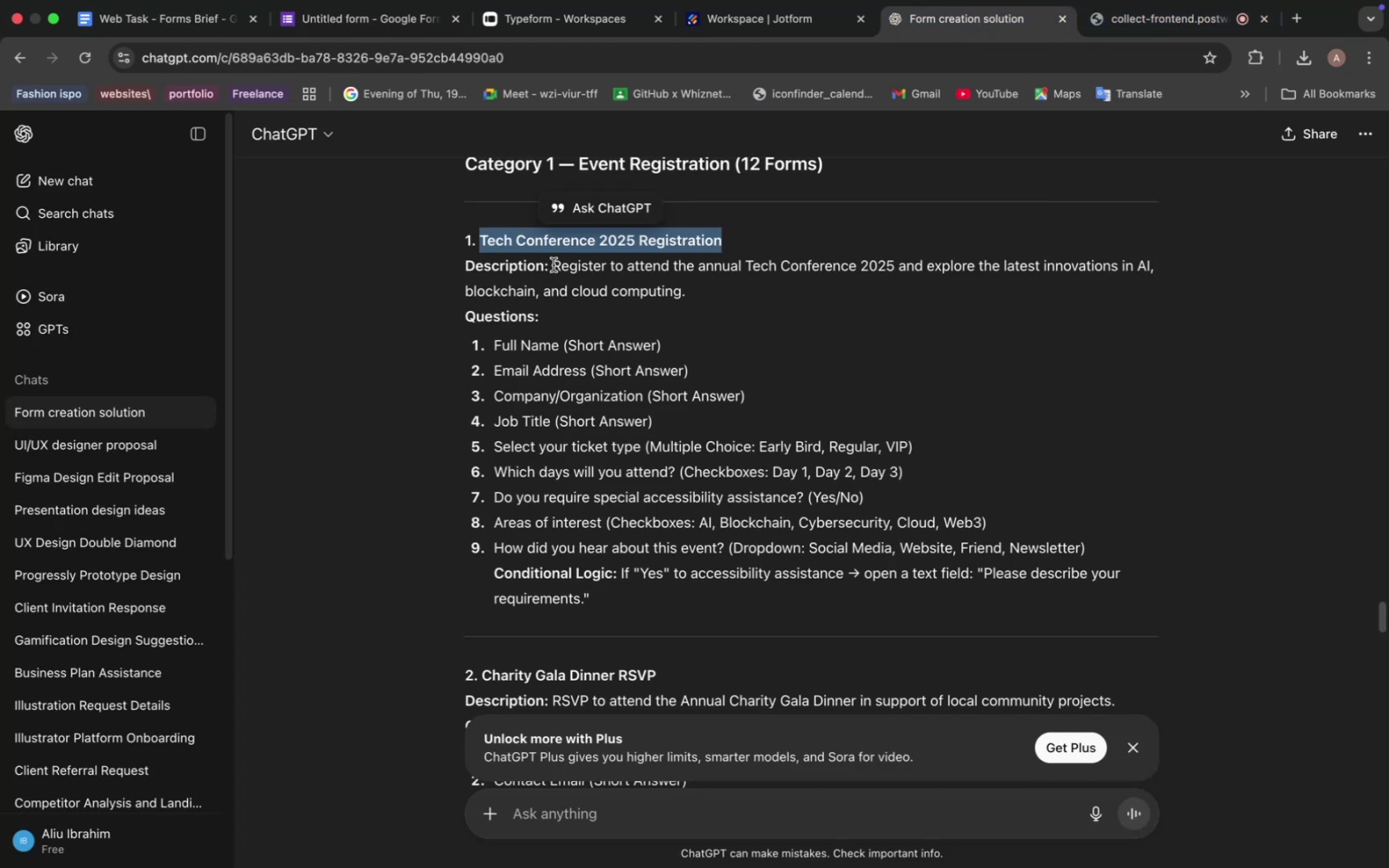 
left_click_drag(start_coordinate=[553, 265], to_coordinate=[697, 295])
 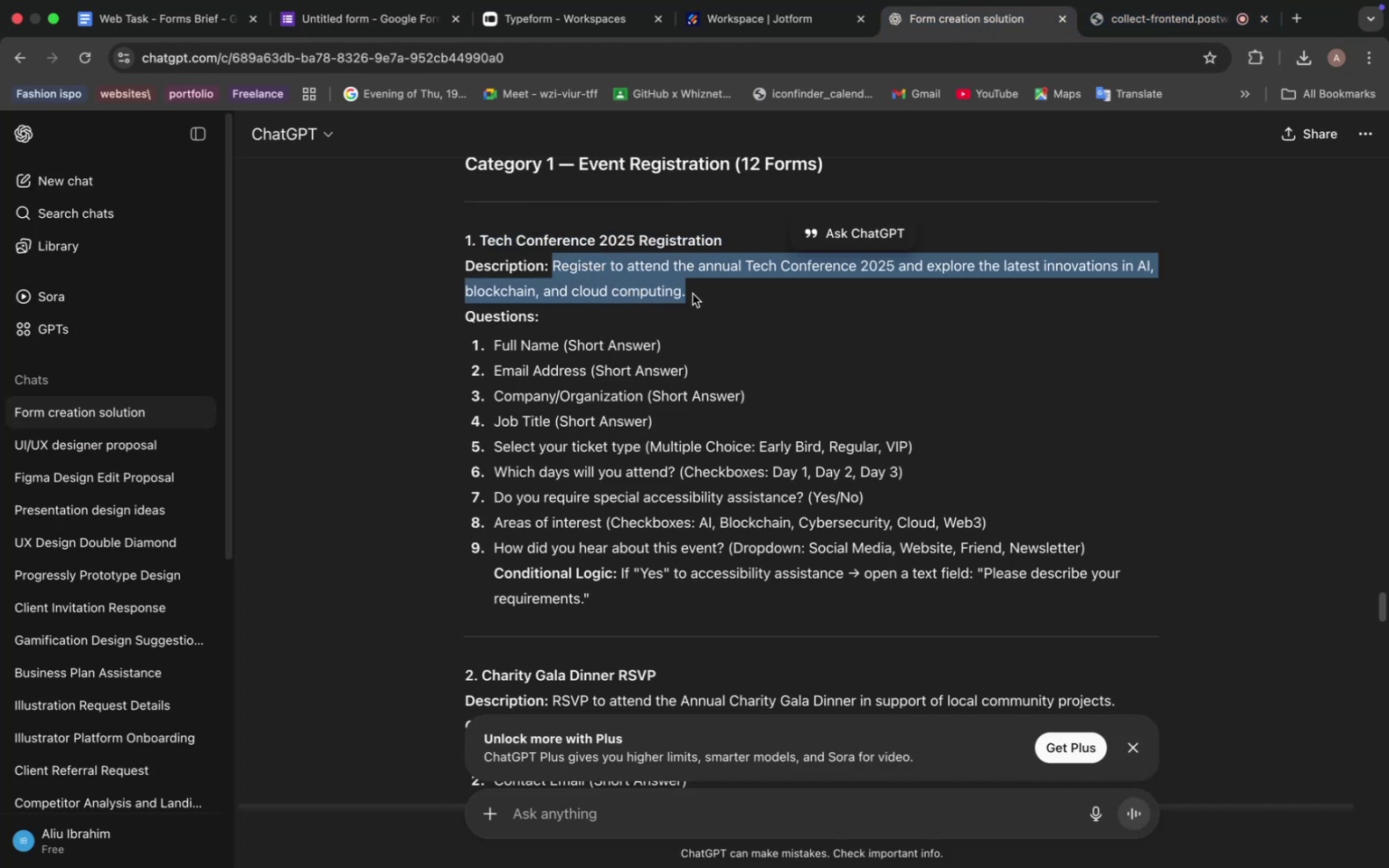 
key(Meta+V)
 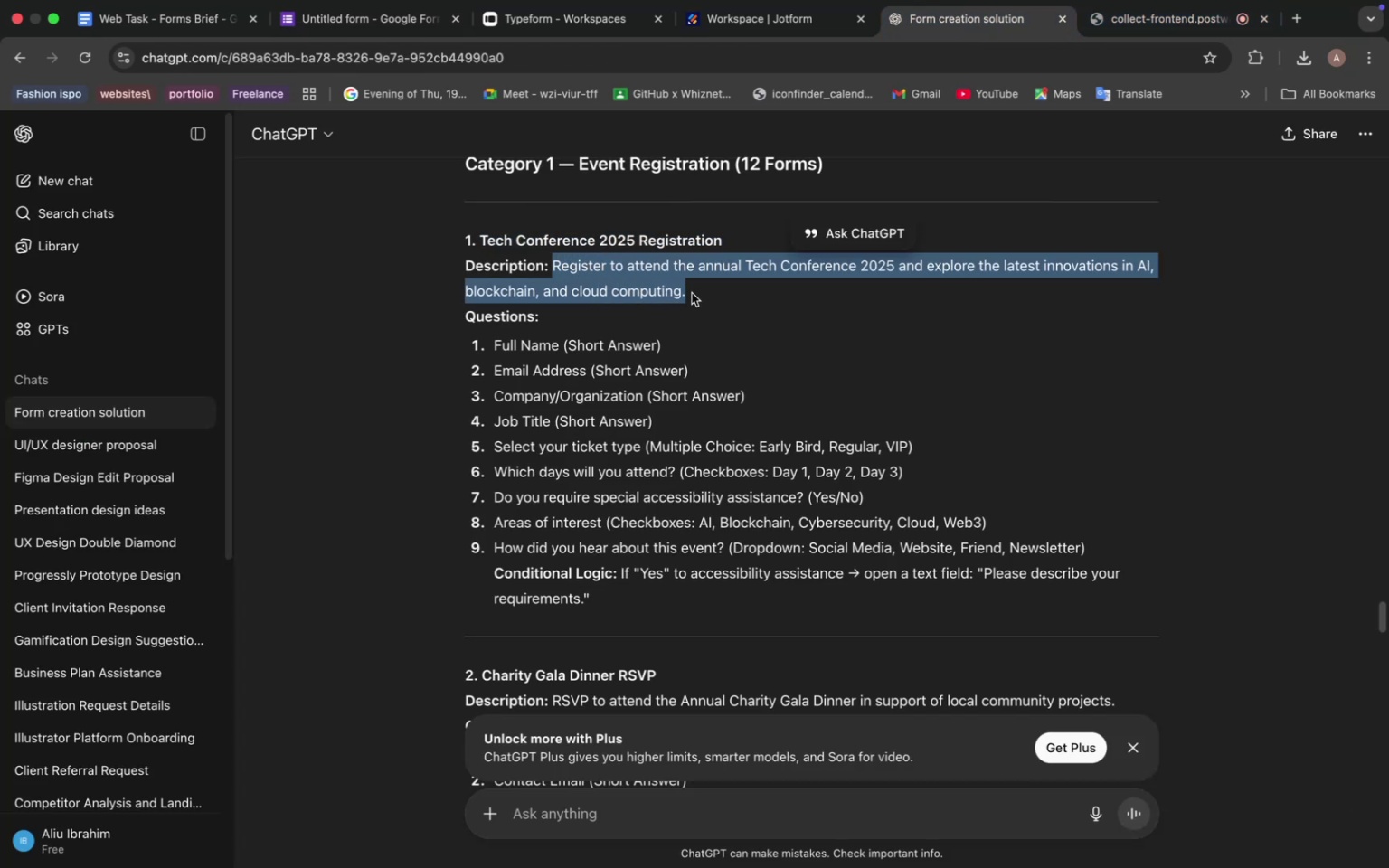 
hold_key(key=CommandLeft, duration=0.79)
 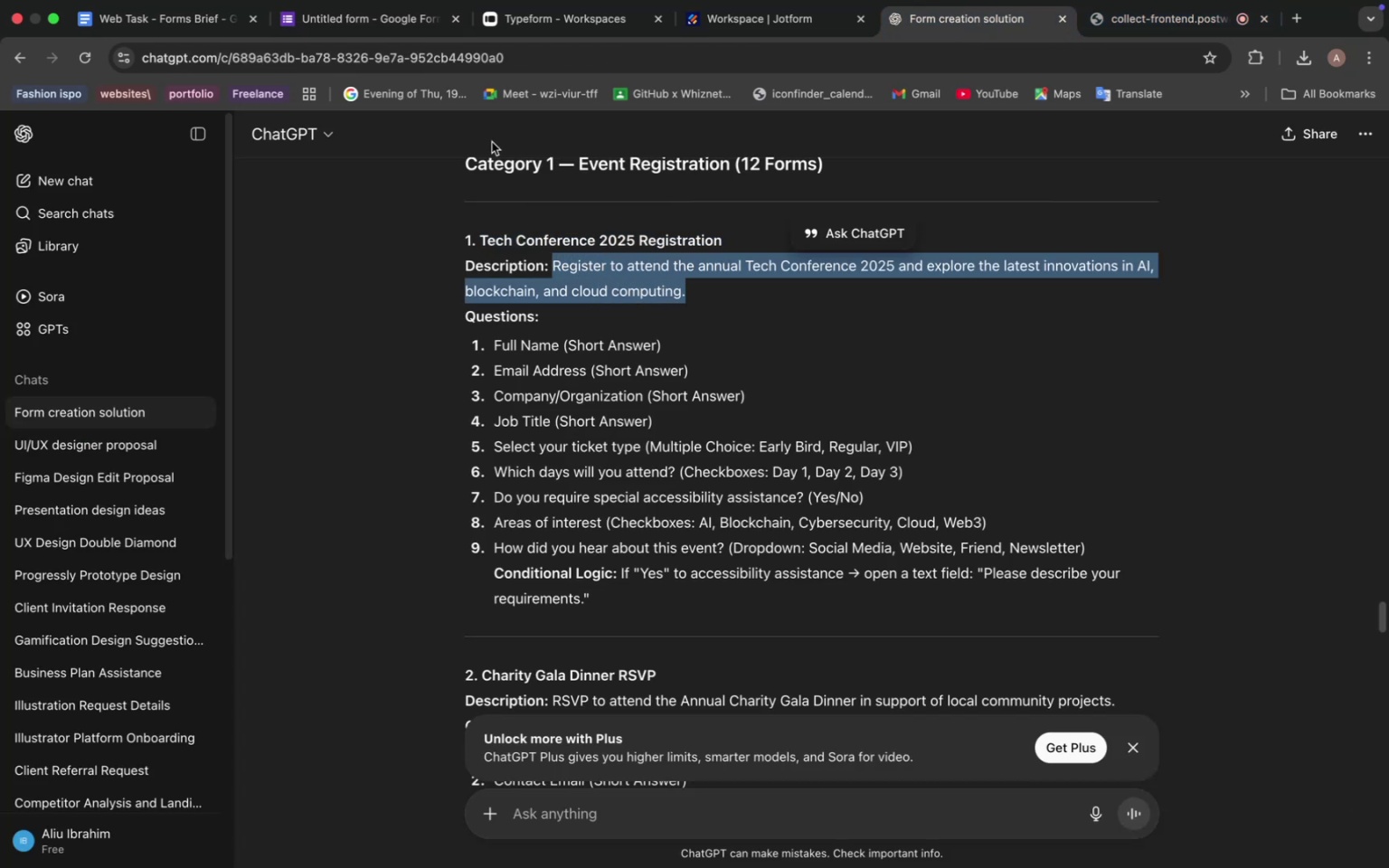 
hold_key(key=C, duration=0.33)
 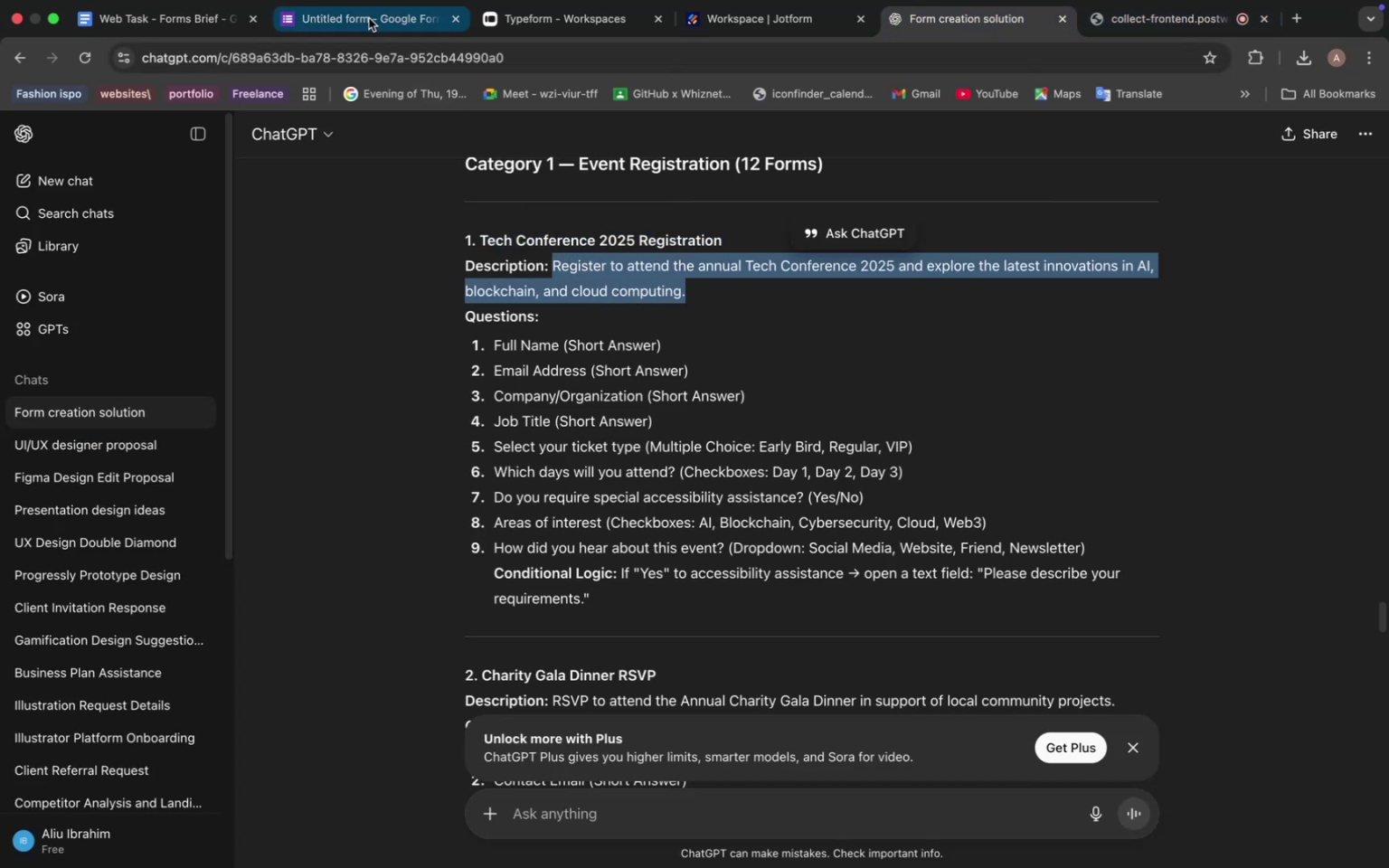 
left_click([369, 8])
 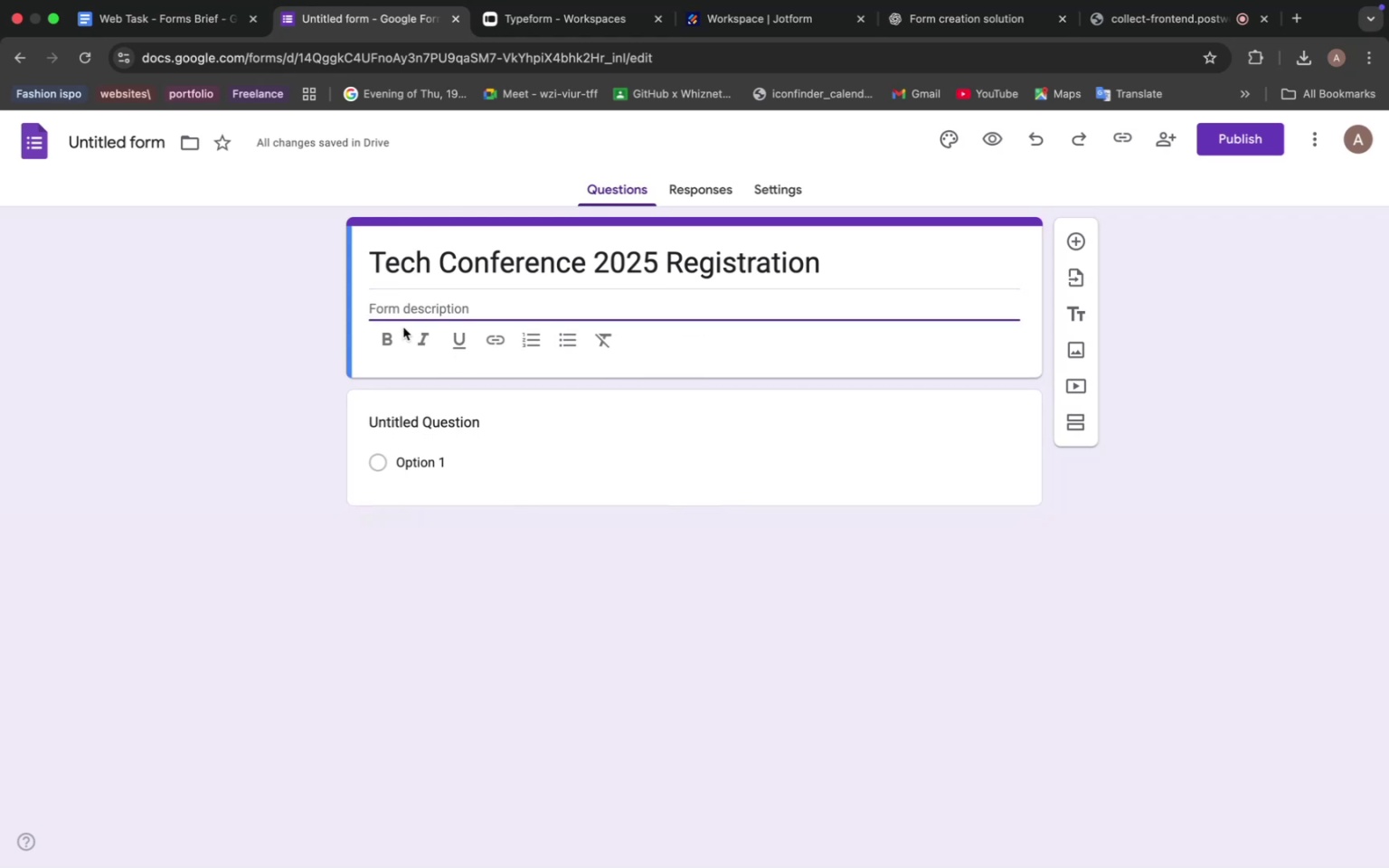 
key(Meta+V)
 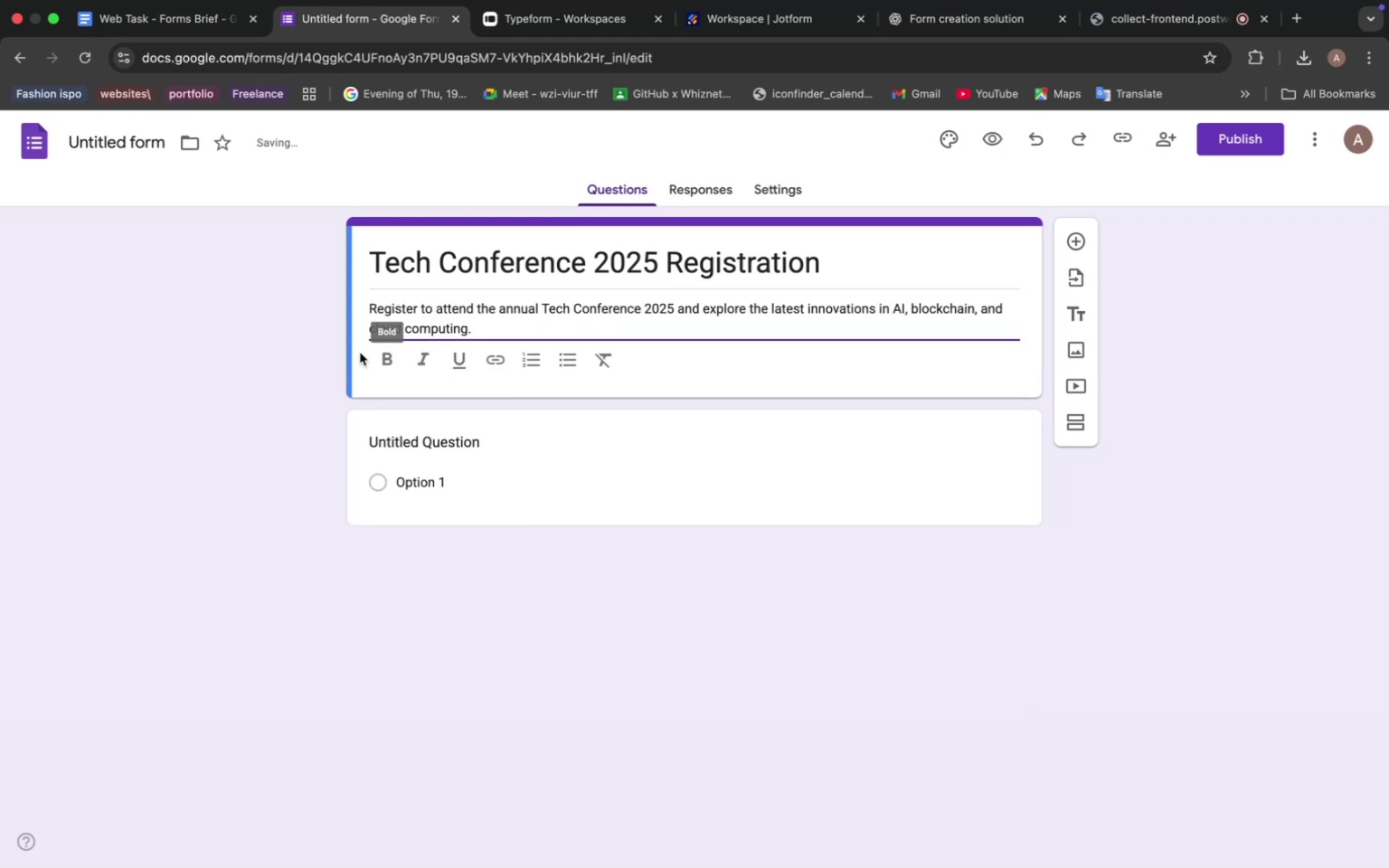 
left_click([471, 280])
 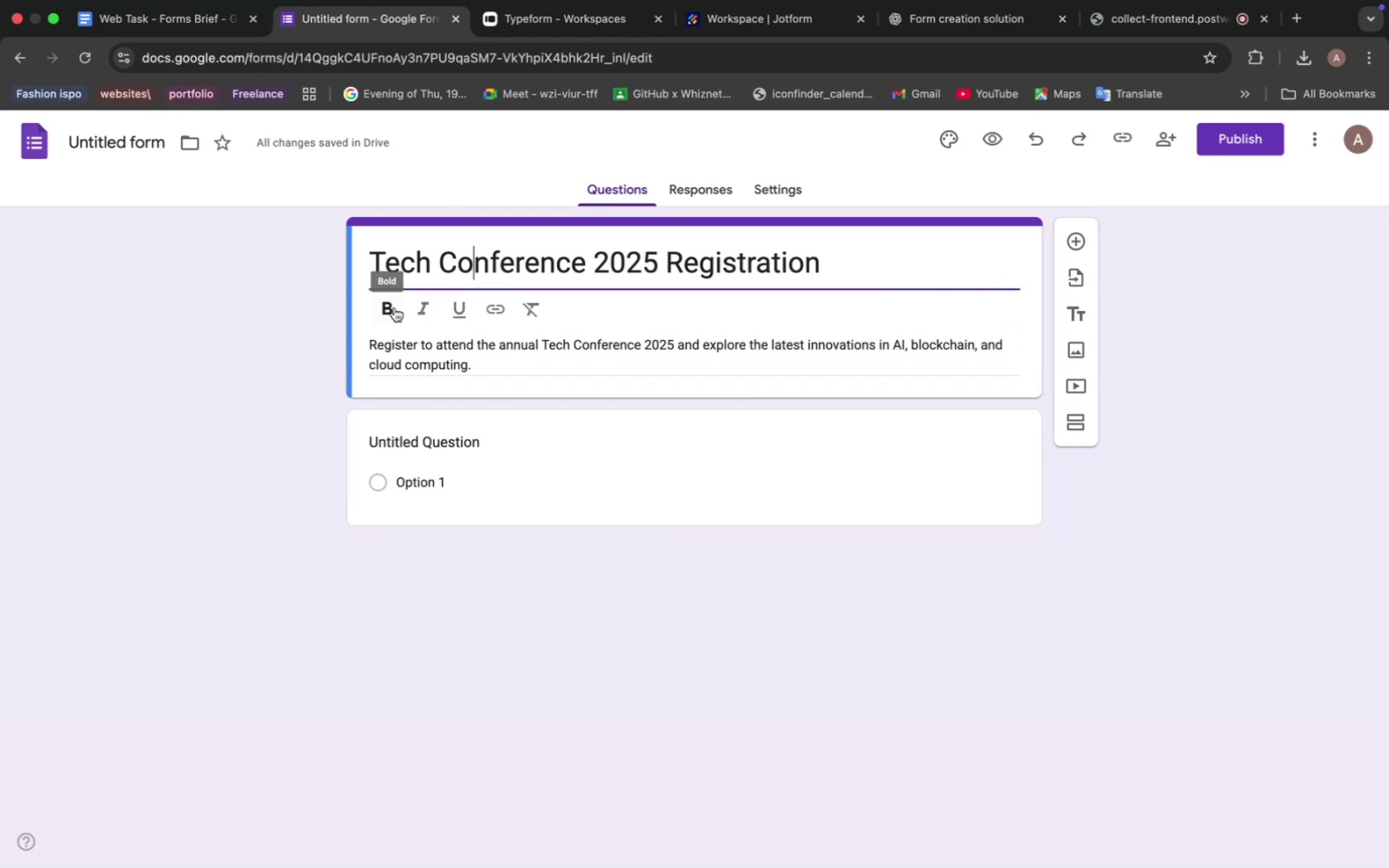 
left_click([385, 308])
 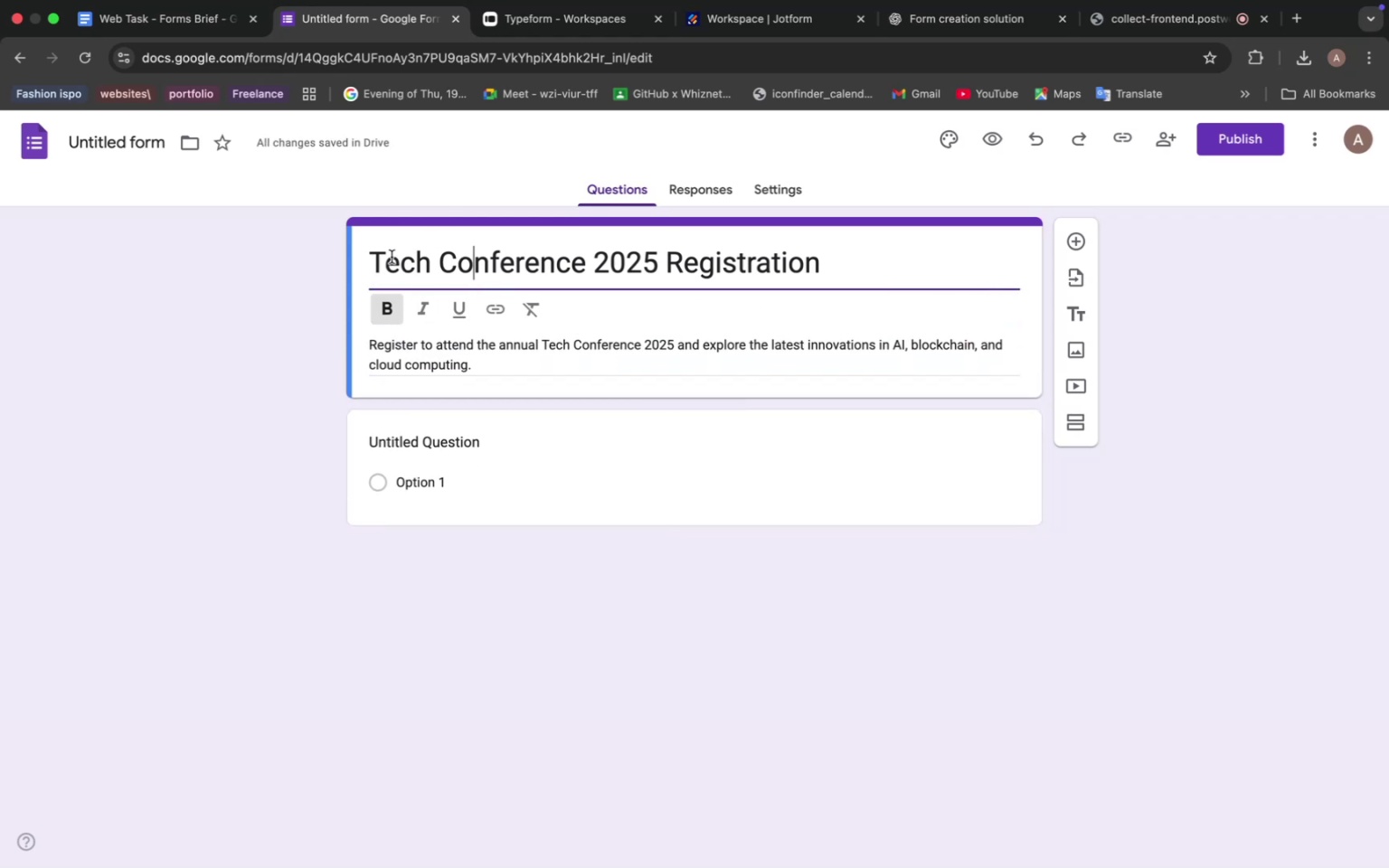 
left_click_drag(start_coordinate=[378, 258], to_coordinate=[616, 258])
 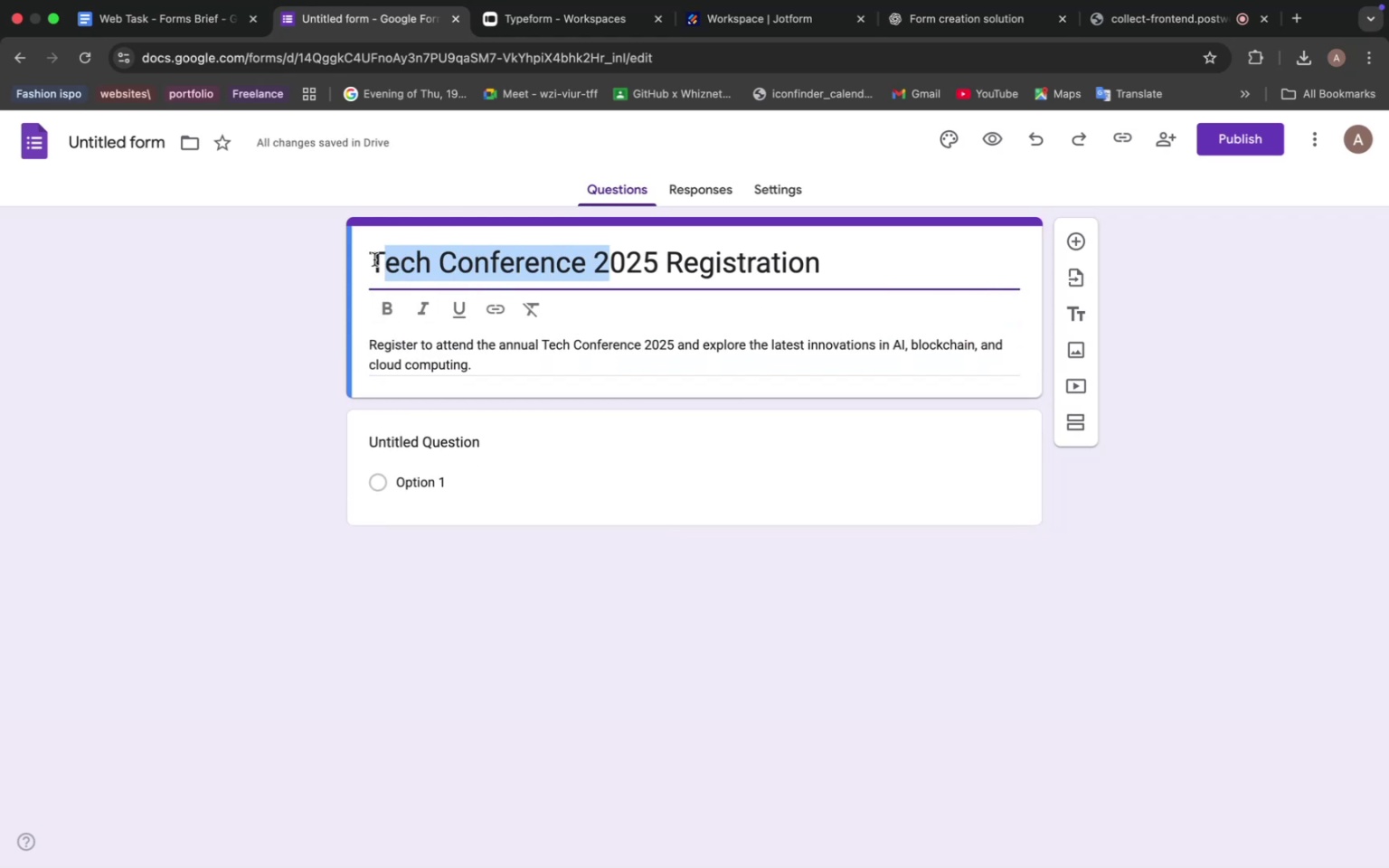 
left_click_drag(start_coordinate=[370, 260], to_coordinate=[826, 262])
 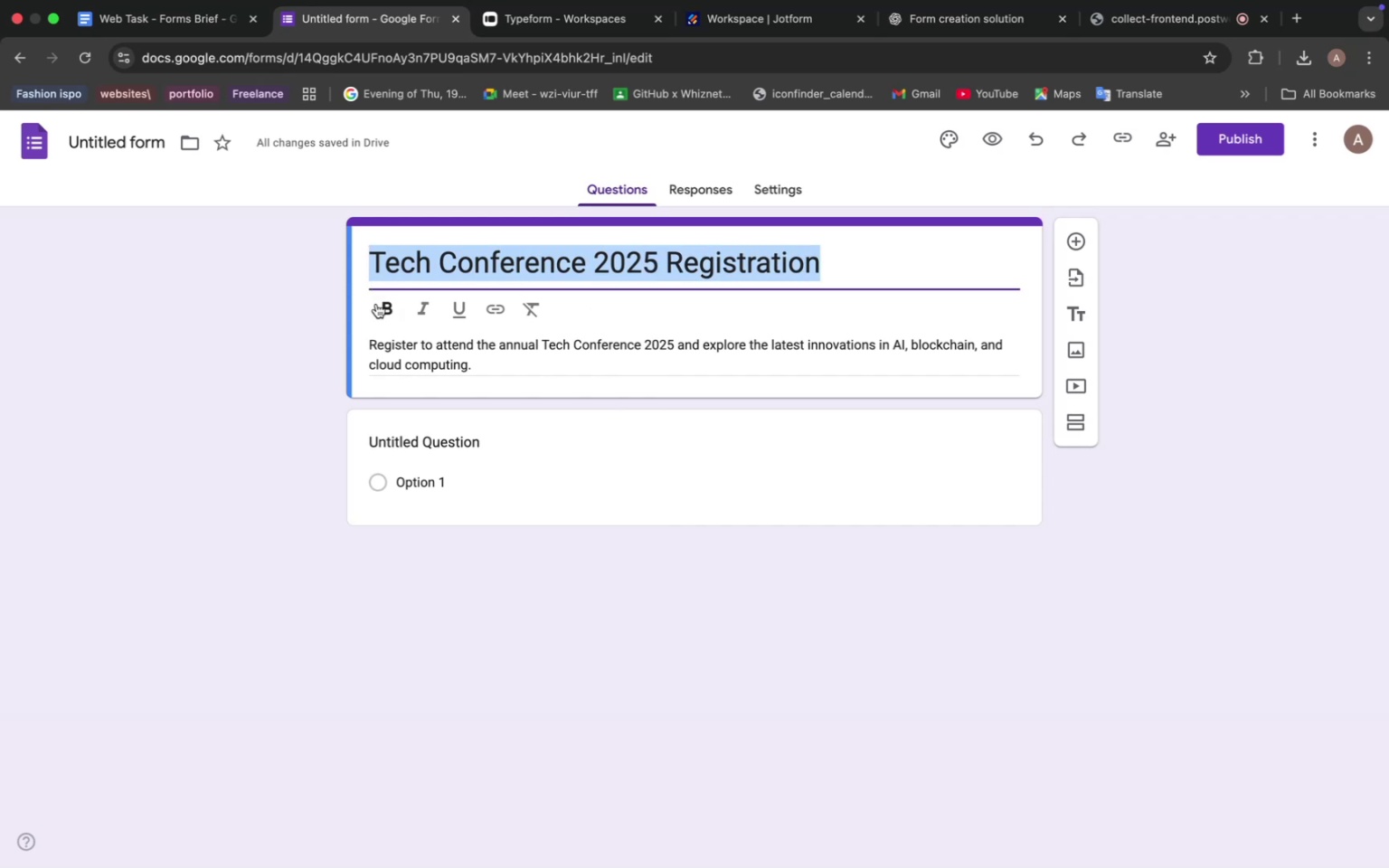 
left_click([386, 306])
 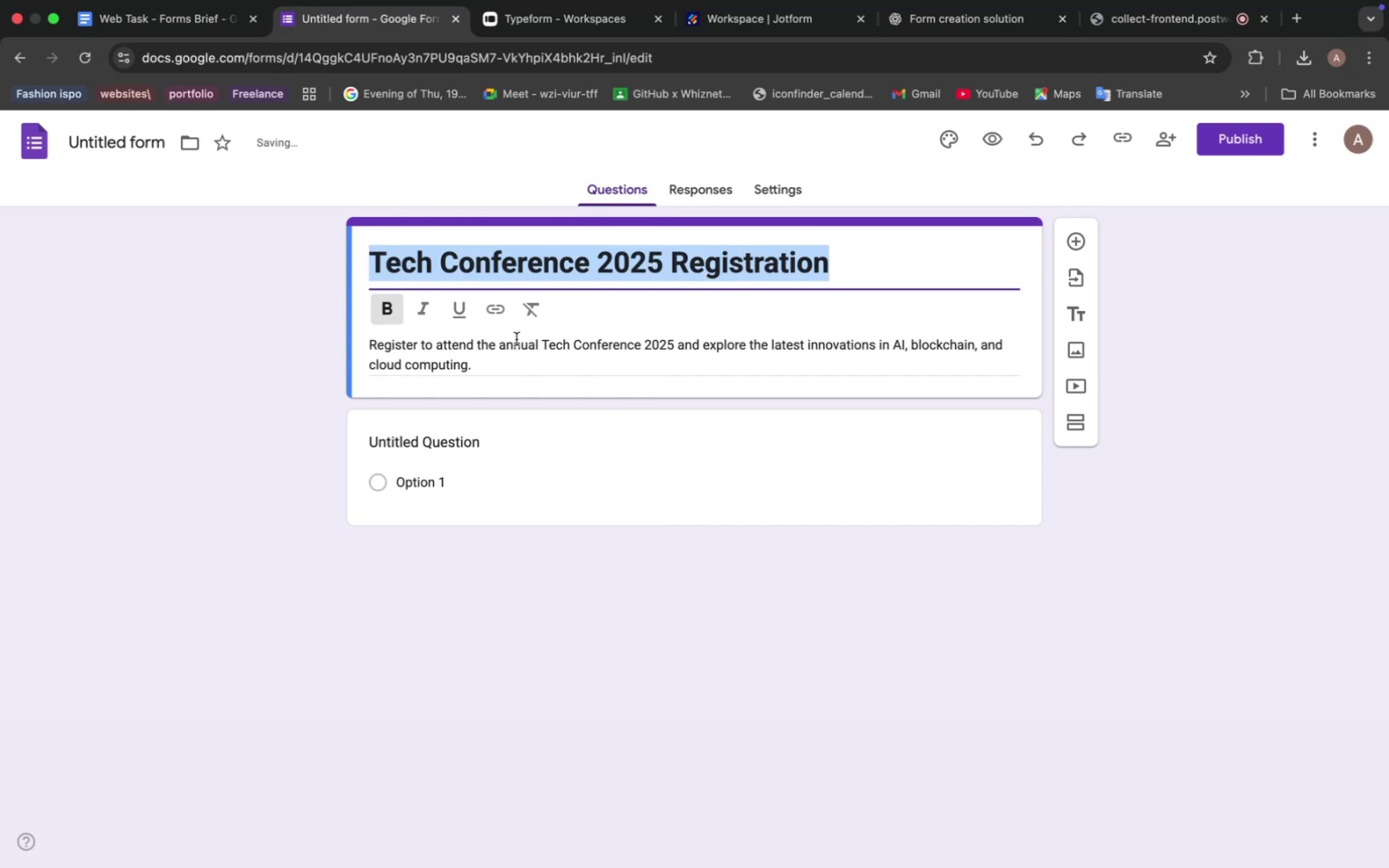 
left_click([510, 360])
 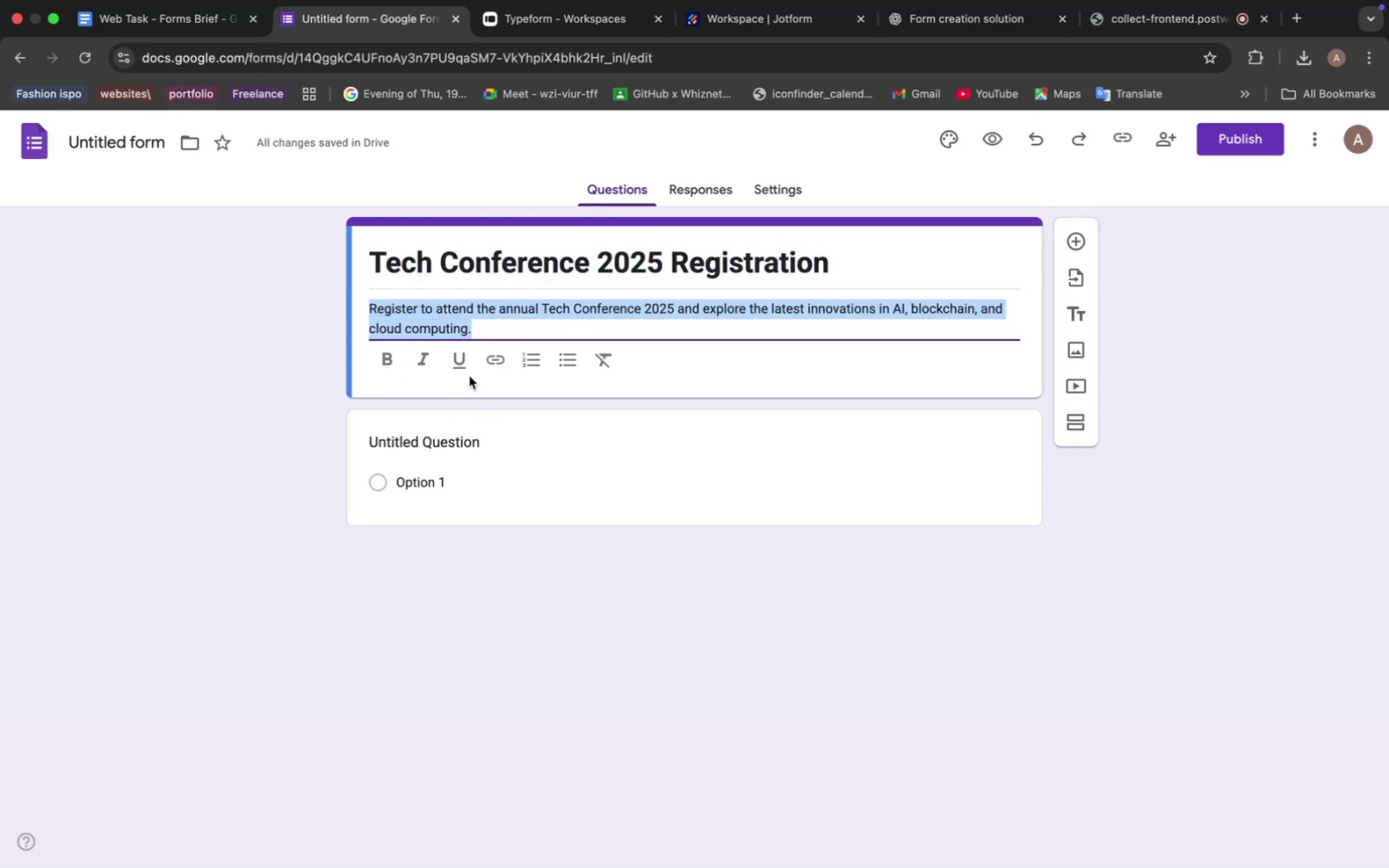 
left_click([708, 192])
 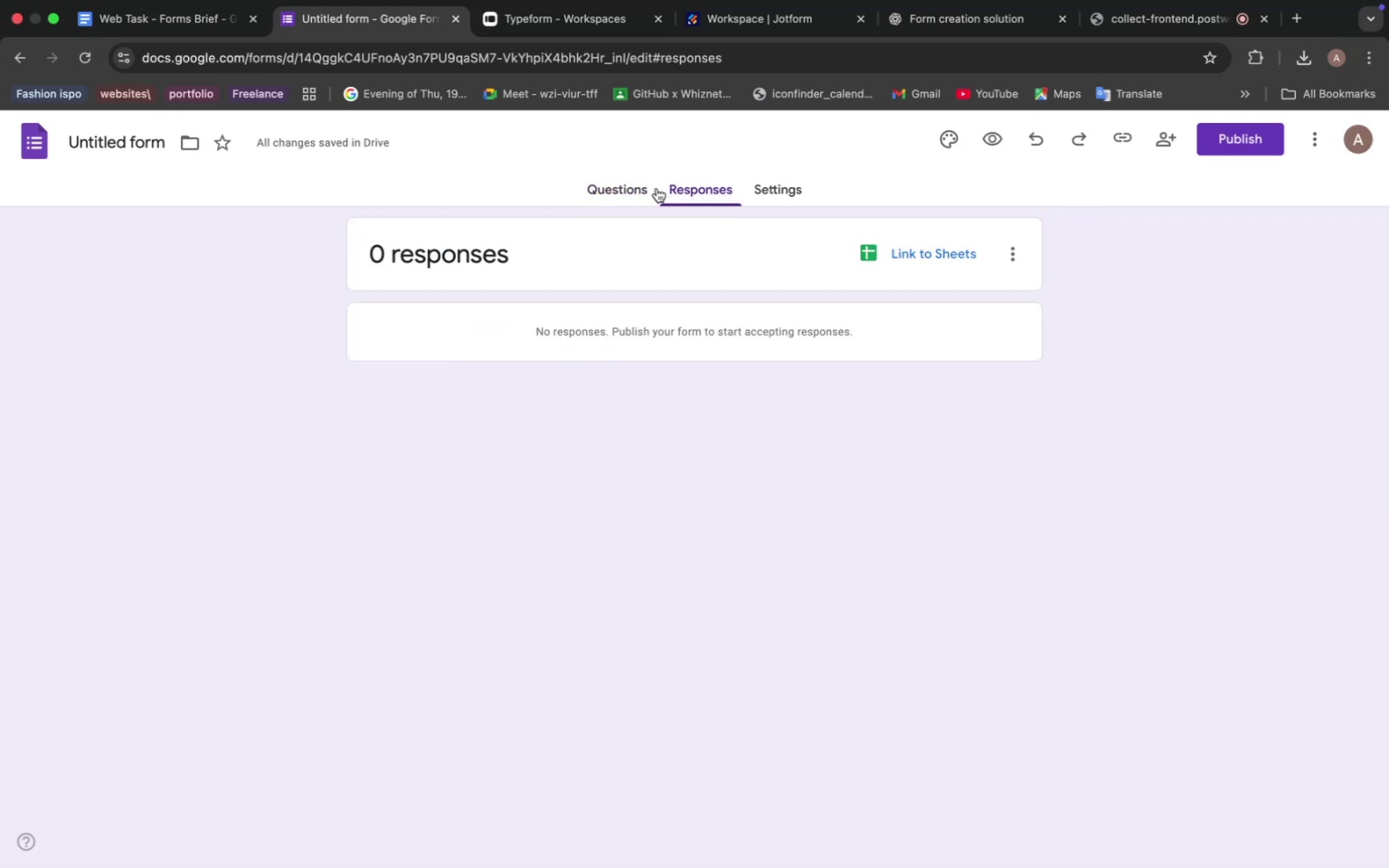 
left_click([638, 185])
 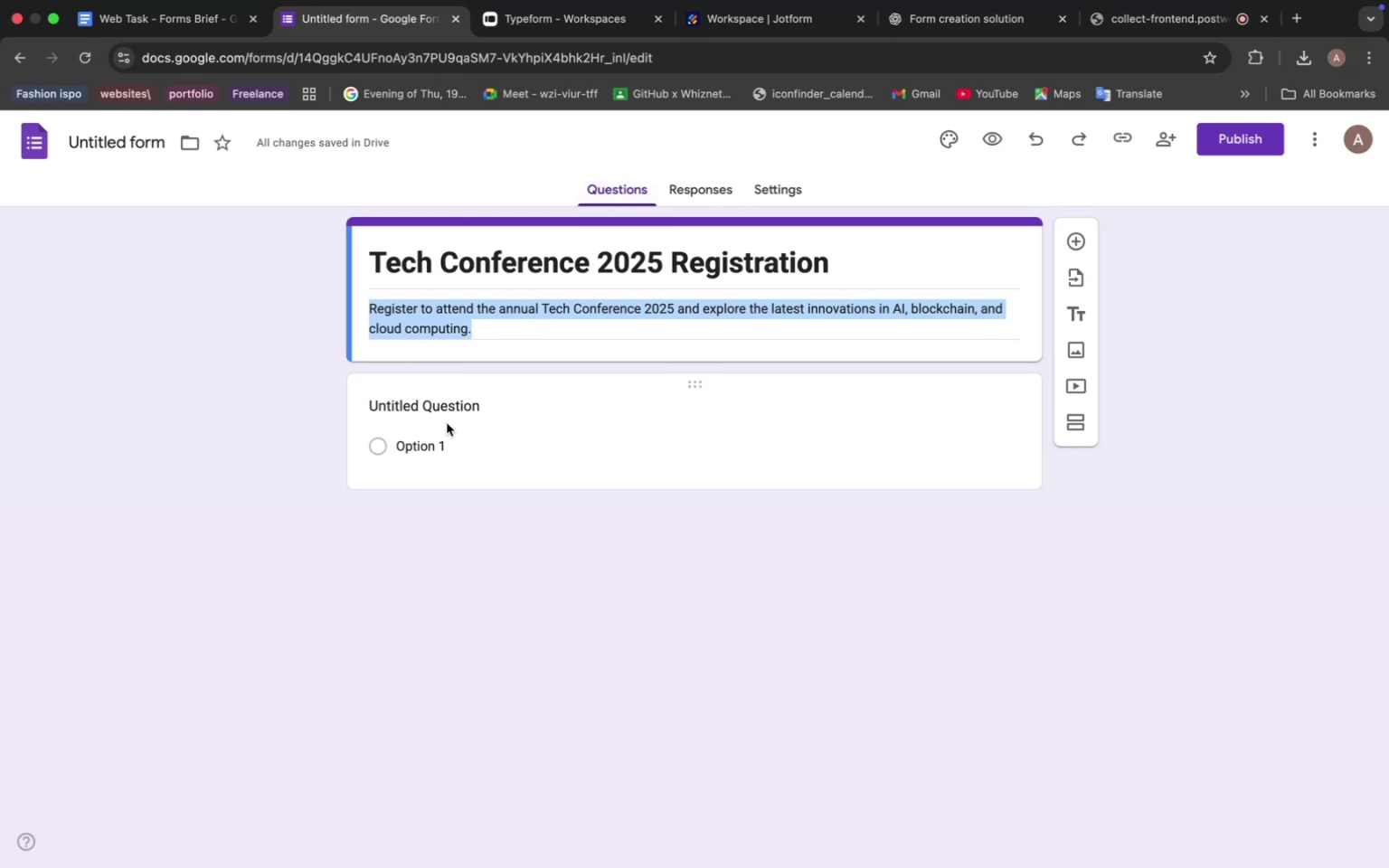 
left_click([450, 406])
 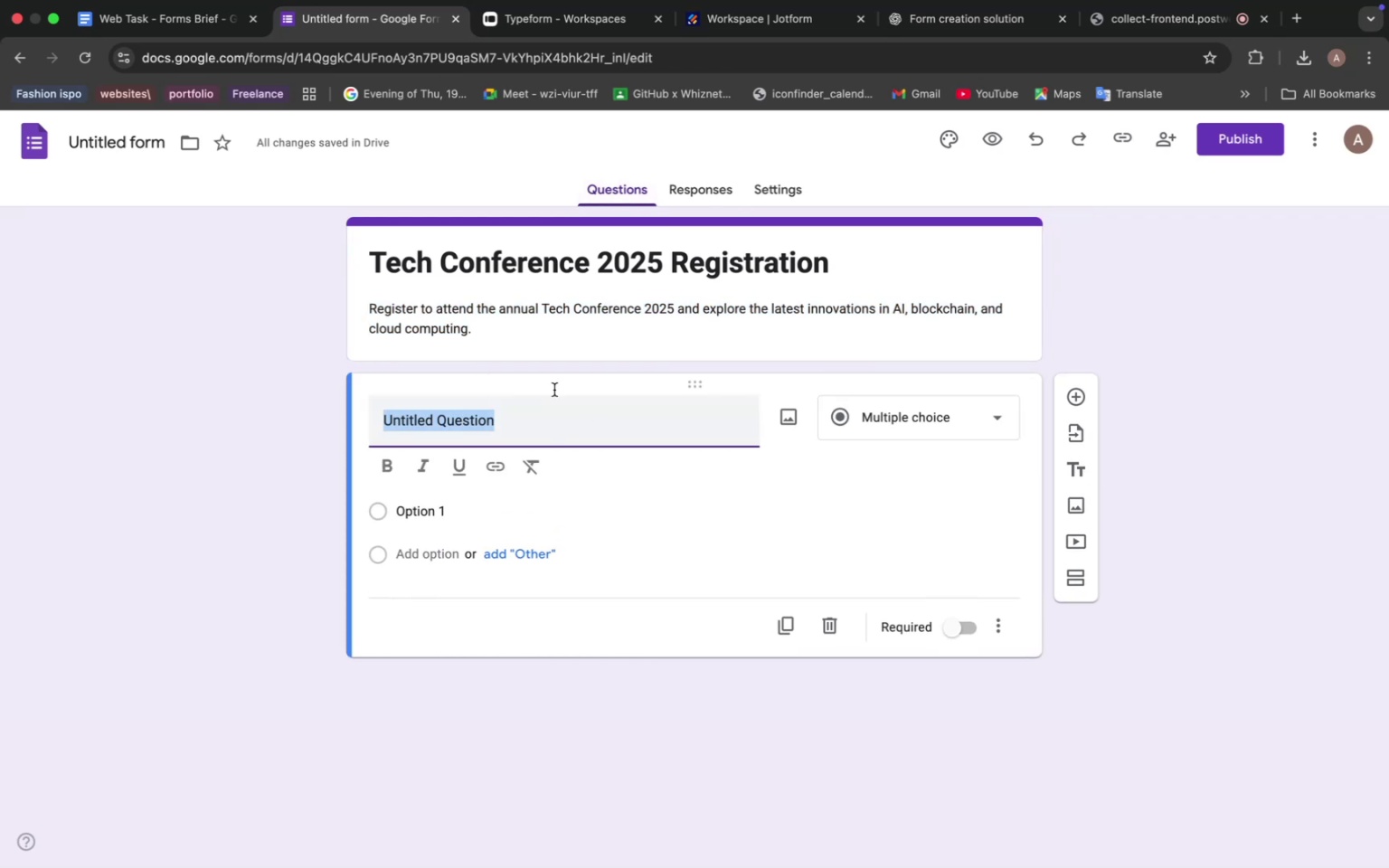 
wait(6.29)
 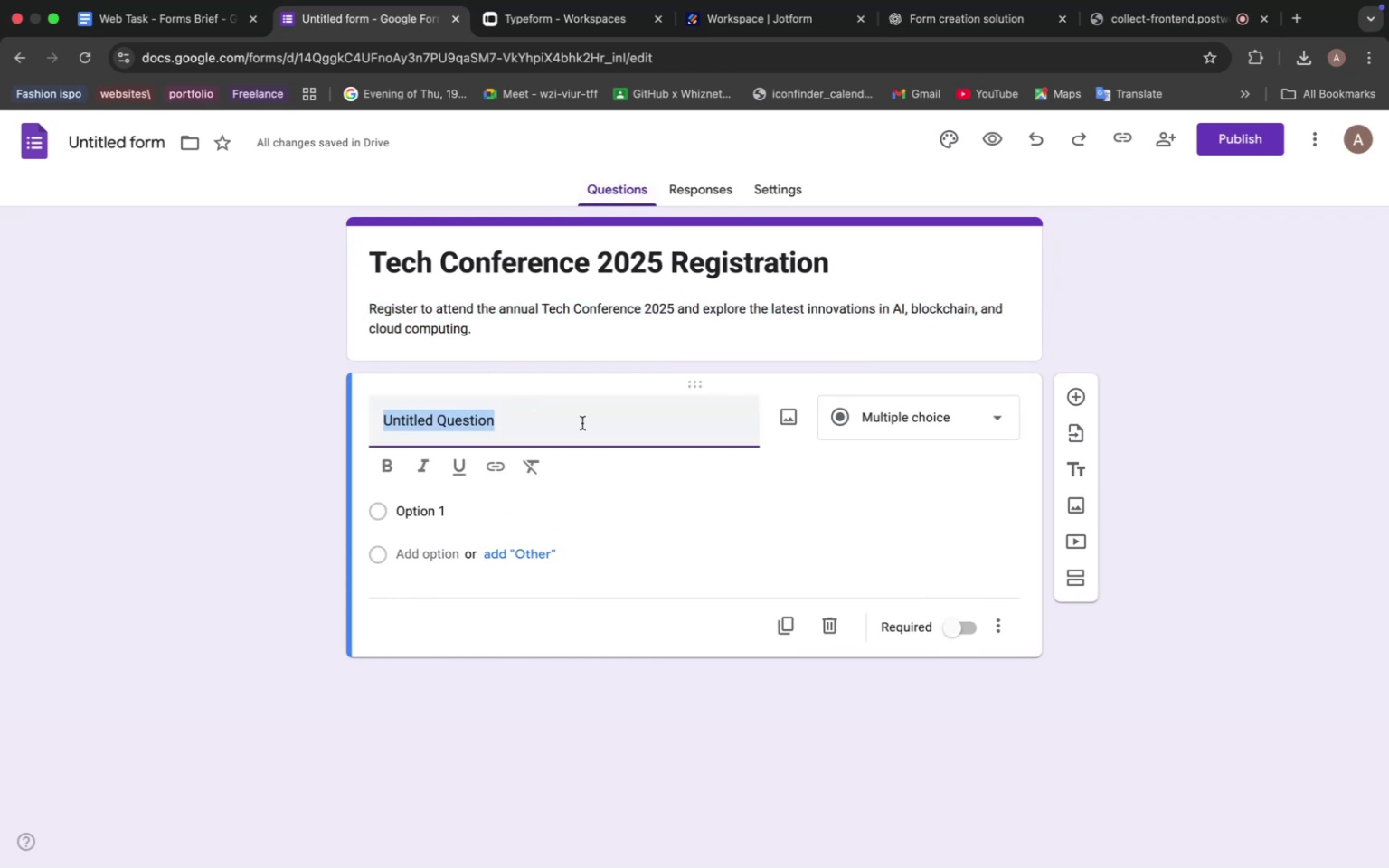 
left_click([992, 17])
 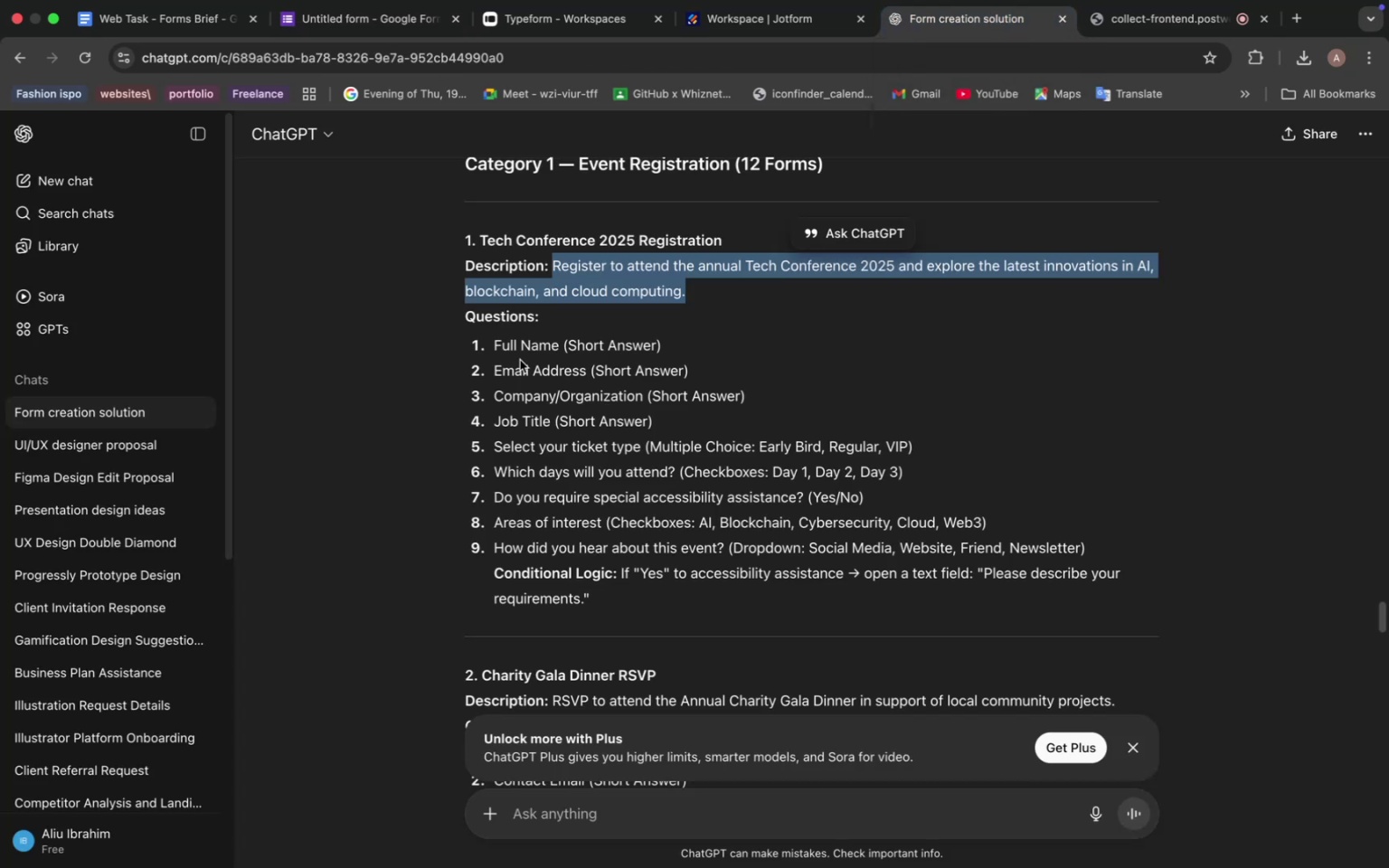 
scroll: coordinate [521, 356], scroll_direction: down, amount: 2.0
 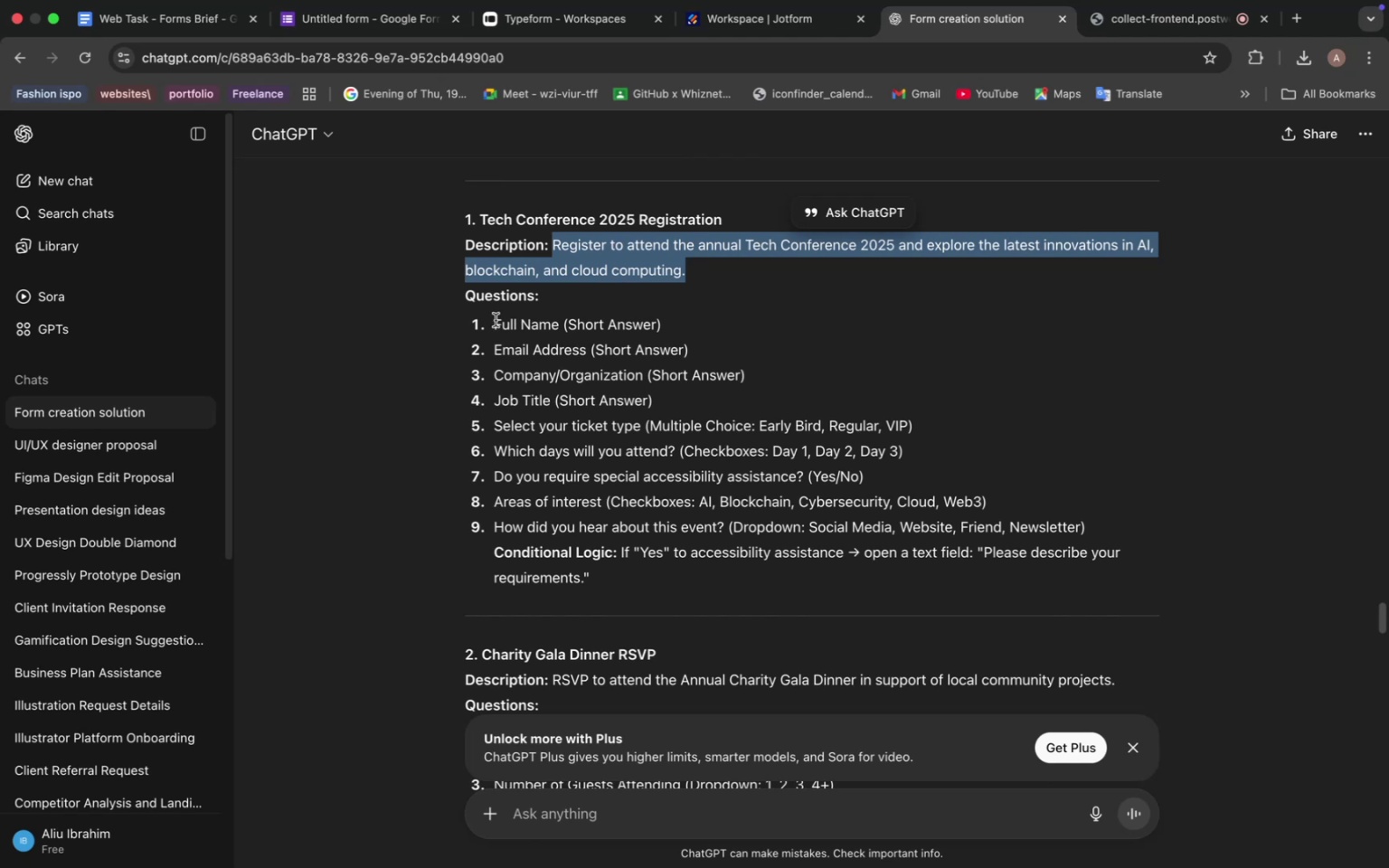 
left_click_drag(start_coordinate=[494, 321], to_coordinate=[559, 324])
 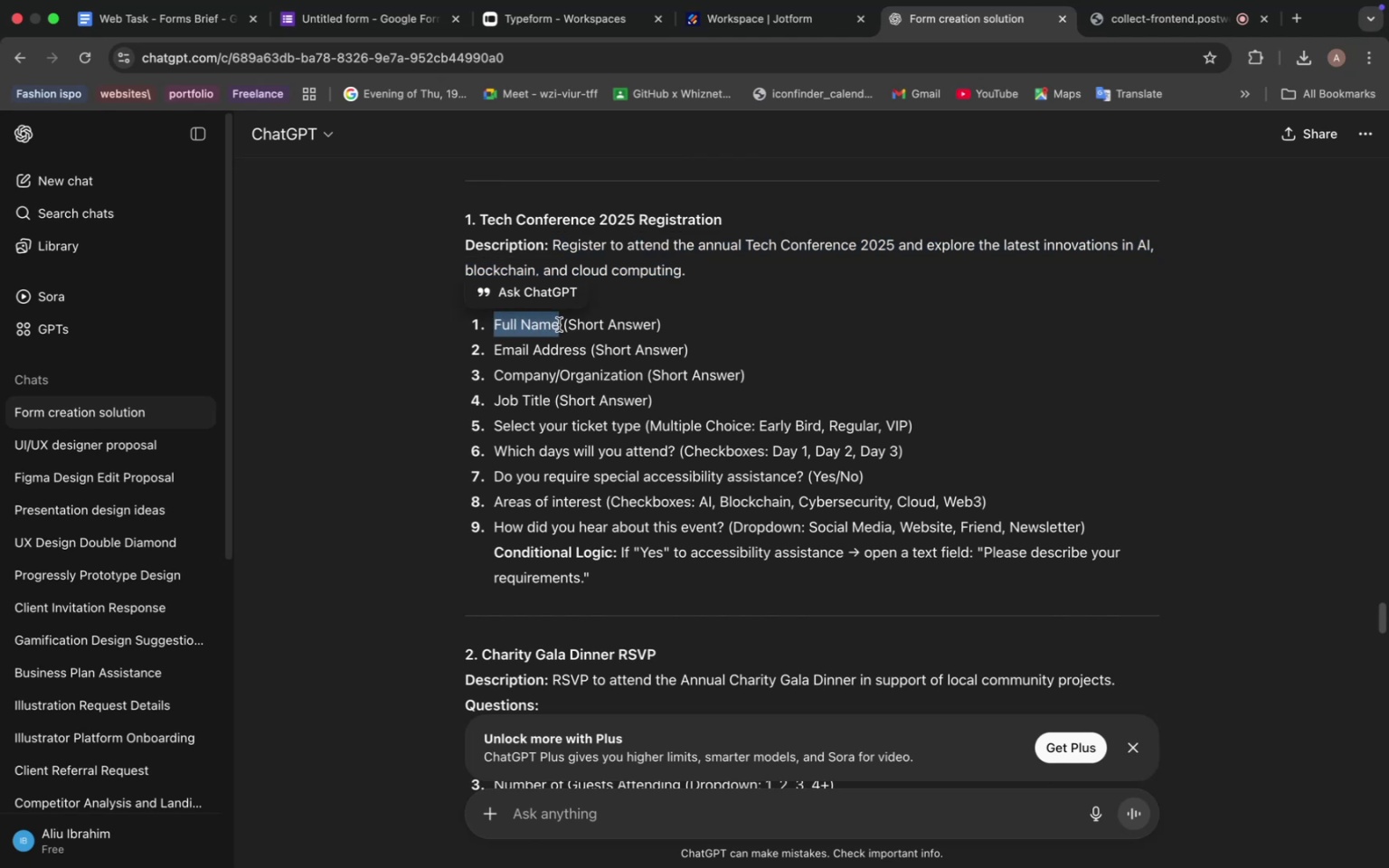 
key(Meta+C)
 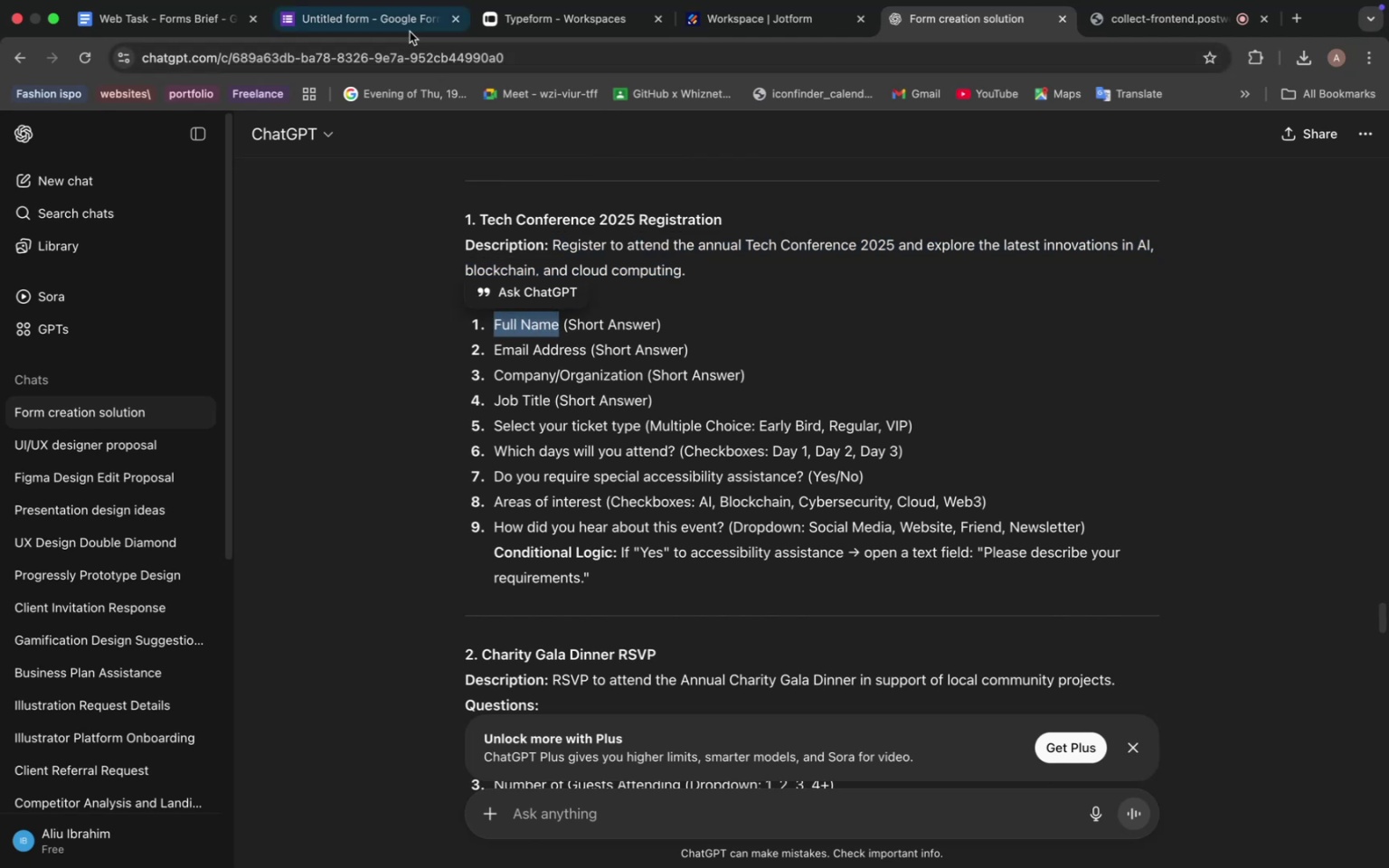 
left_click([386, 14])
 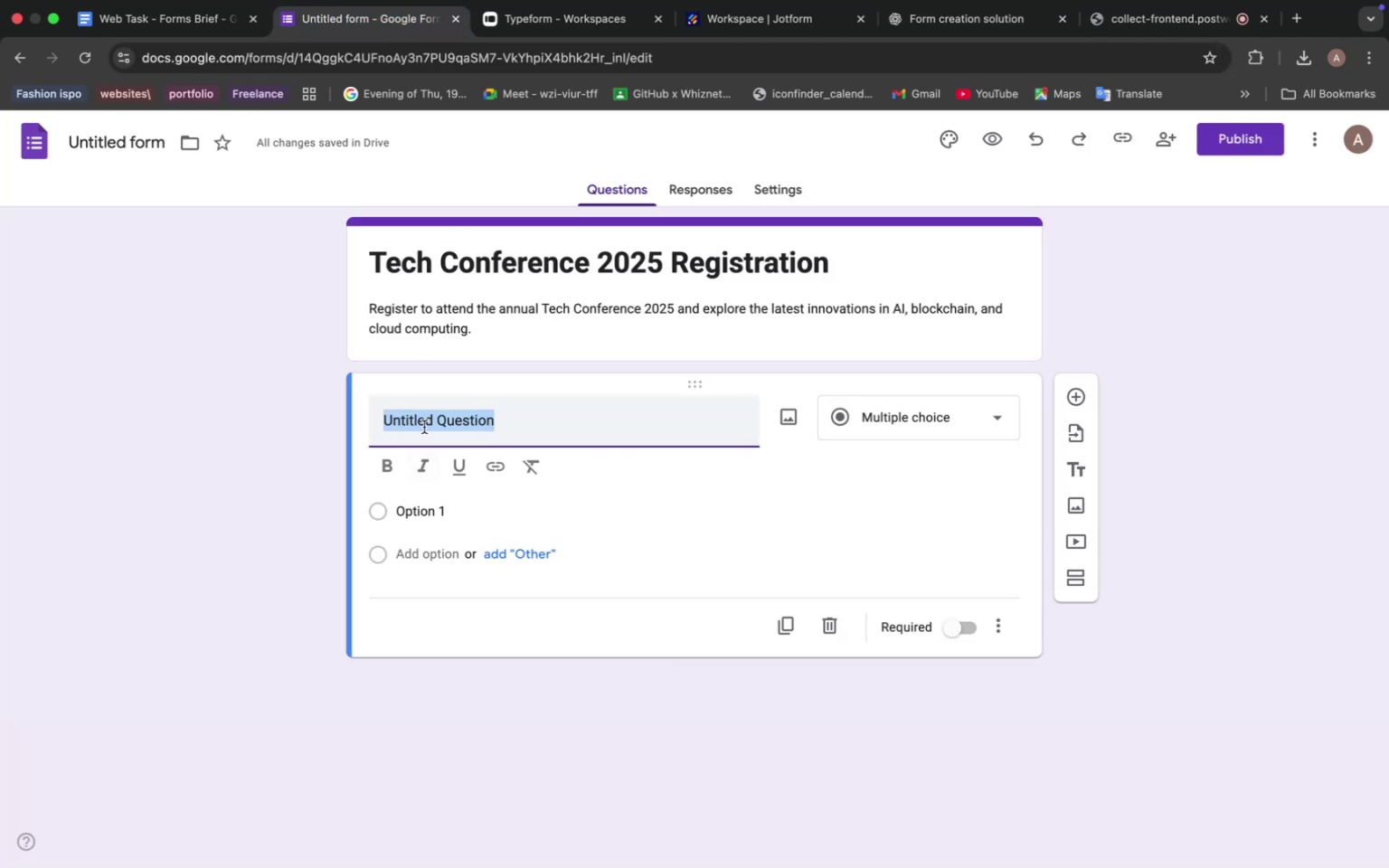 
left_click([424, 427])
 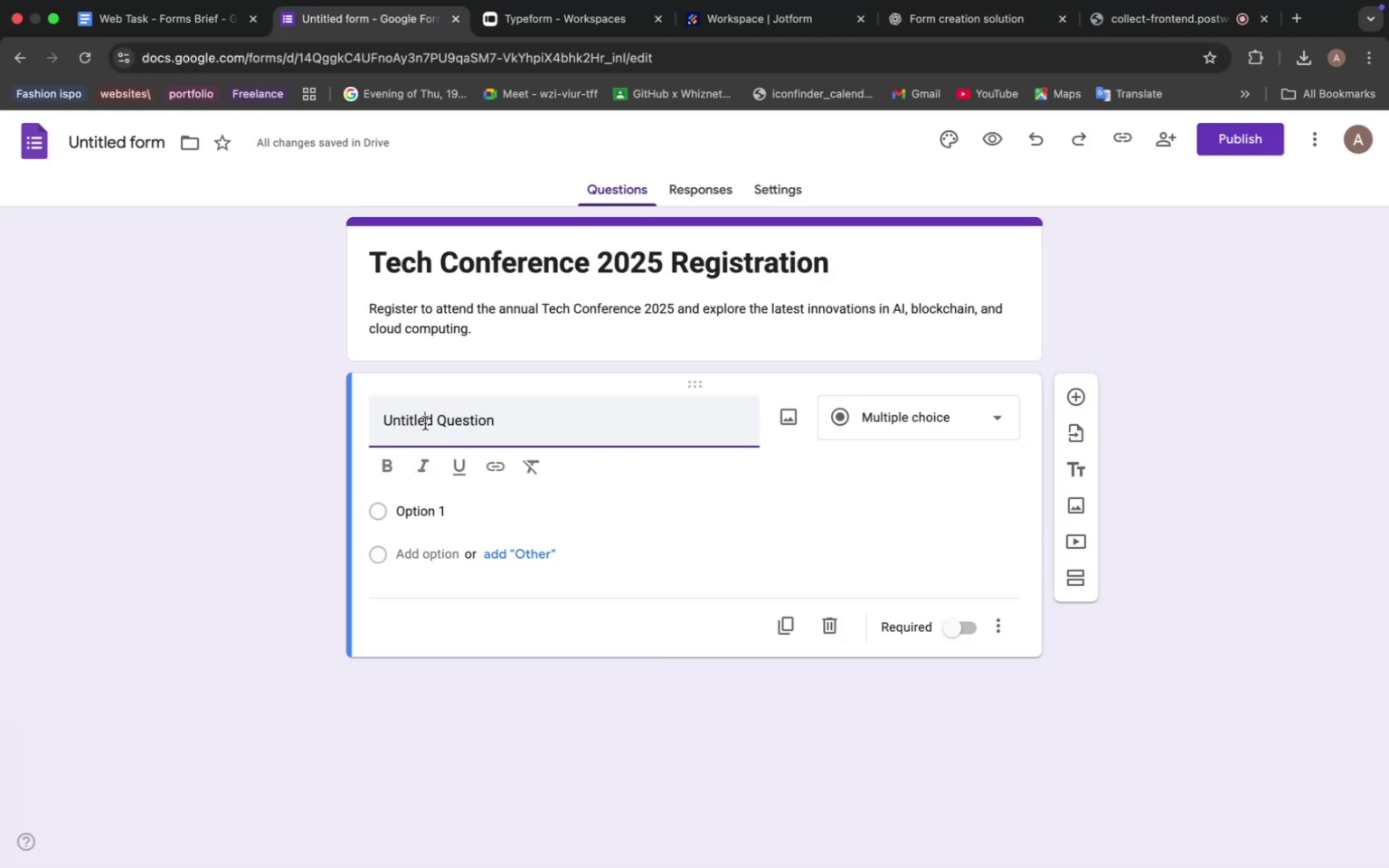 
double_click([425, 423])
 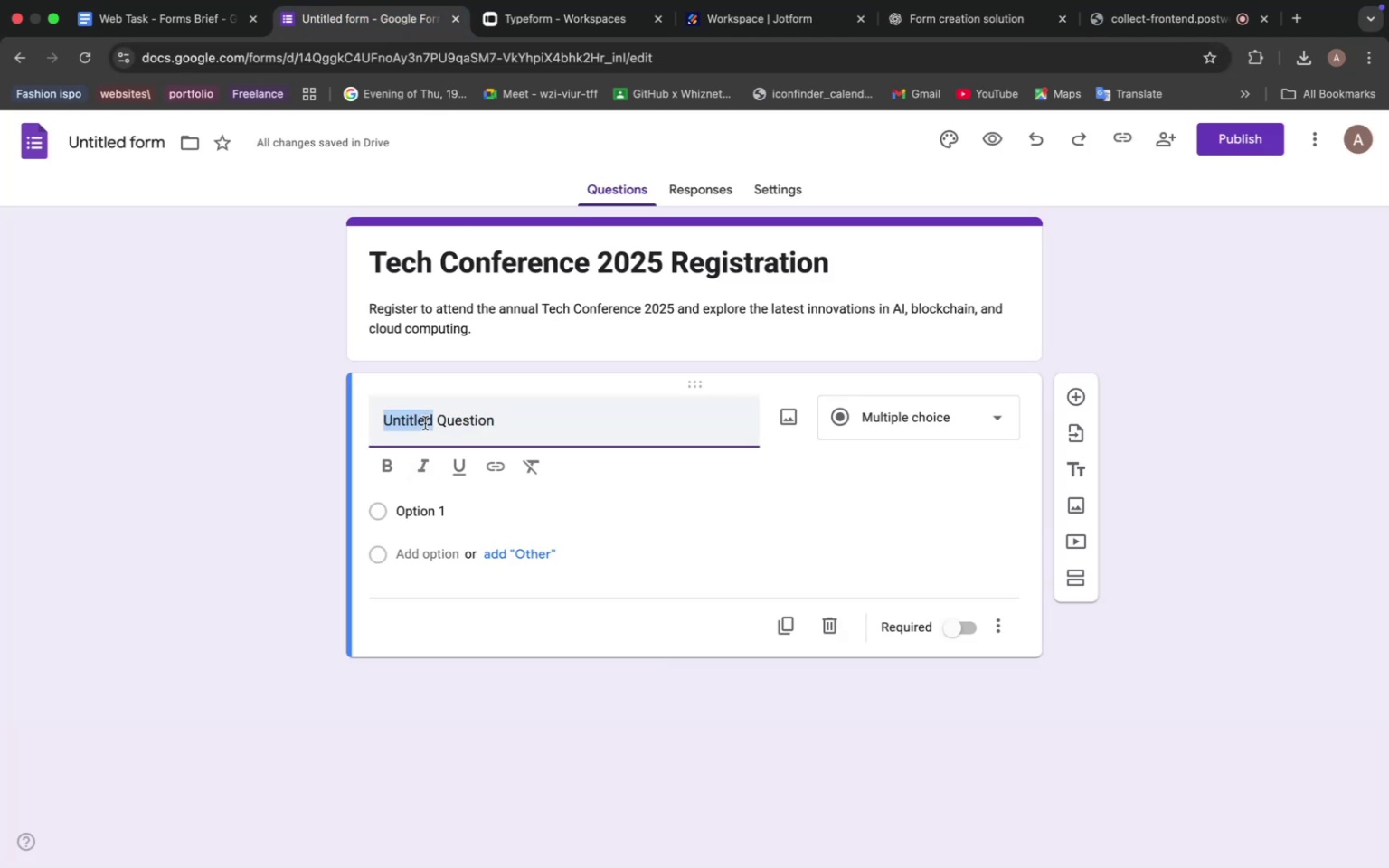 
triple_click([425, 423])
 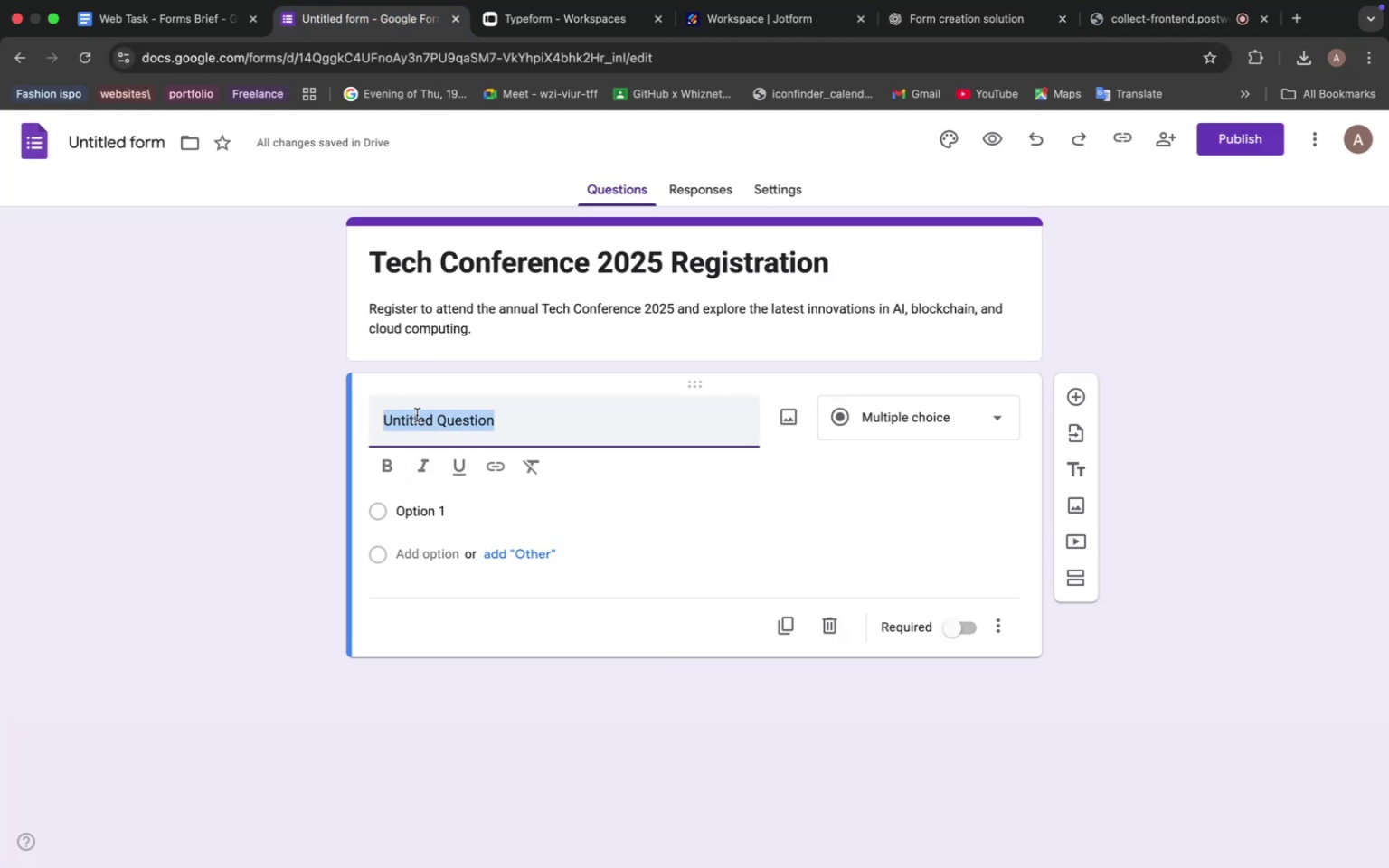 
type(Full )
key(Backspace)
key(Backspace)
key(Backspace)
type(ull Name)
 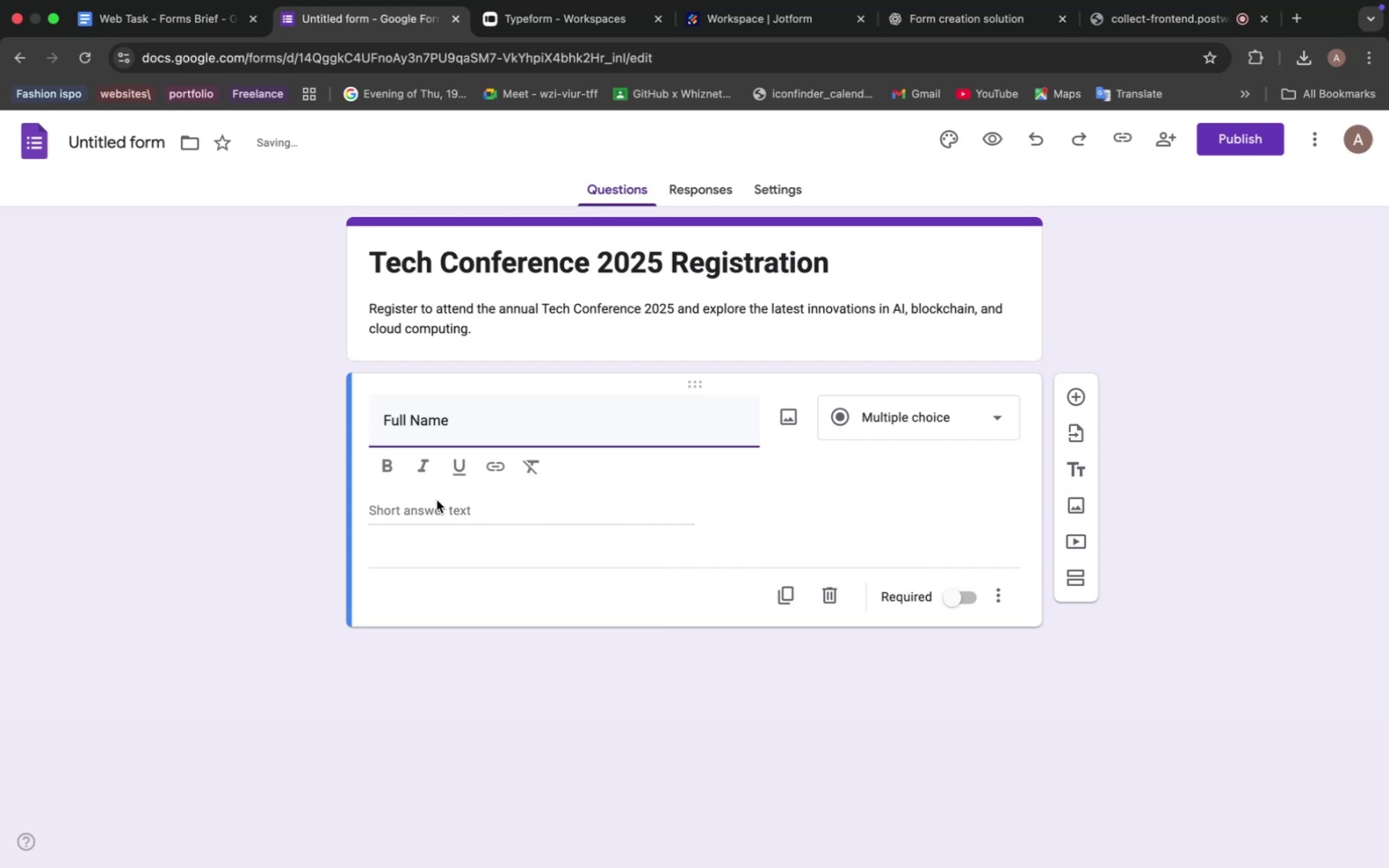 
left_click([428, 510])
 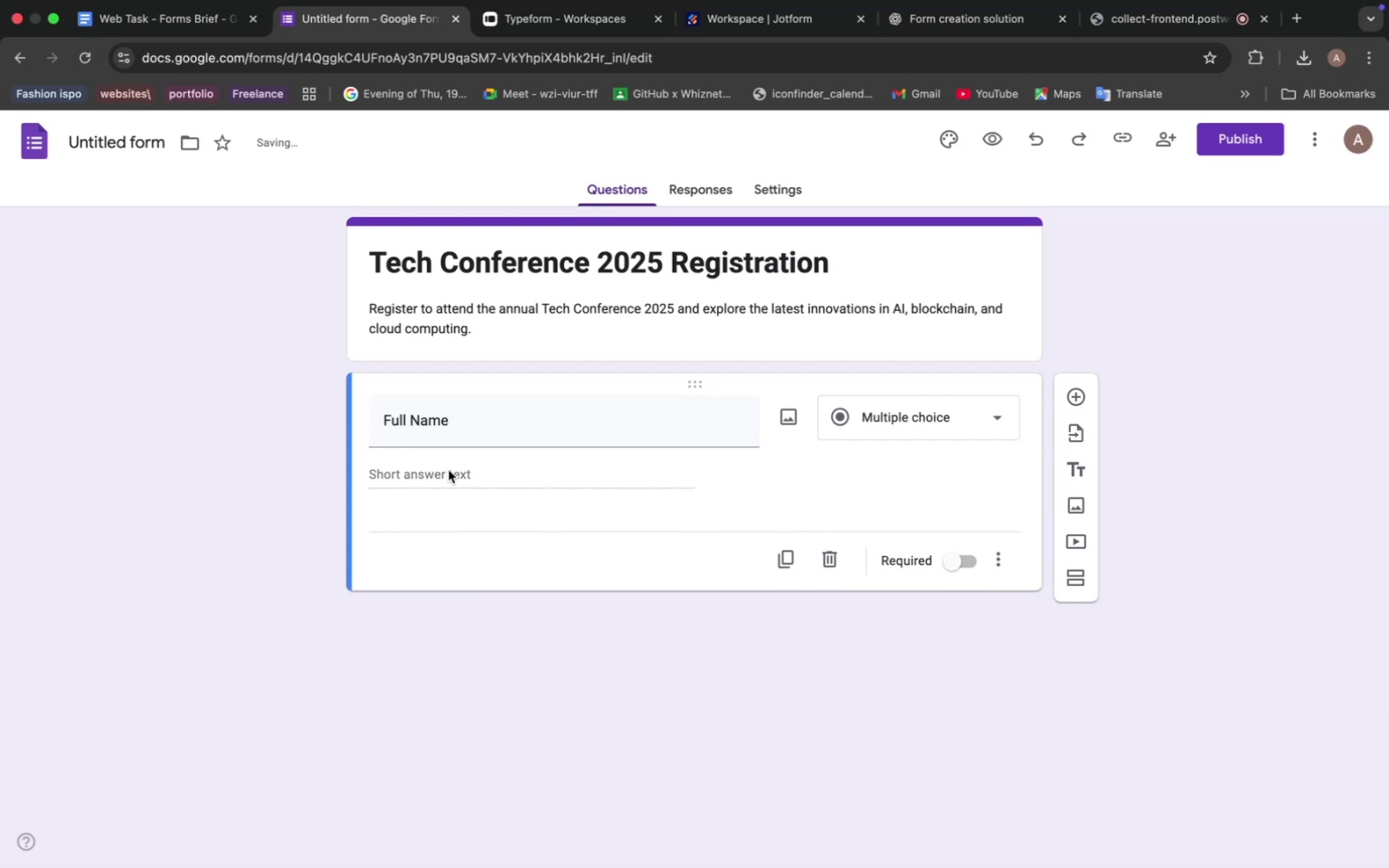 
left_click([450, 471])
 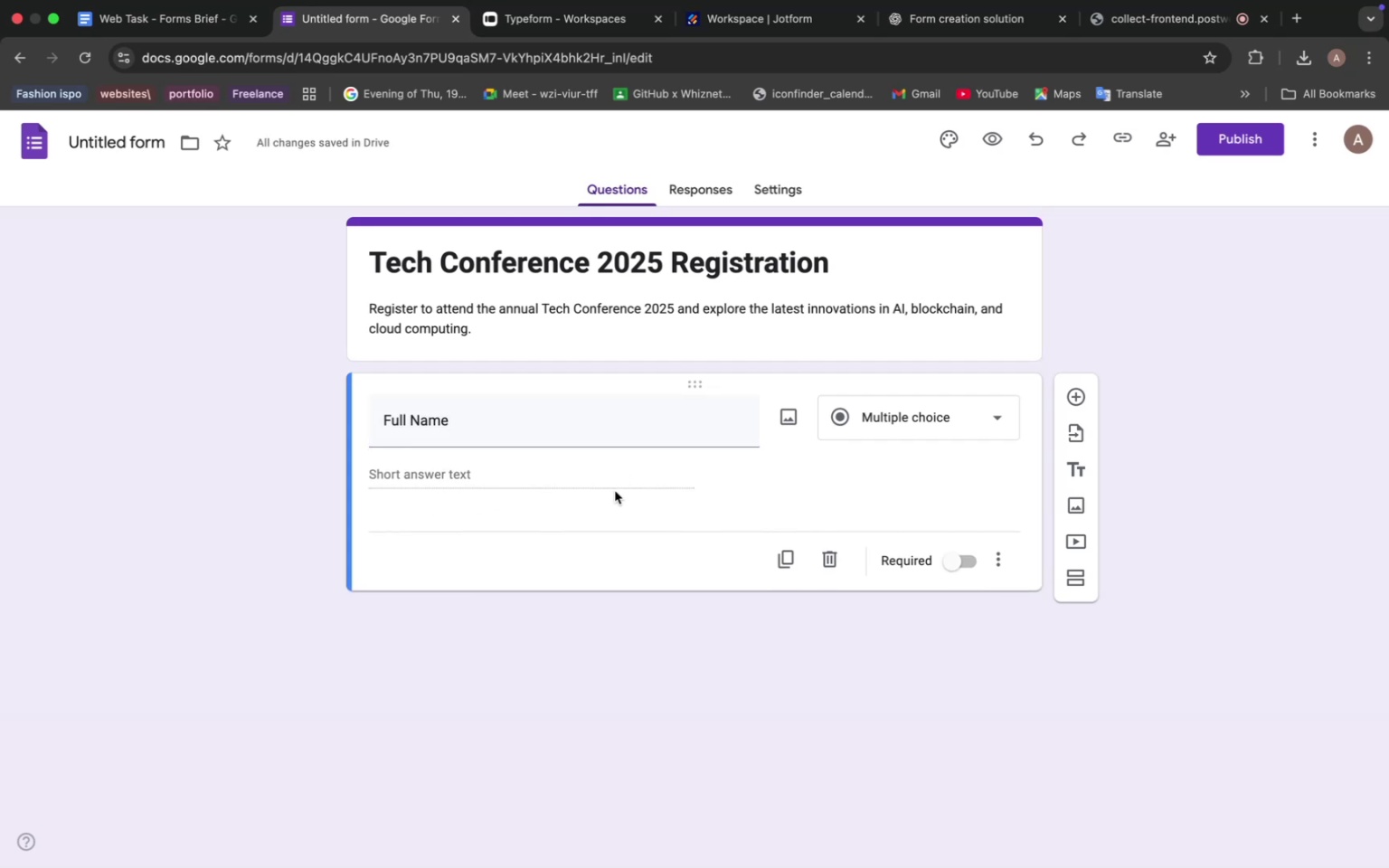 
mouse_move([797, 553])
 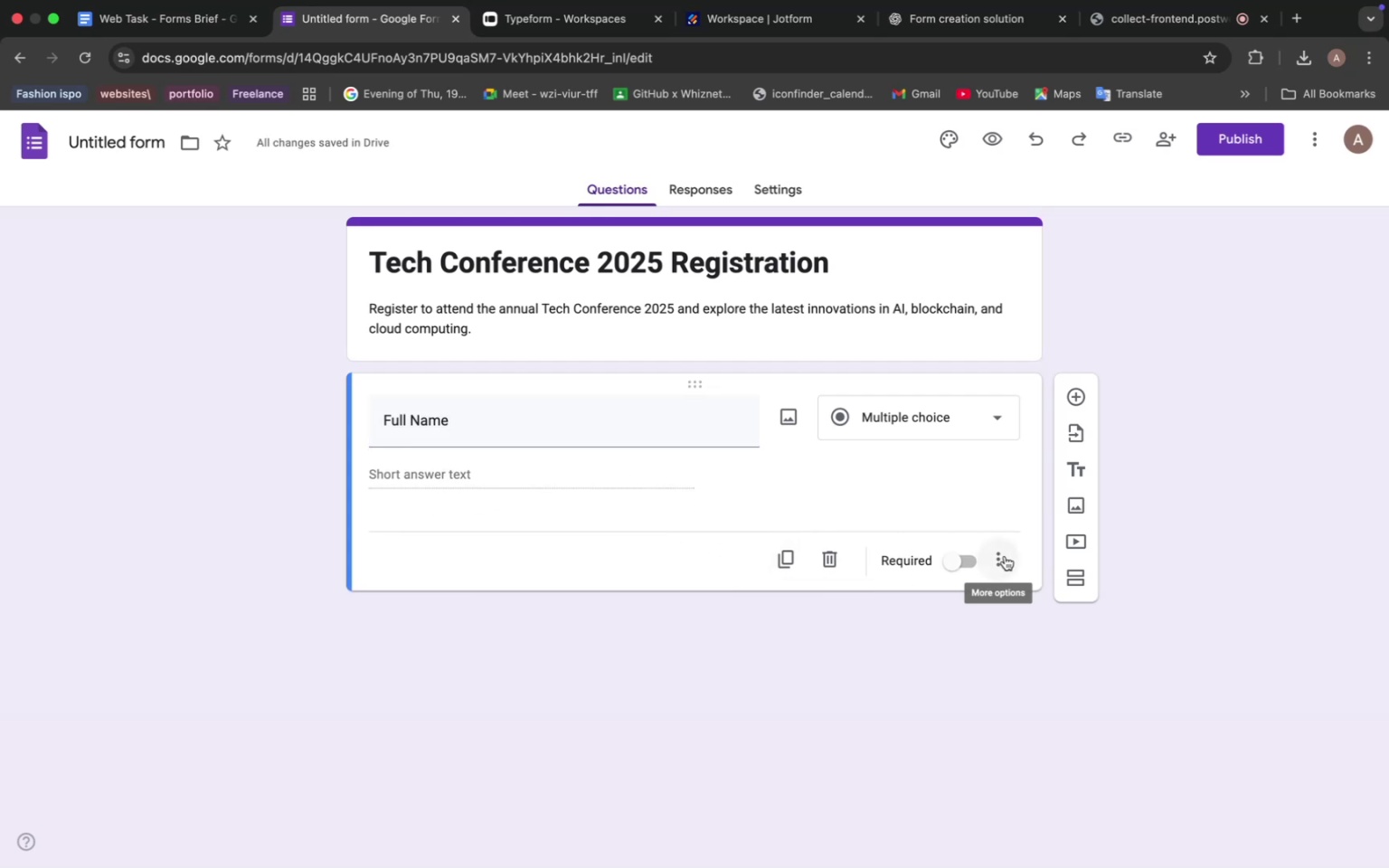 
left_click([1005, 556])
 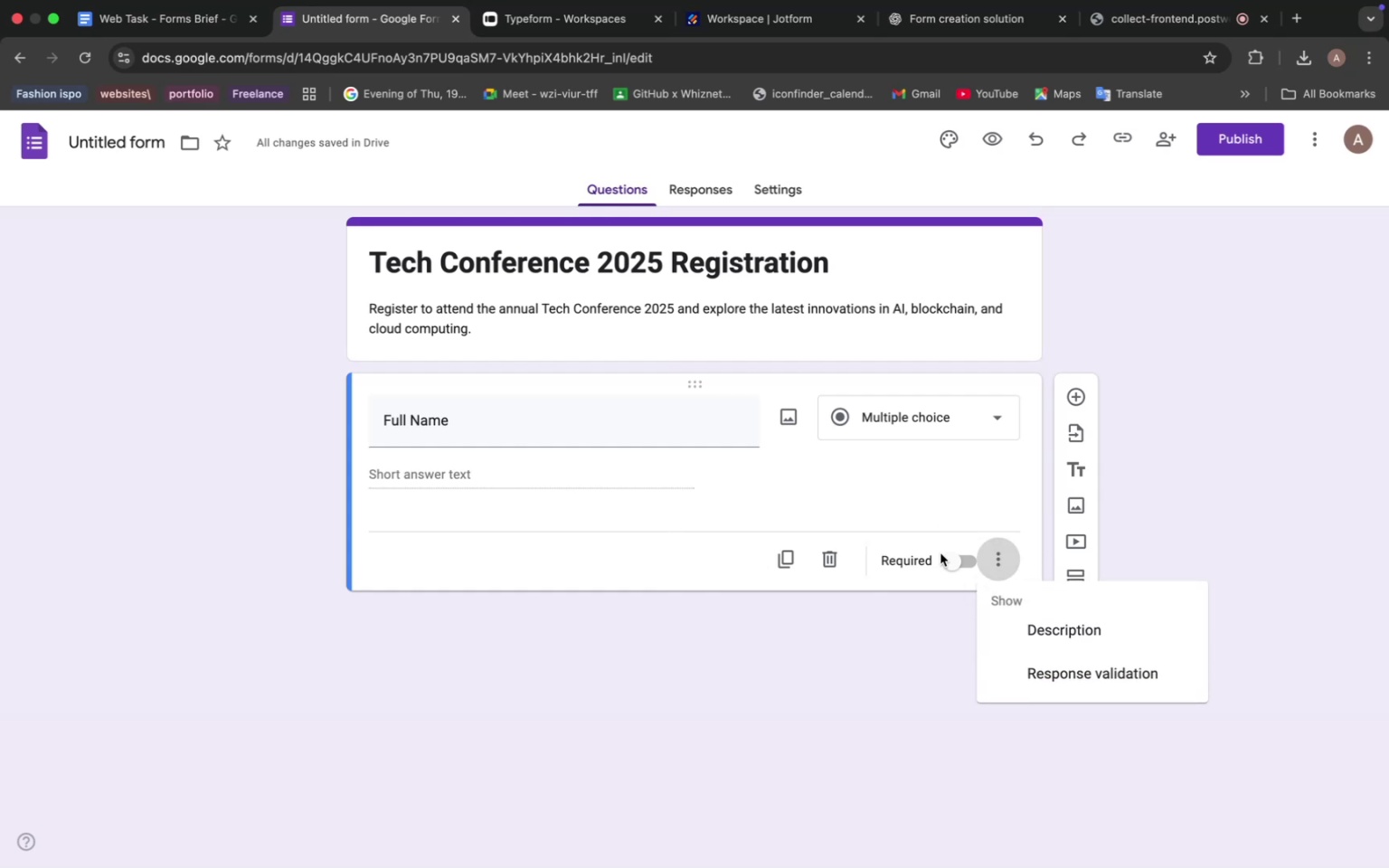 
left_click([948, 566])
 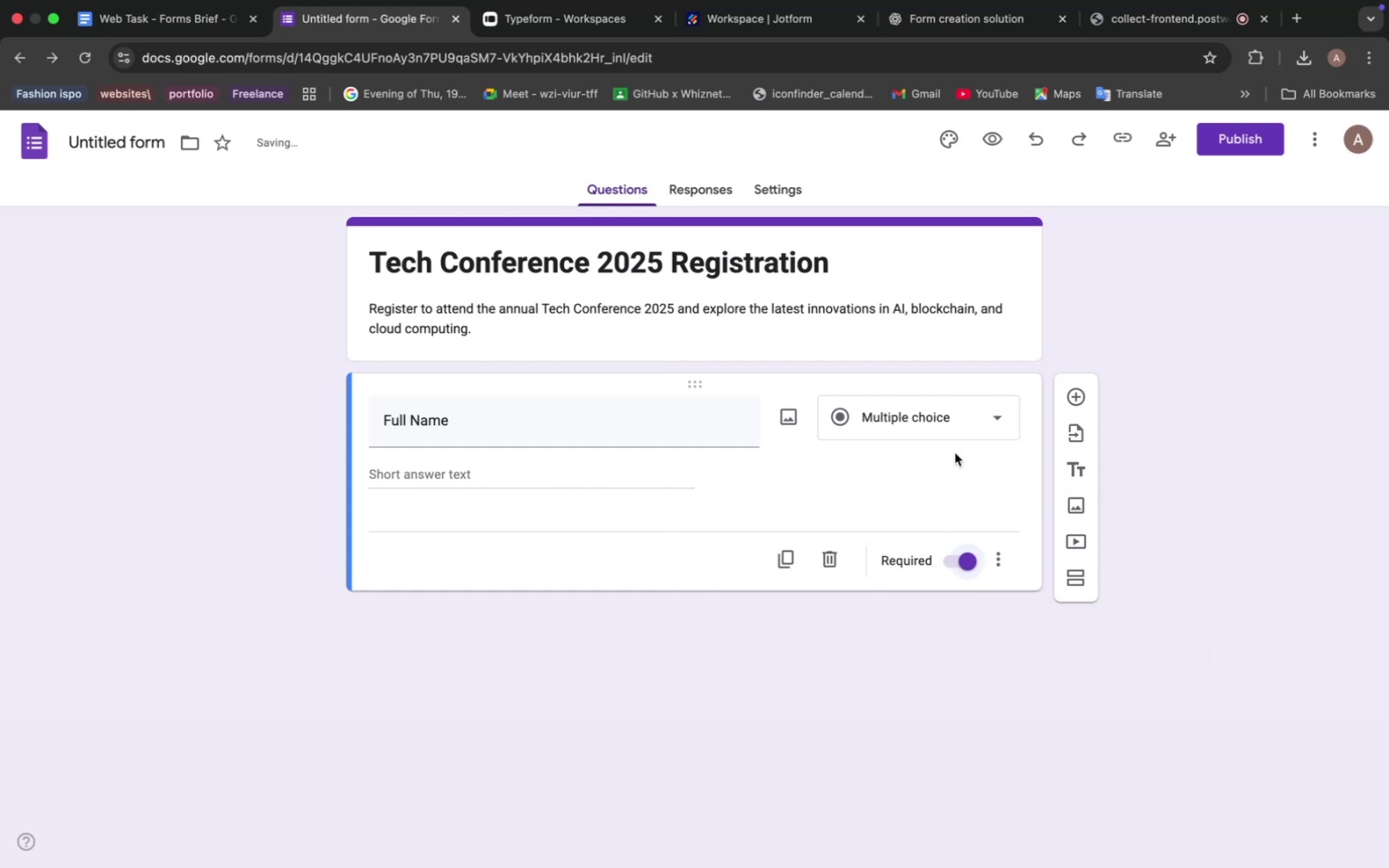 
mouse_move([978, 448])
 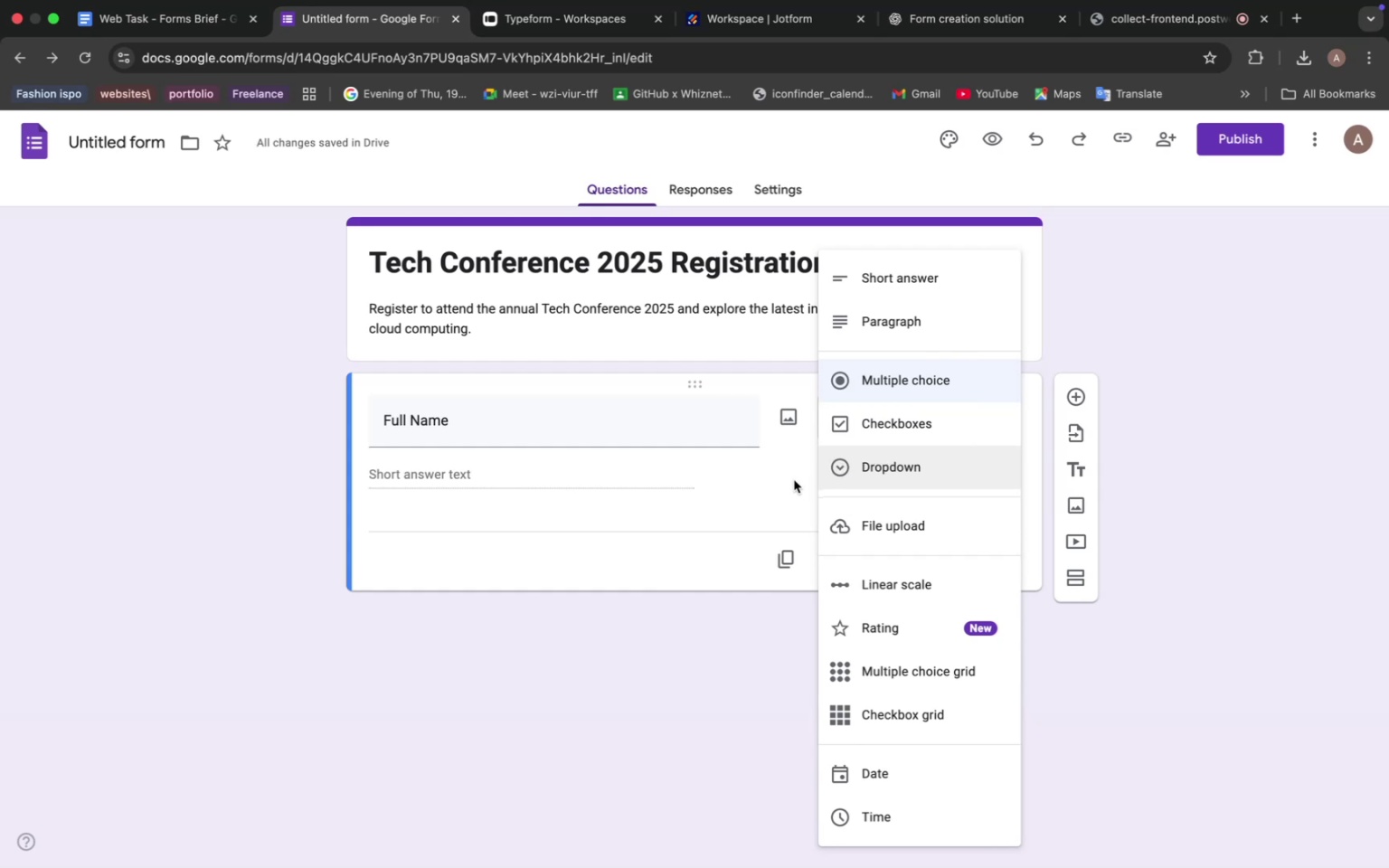 
left_click([794, 480])
 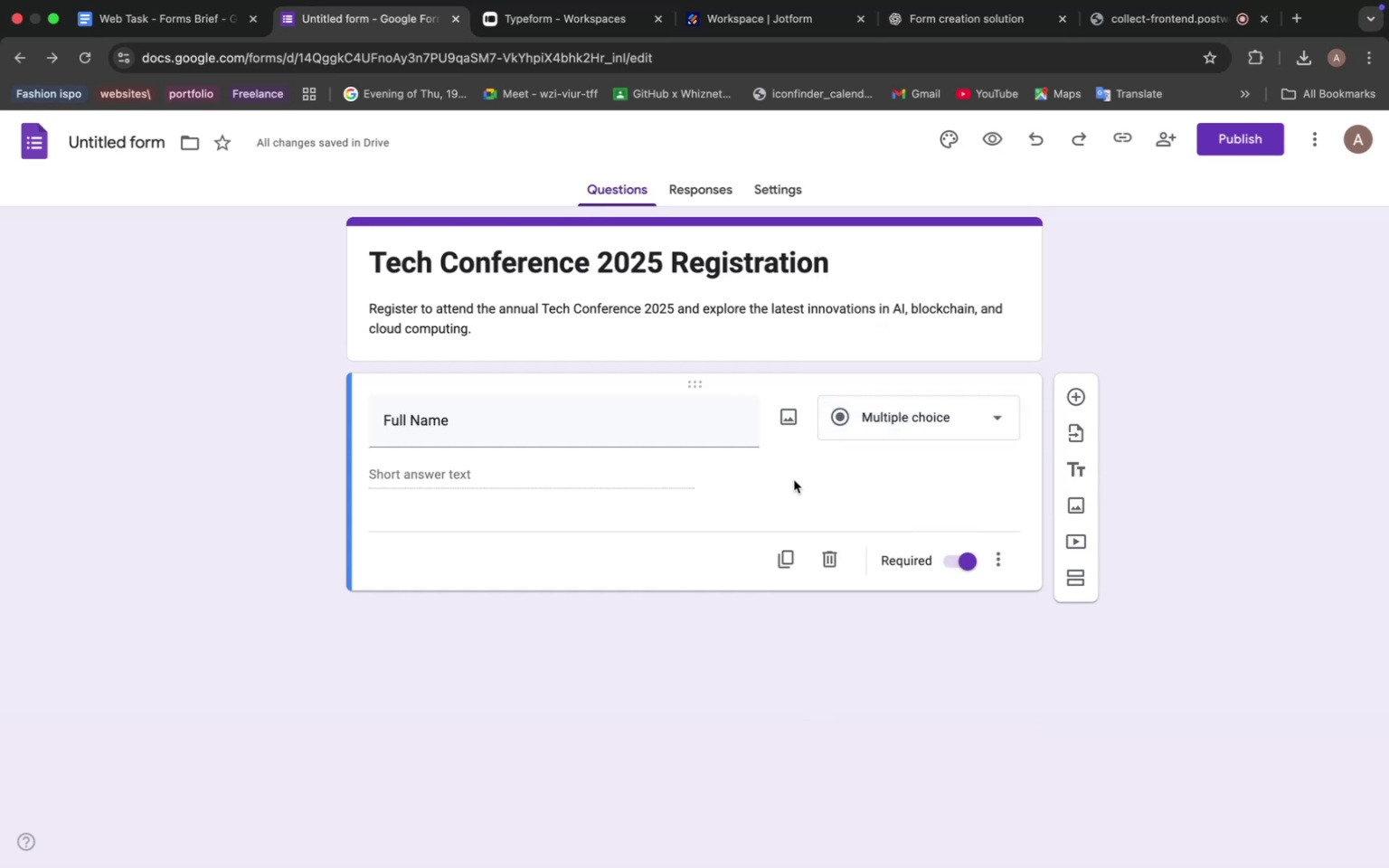 
left_click([797, 479])
 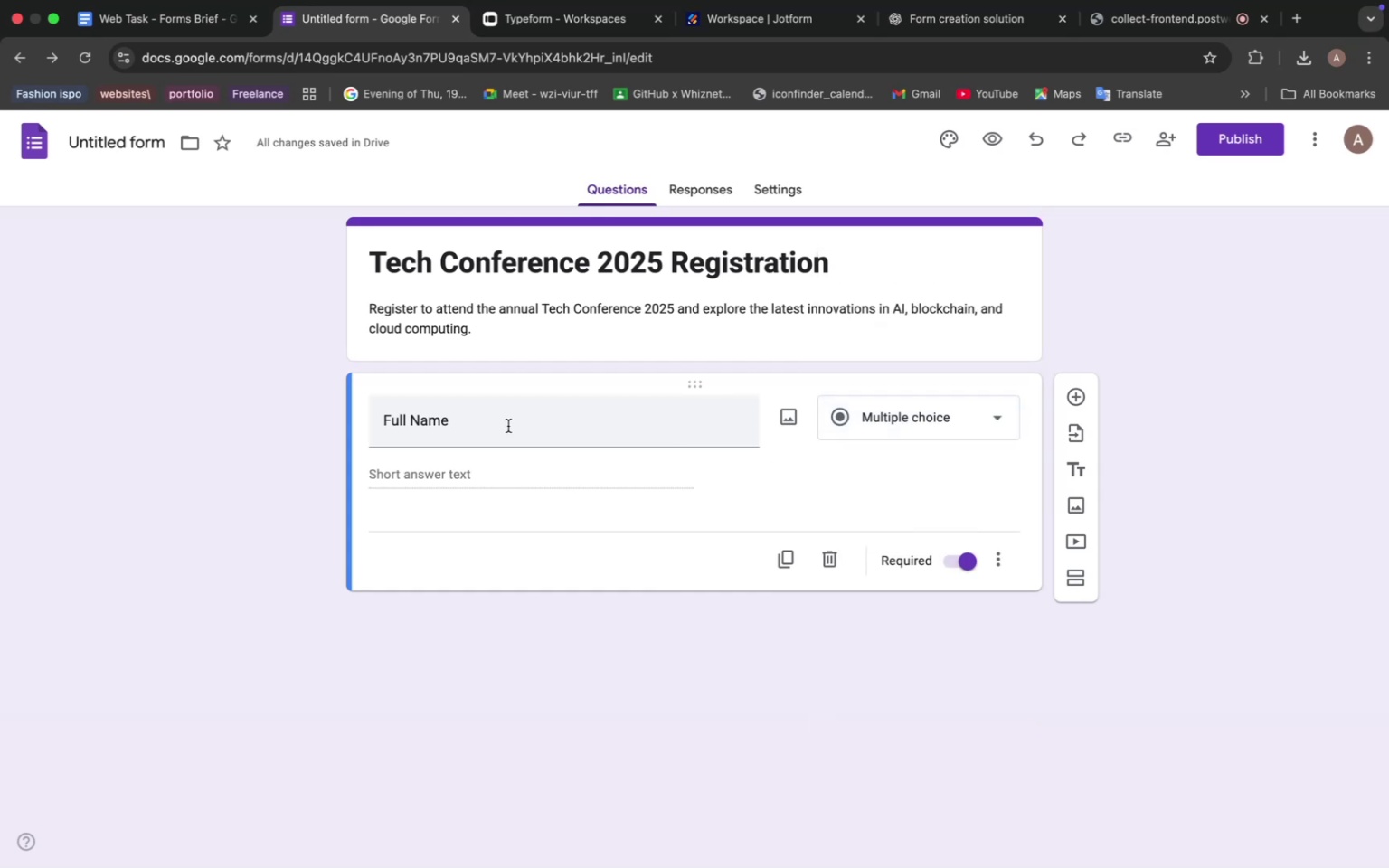 
left_click([498, 427])
 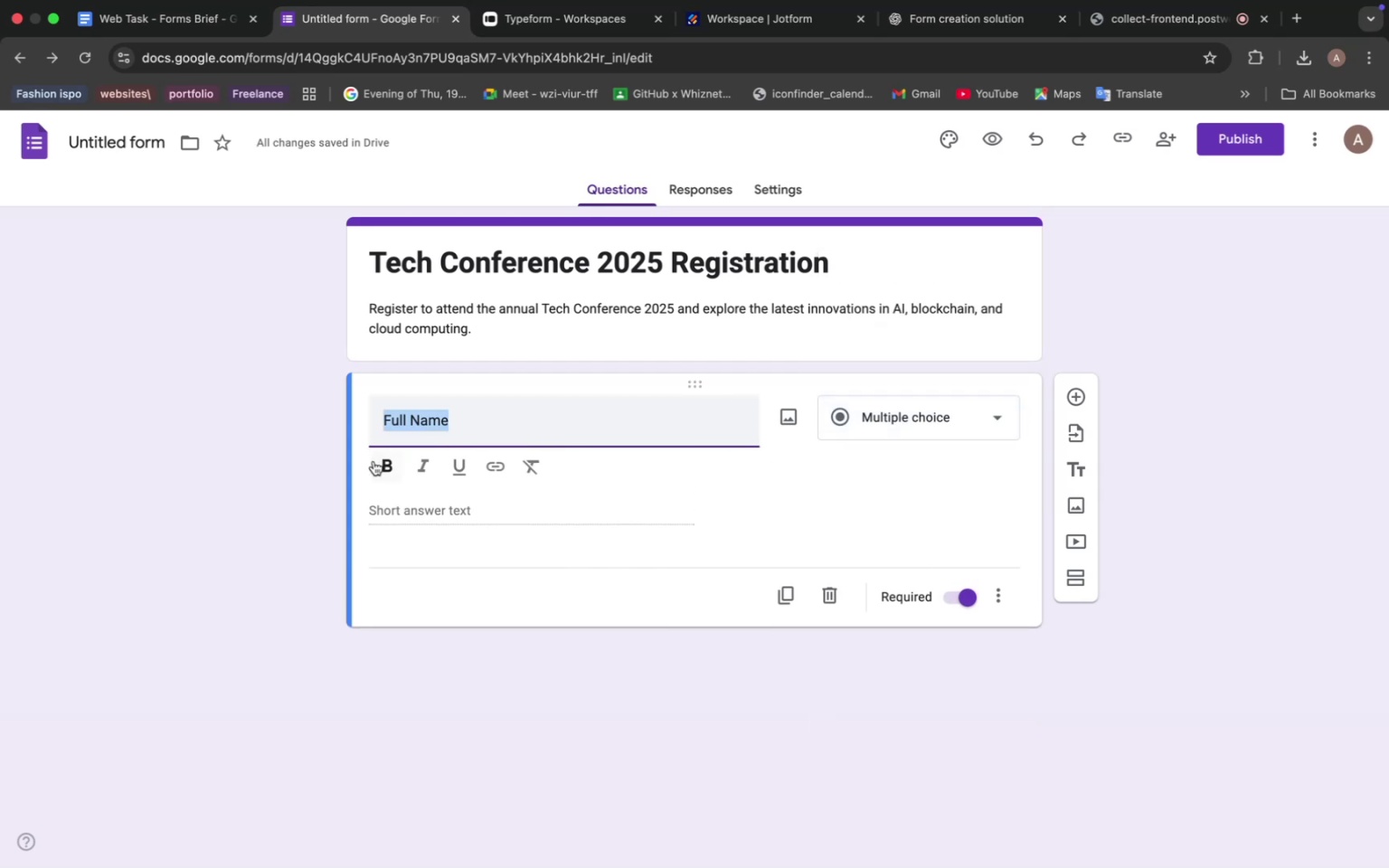 
left_click([384, 461])
 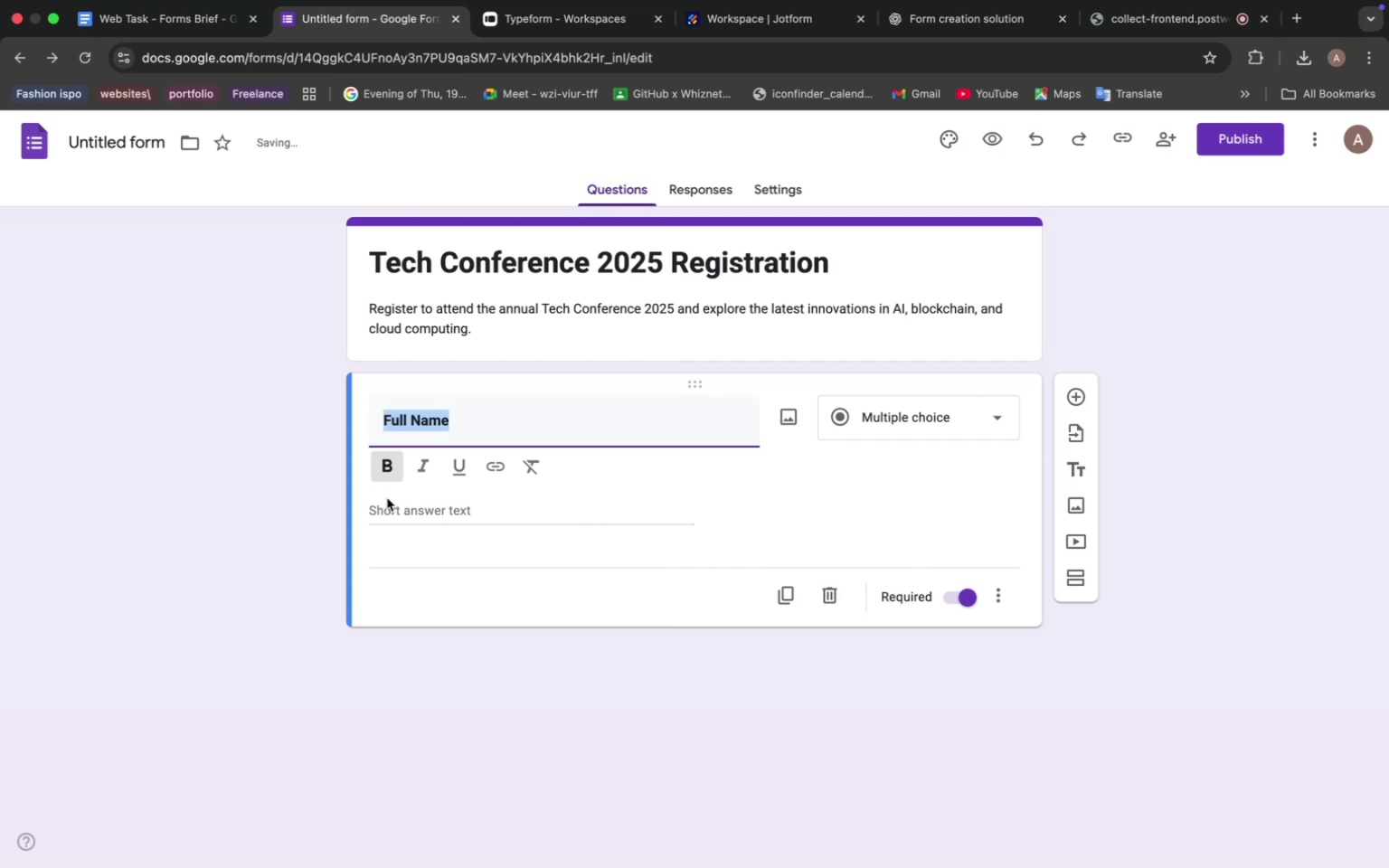 
left_click([396, 466])
 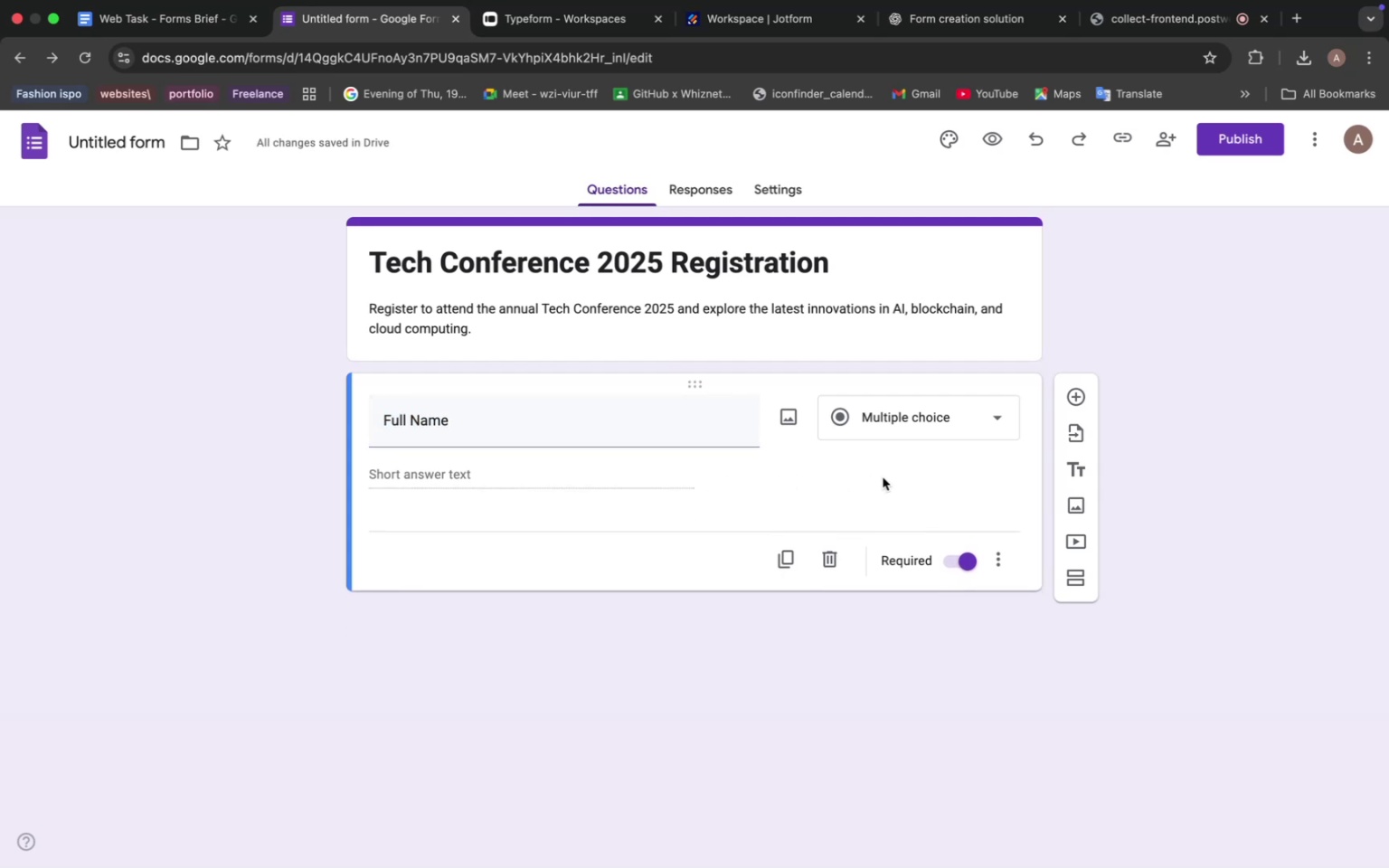 
scroll: coordinate [794, 508], scroll_direction: down, amount: 3.0
 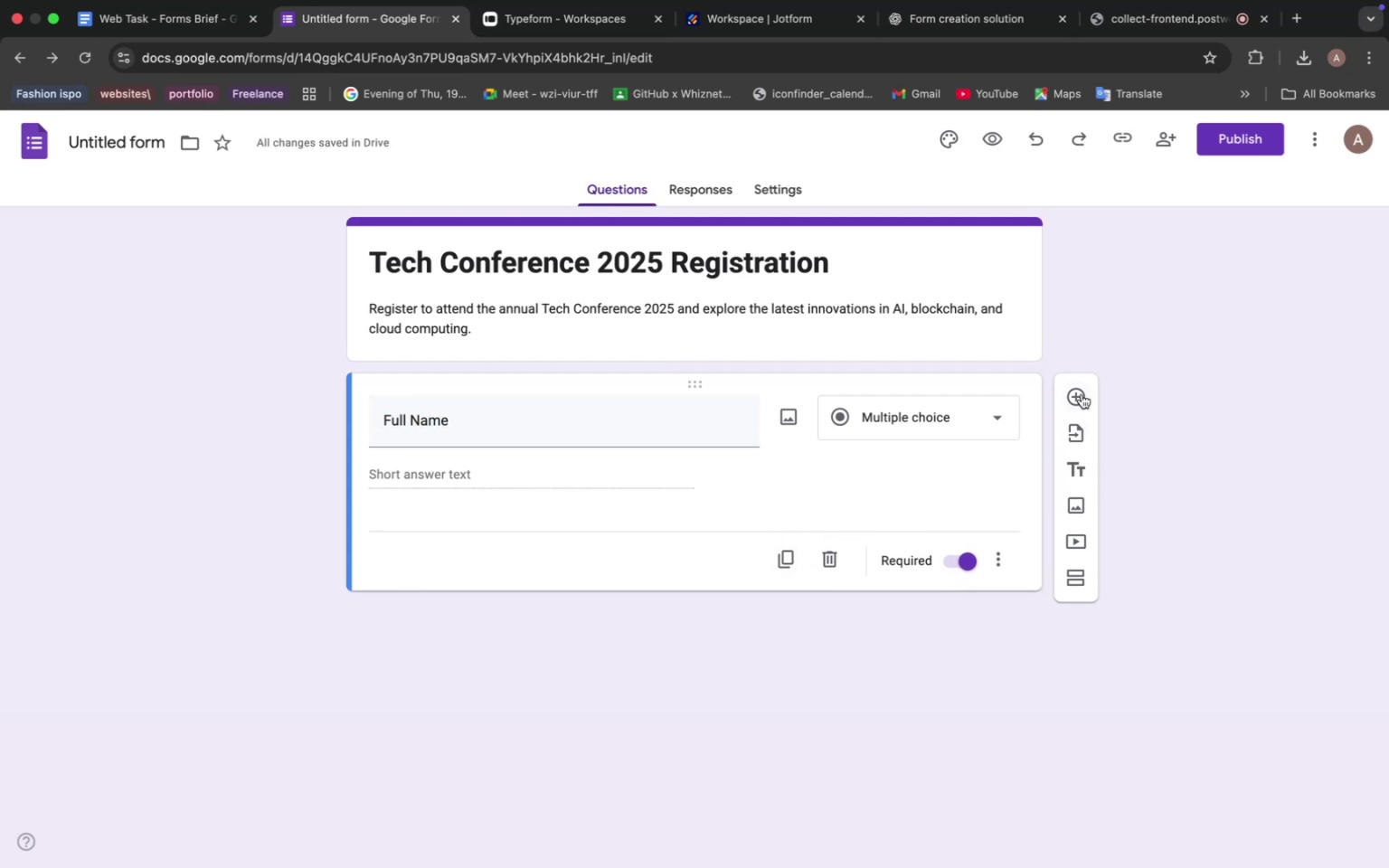 
left_click([1082, 392])
 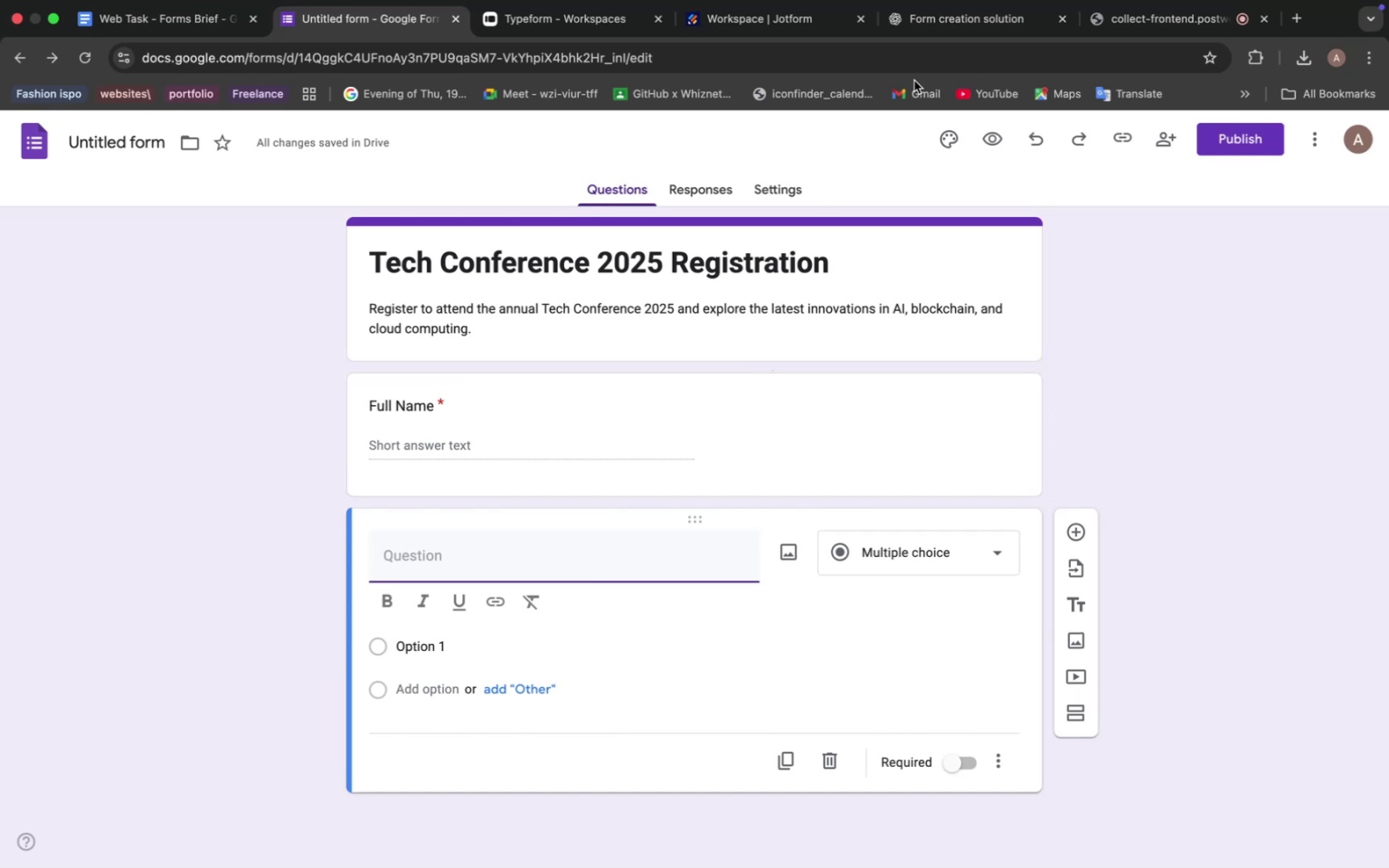 
left_click([940, 41])
 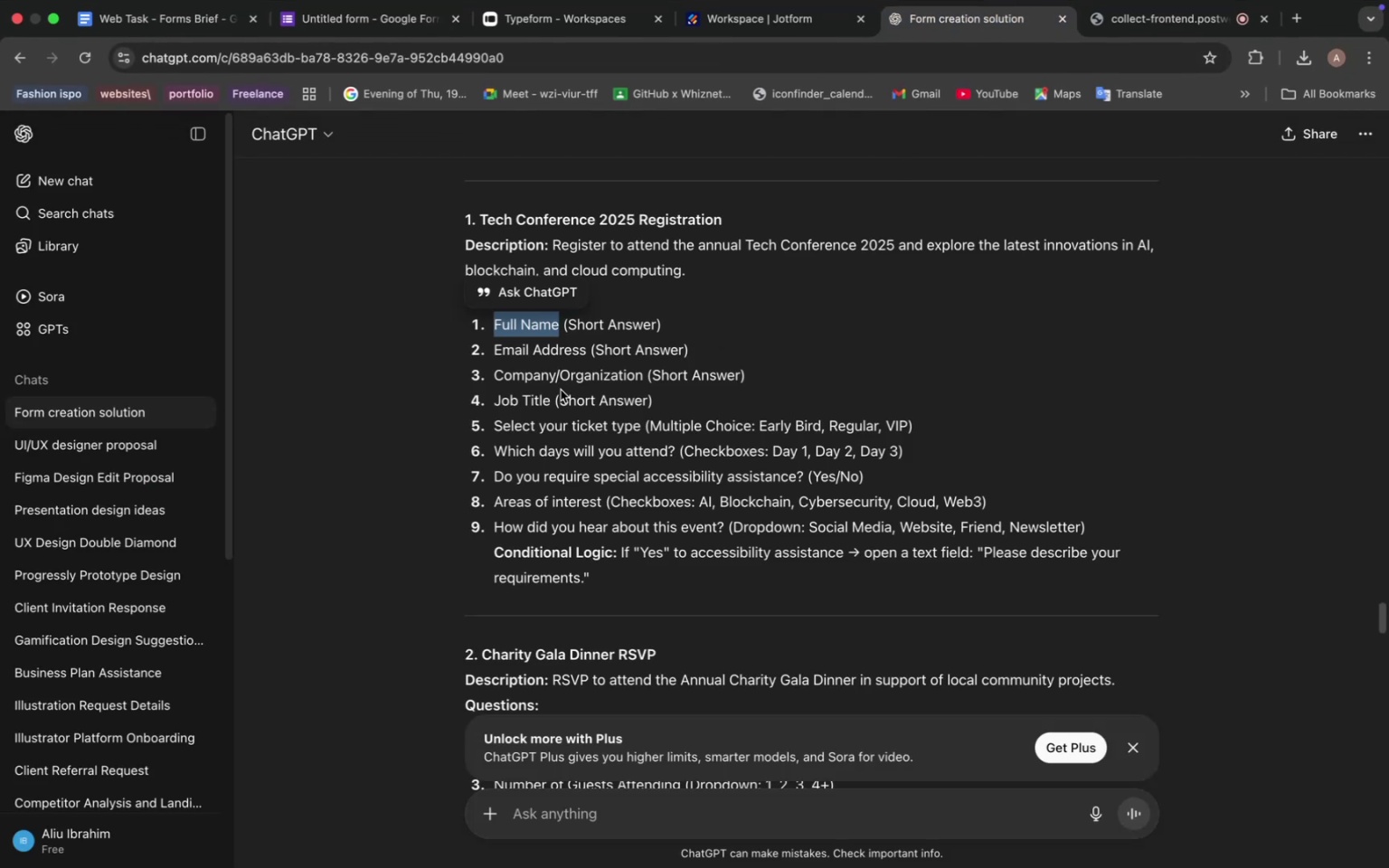 
wait(7.41)
 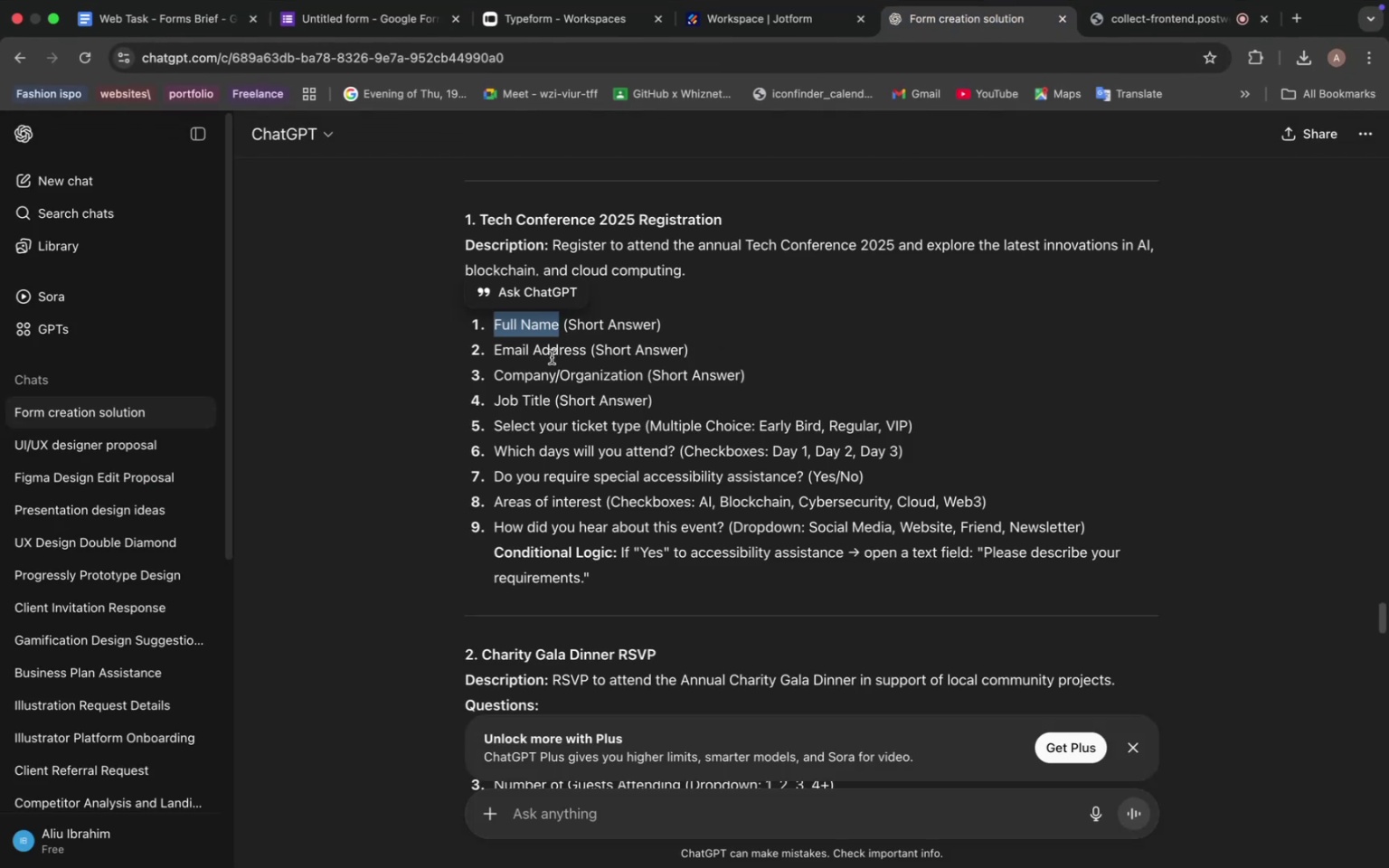 
left_click_drag(start_coordinate=[497, 374], to_coordinate=[640, 372])
 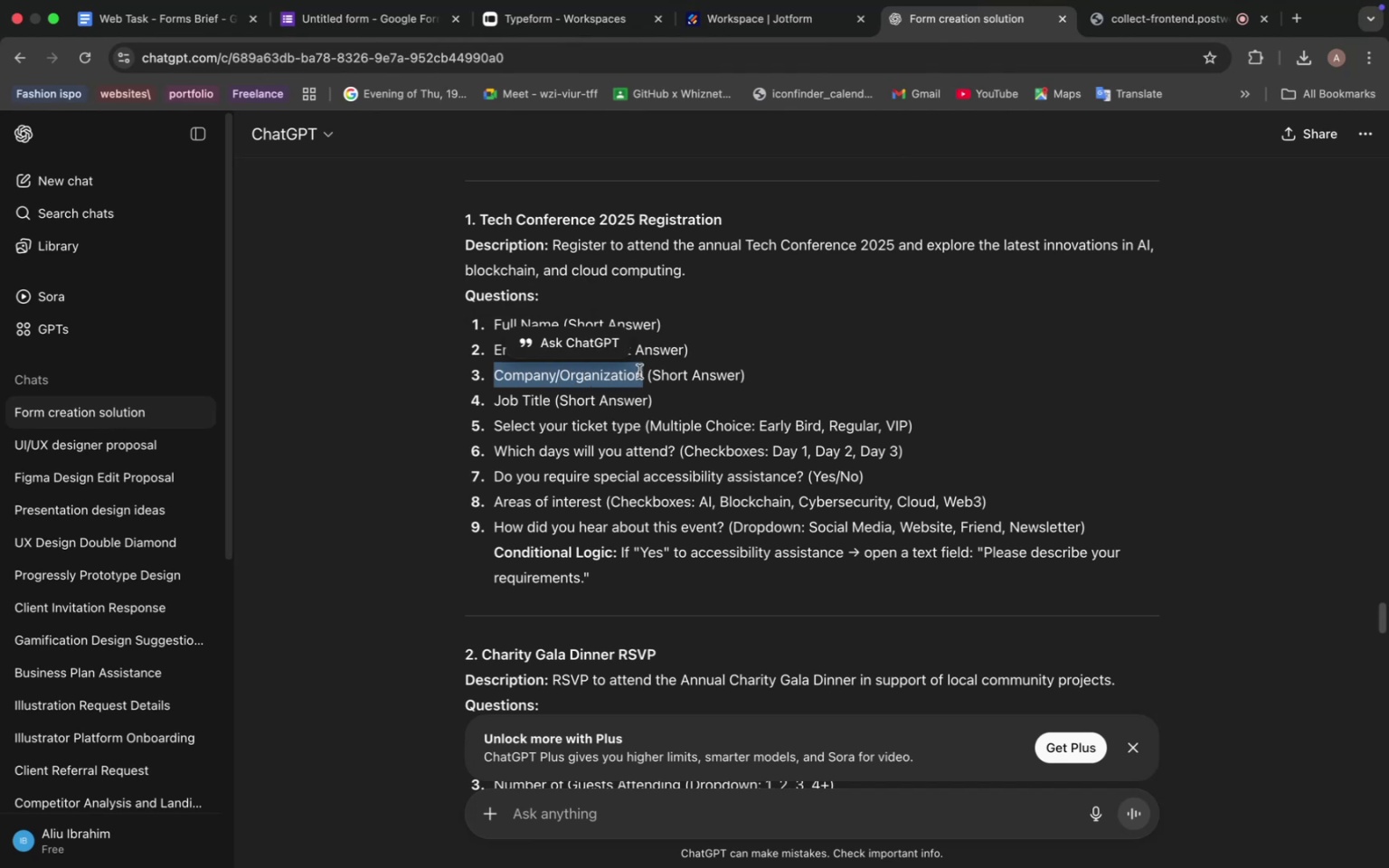 
key(Control+C)
 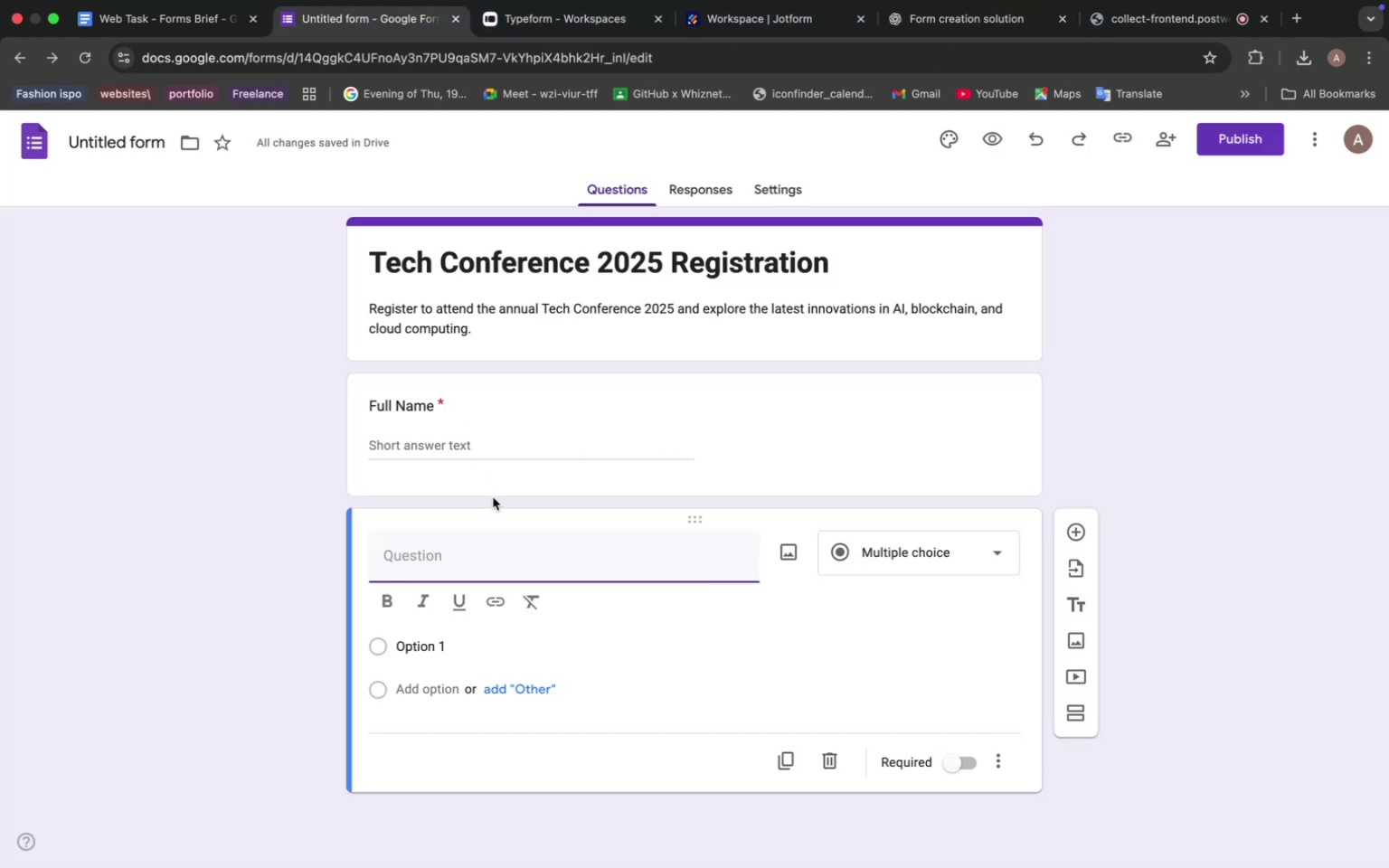 
left_click([414, 558])
 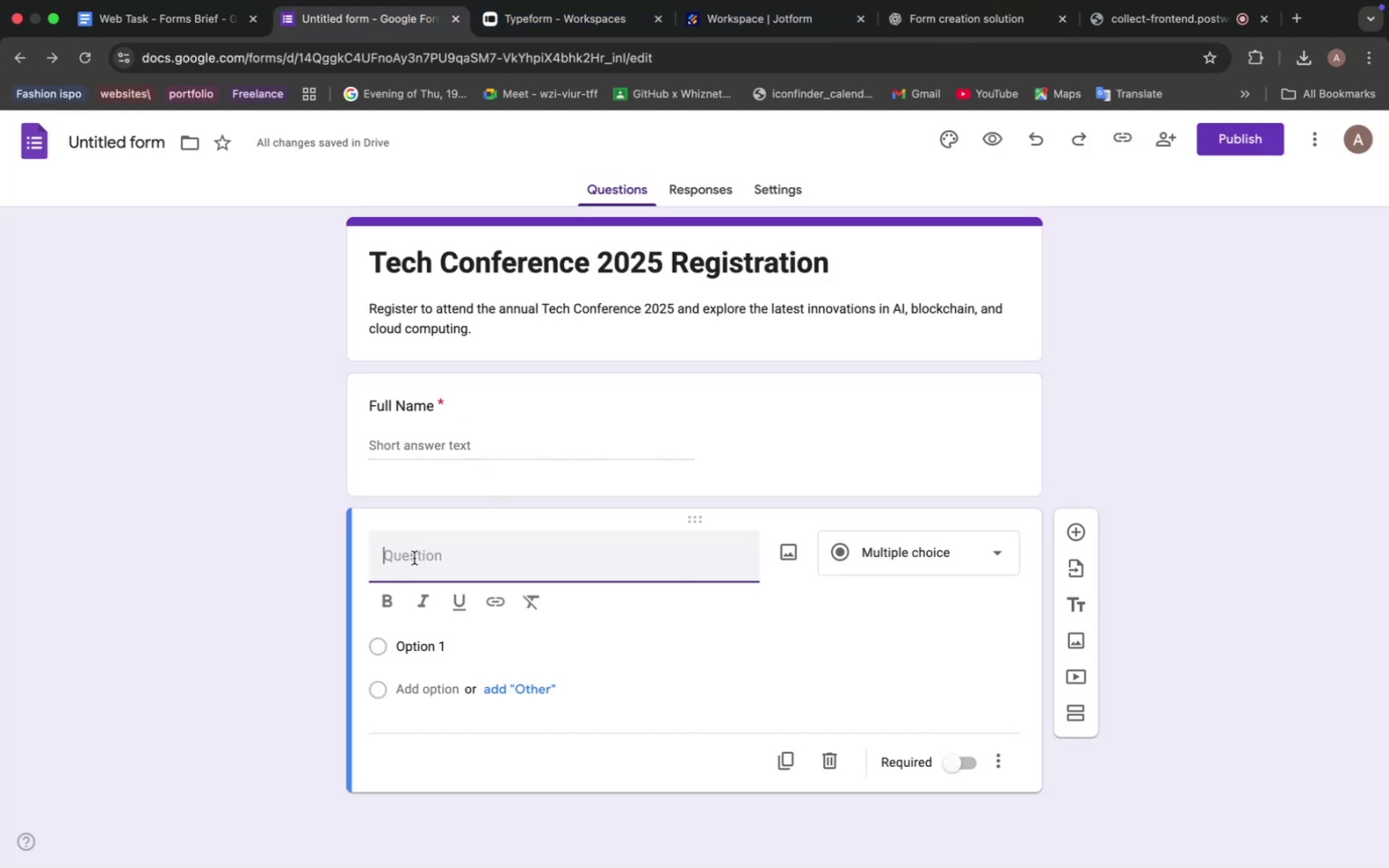 
hold_key(key=ControlLeft, duration=0.47)
 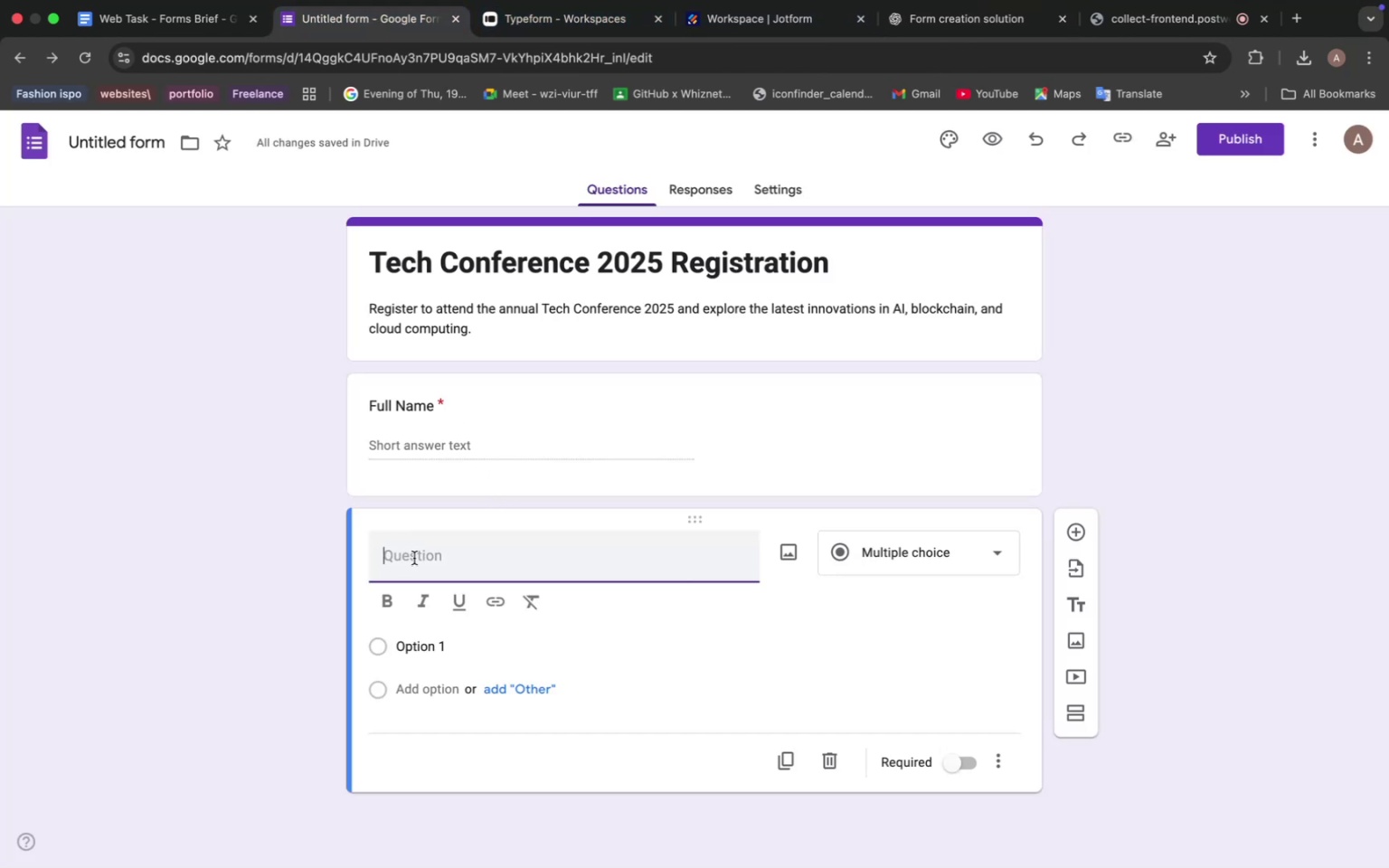 
hold_key(key=CommandLeft, duration=0.41)
 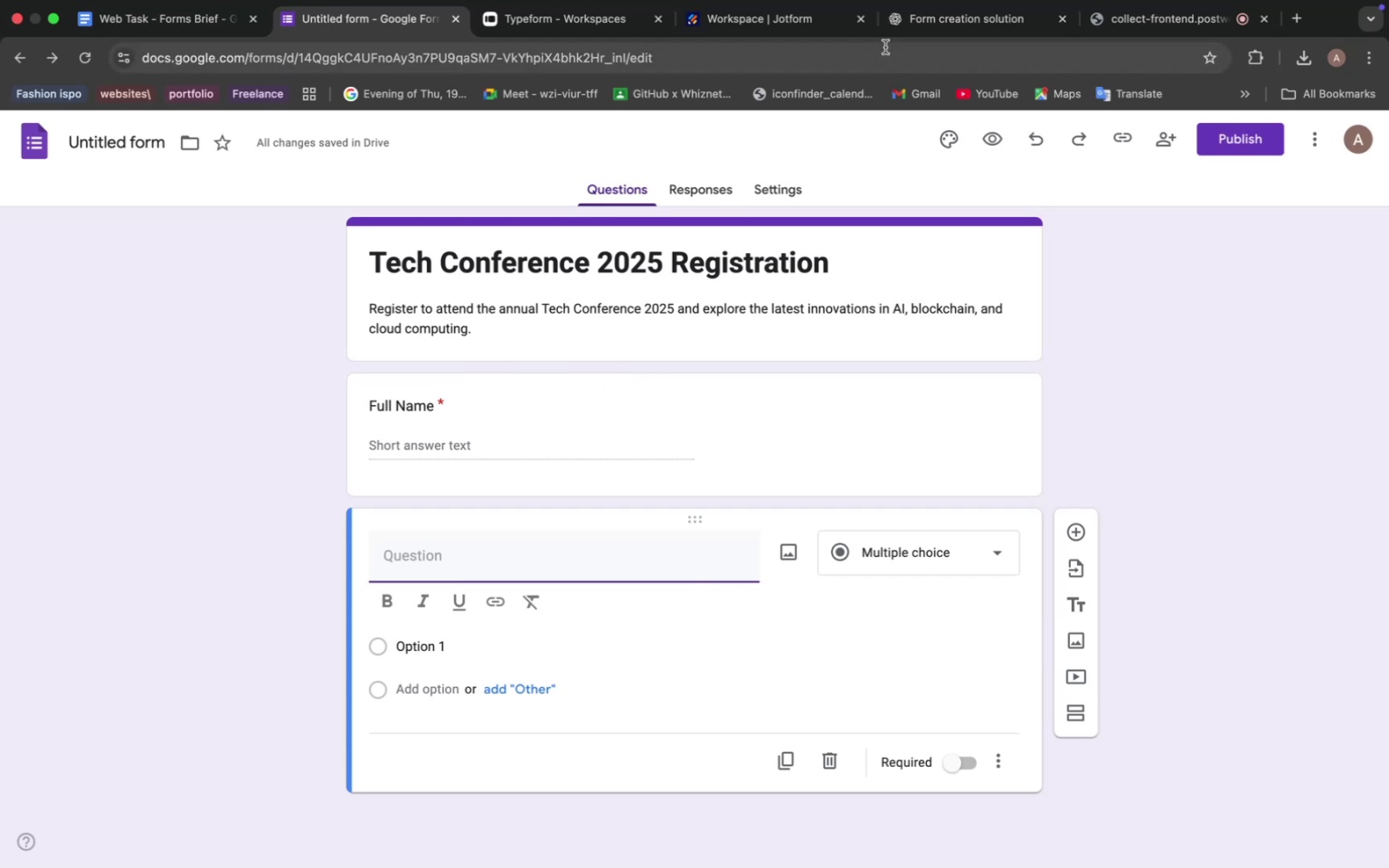 
left_click([924, 20])
 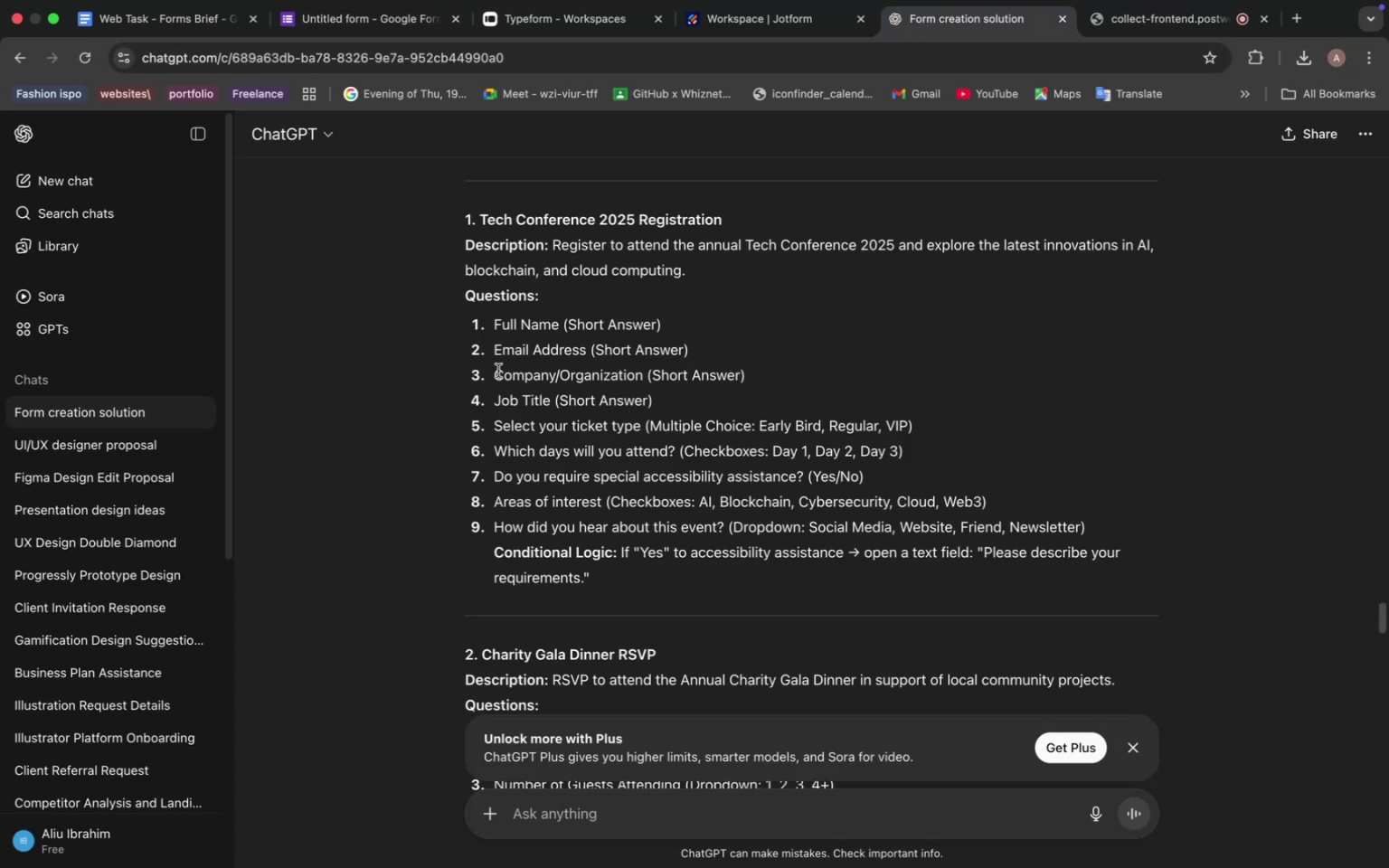 
left_click_drag(start_coordinate=[497, 372], to_coordinate=[645, 372])
 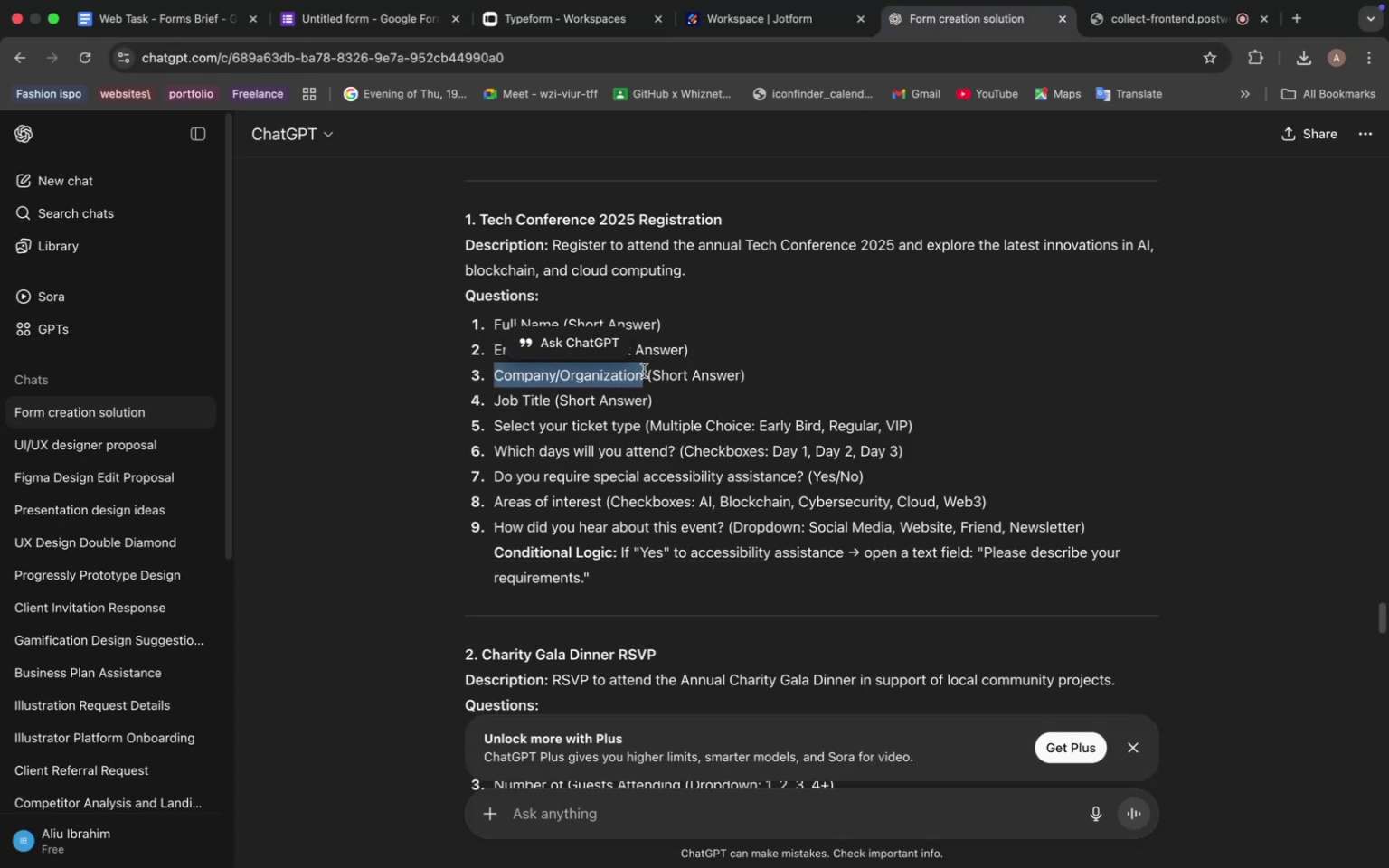 
hold_key(key=CommandLeft, duration=1.3)
 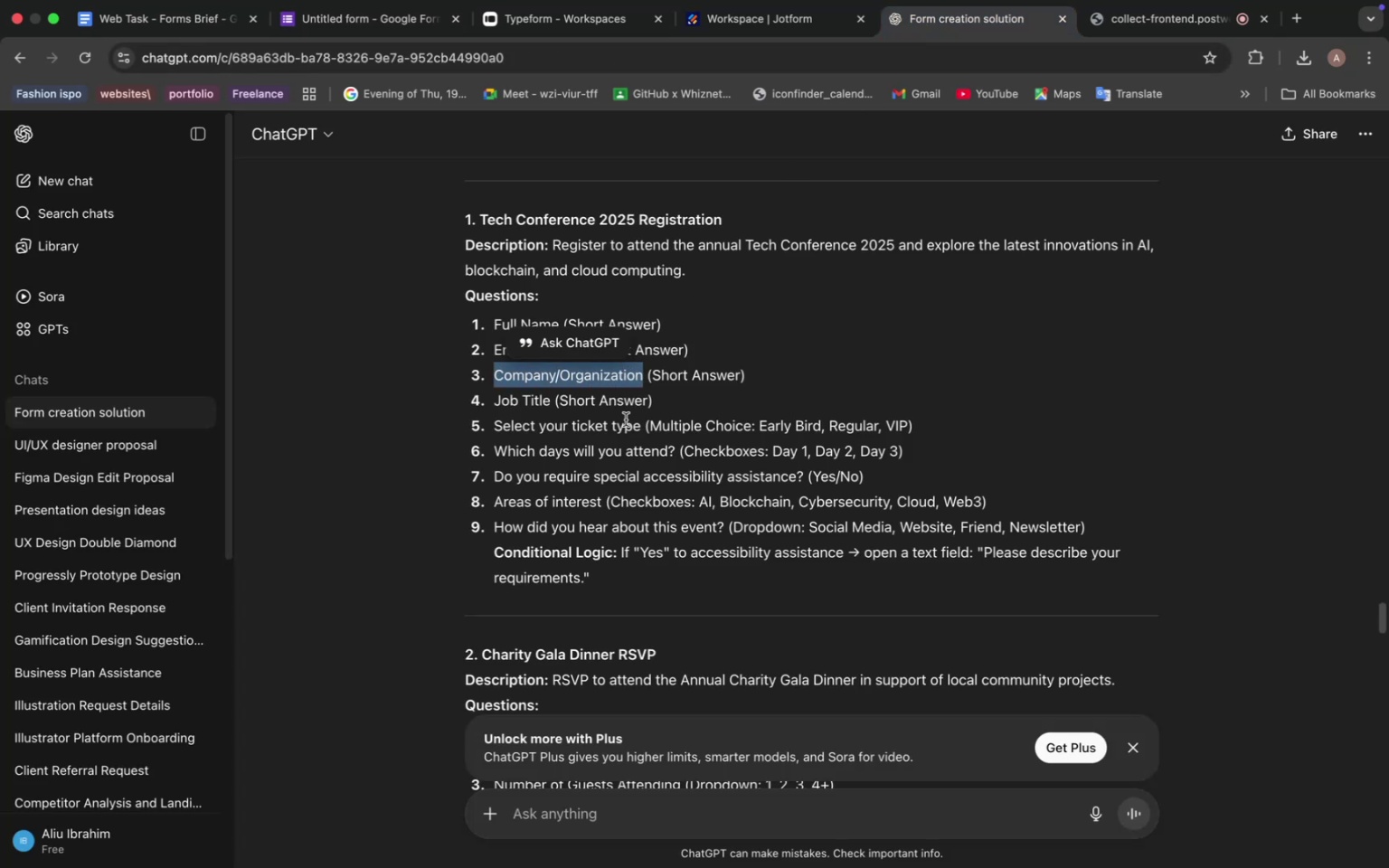 
hold_key(key=C, duration=0.32)
 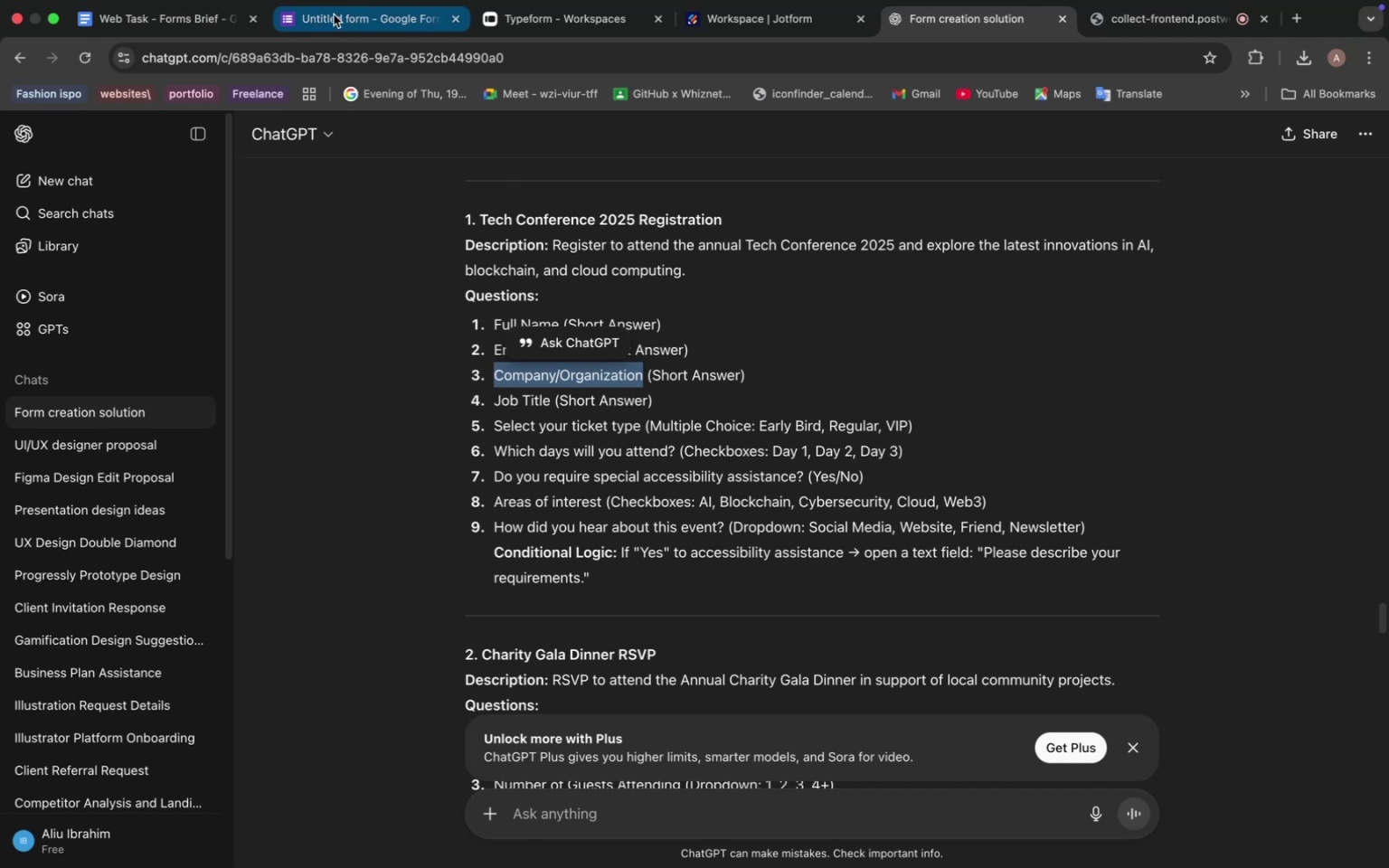 
wait(6.66)
 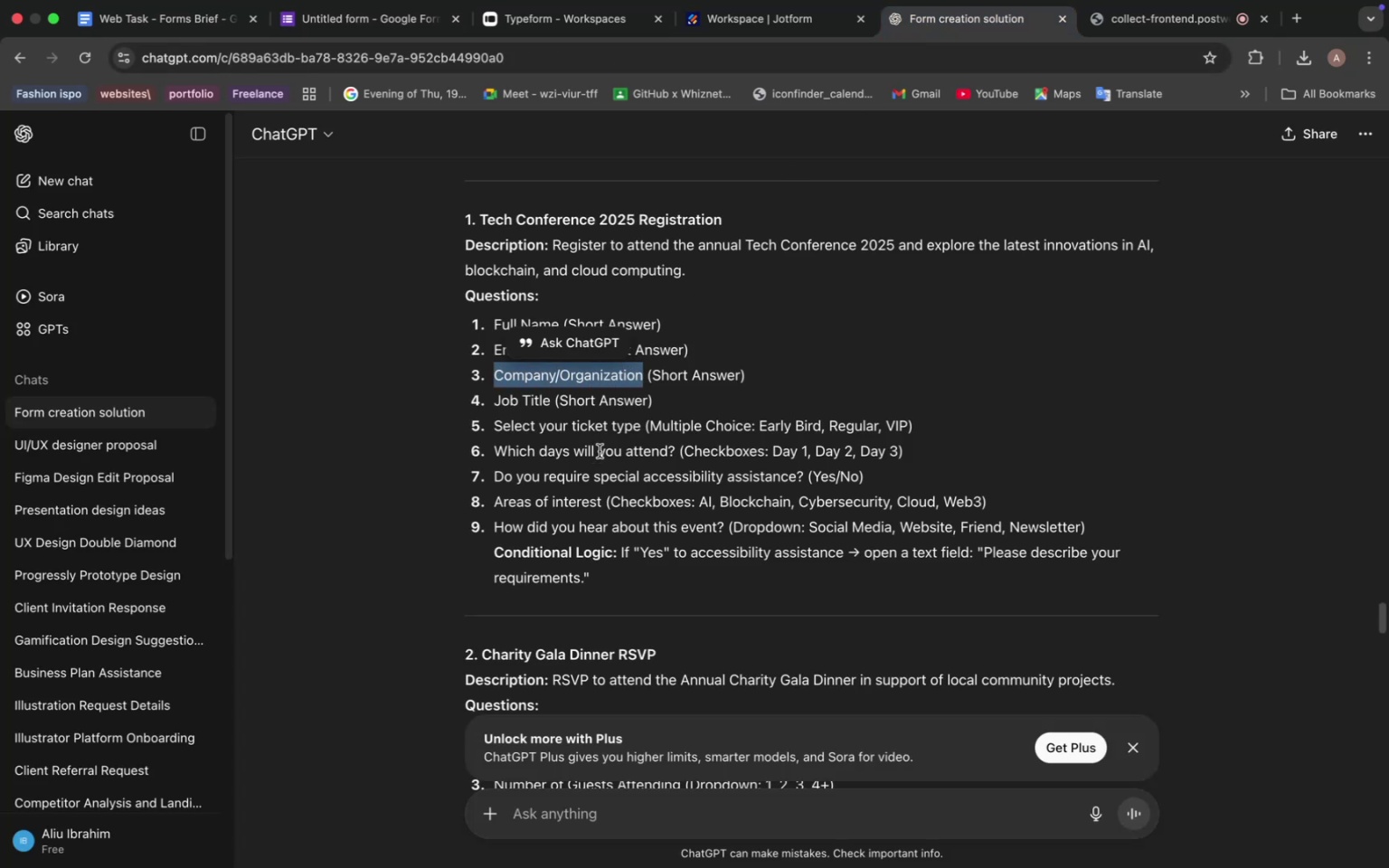 
left_click([417, 552])
 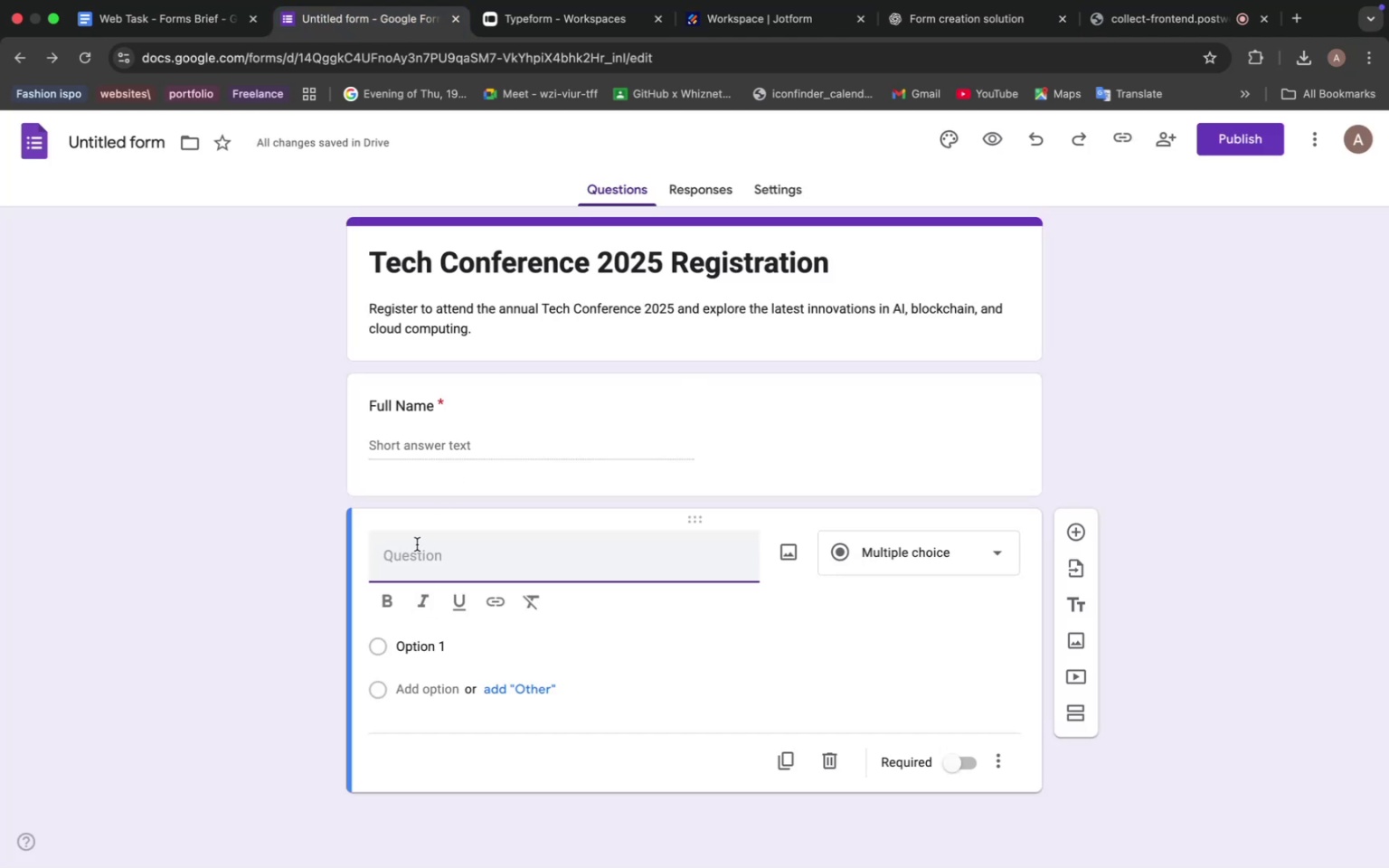 
key(Meta+V)
 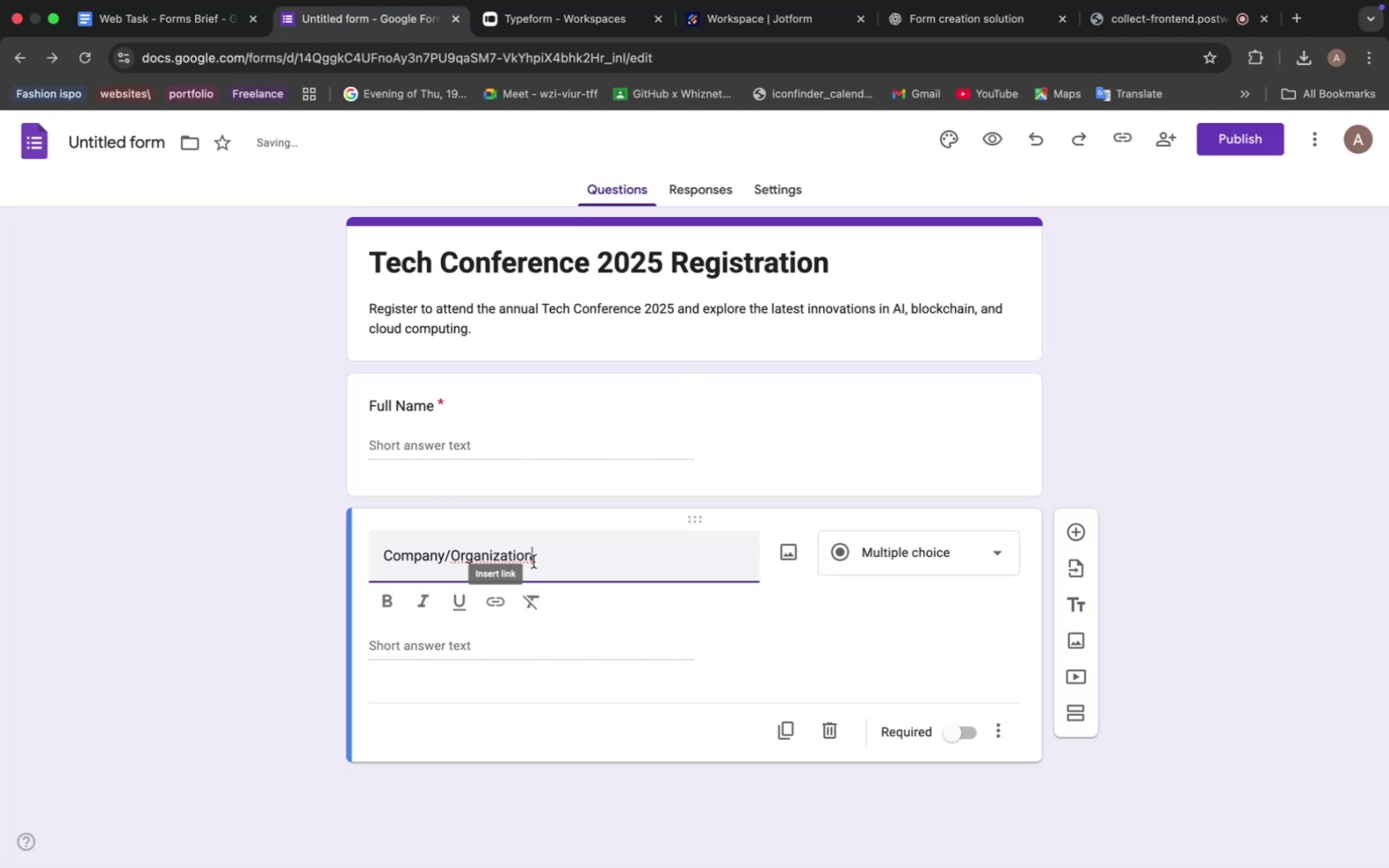 
left_click([504, 552])
 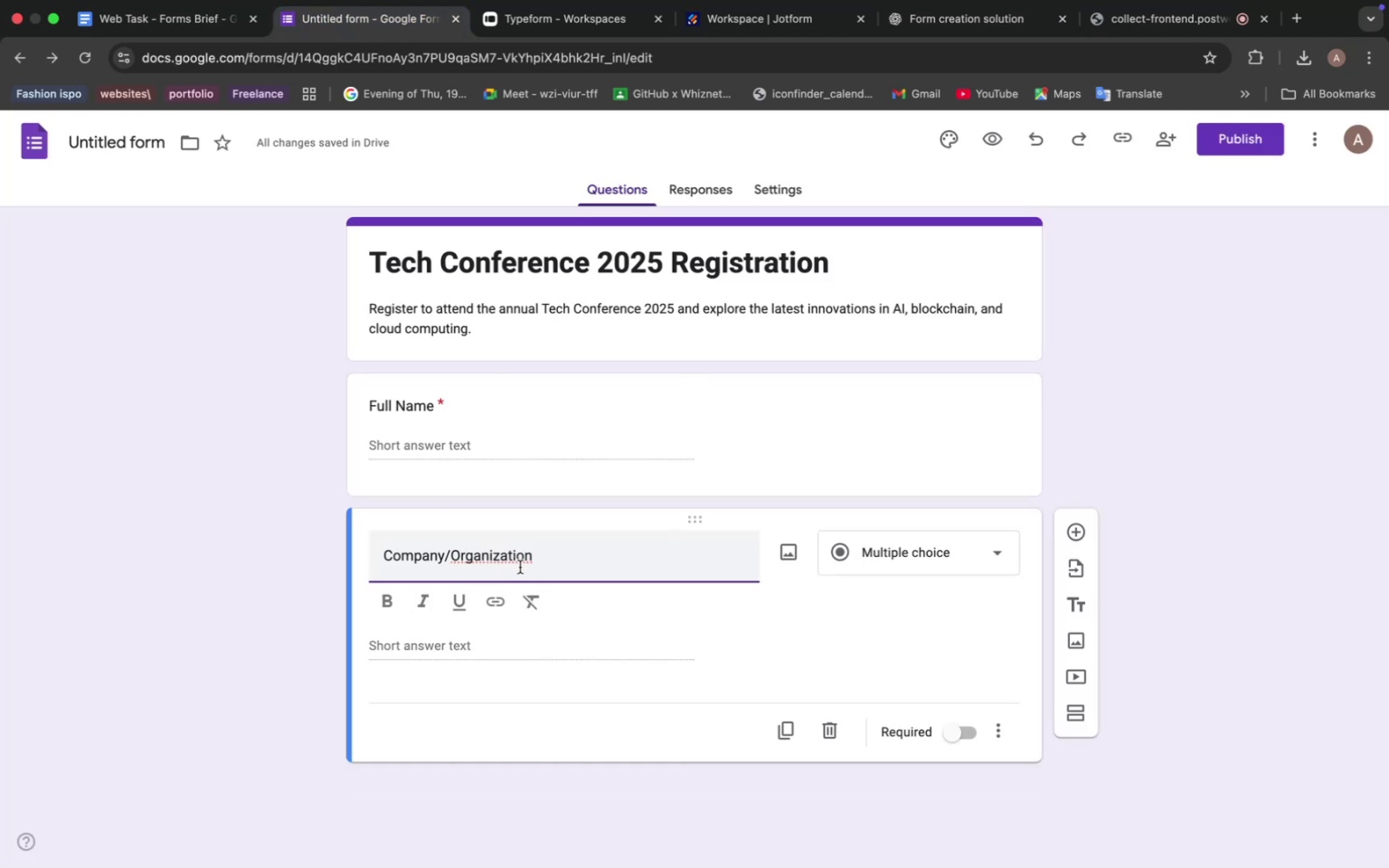 
left_click([437, 630])
 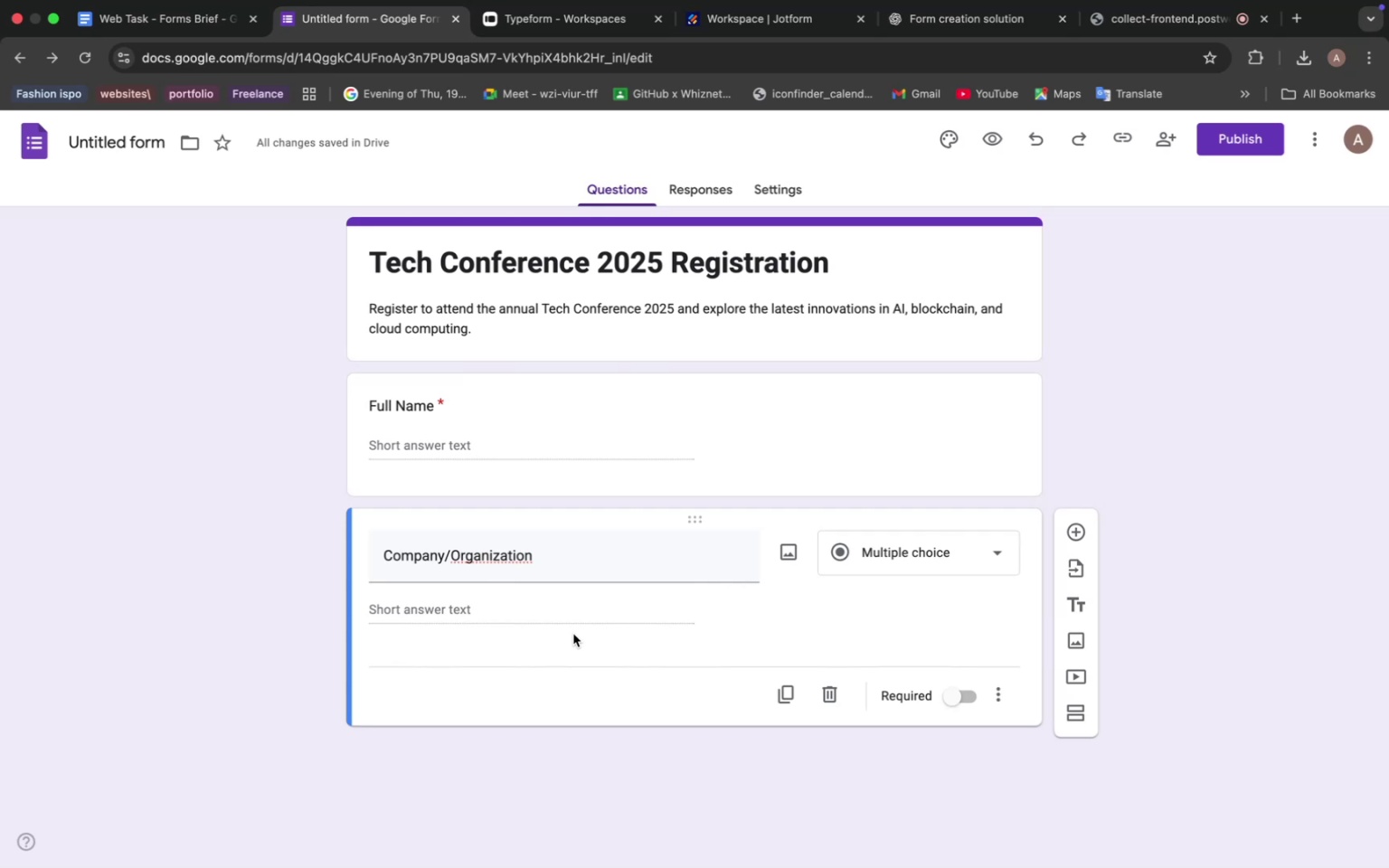 
wait(15.79)
 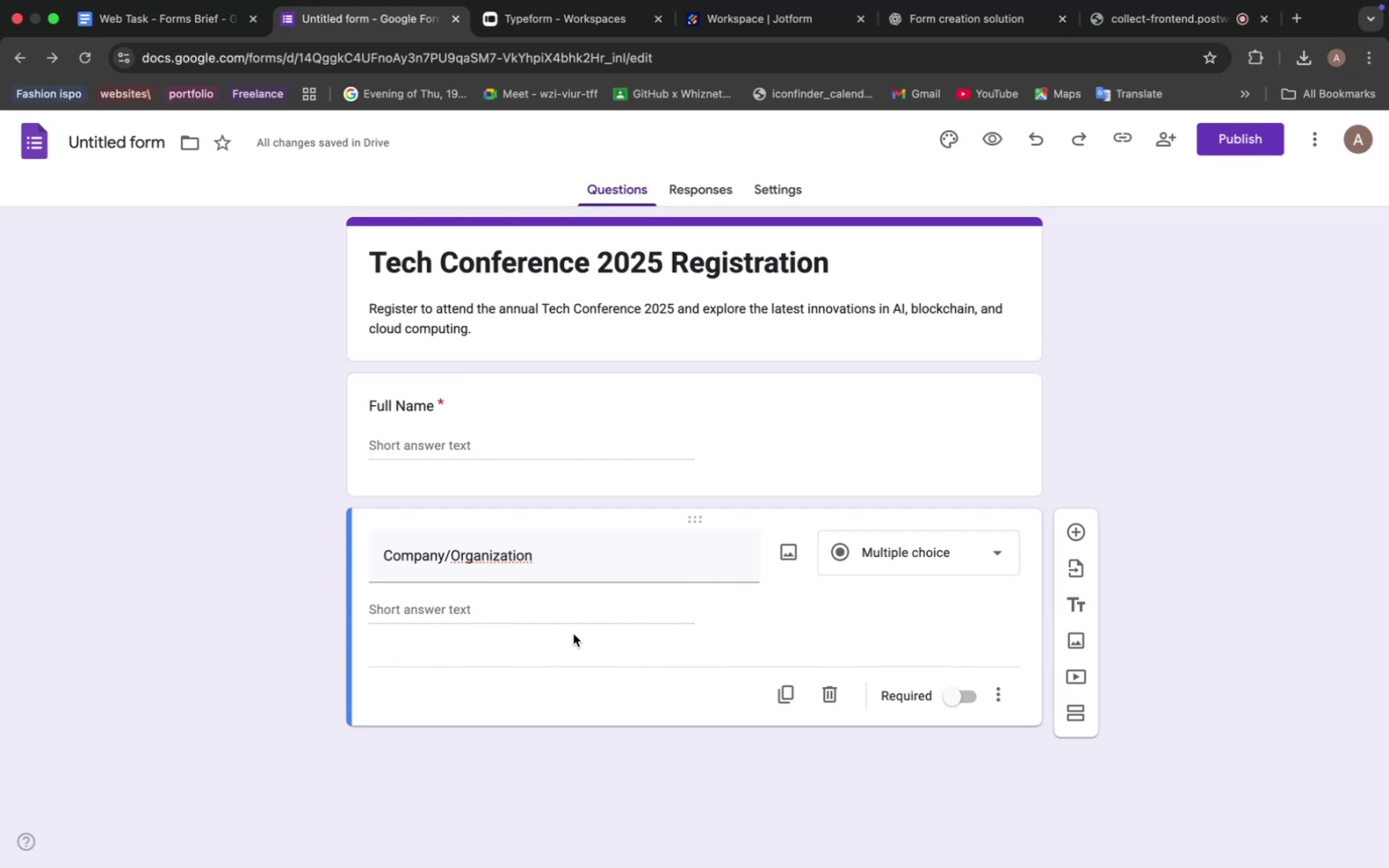 
left_click([537, 612])
 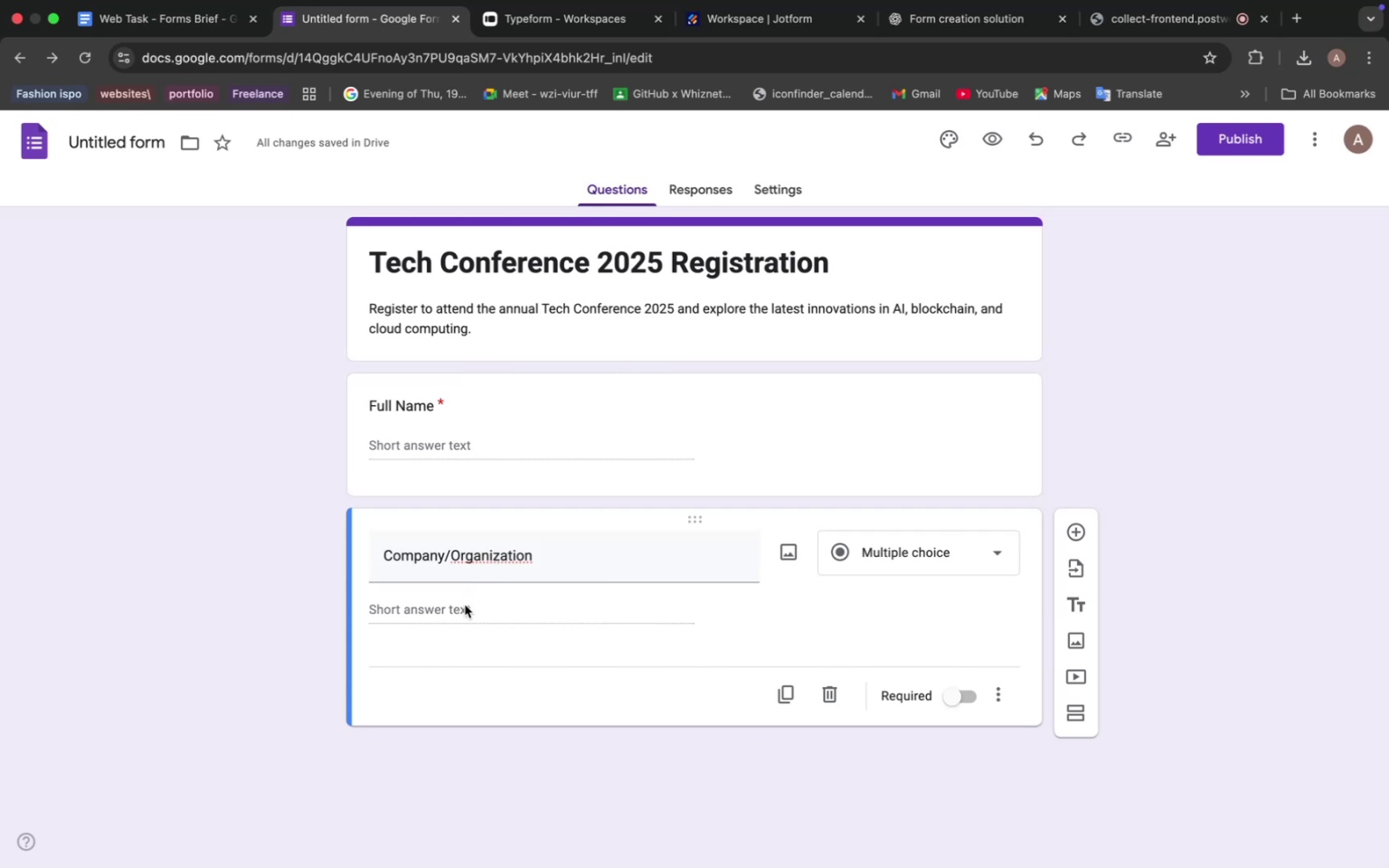 
left_click([459, 604])
 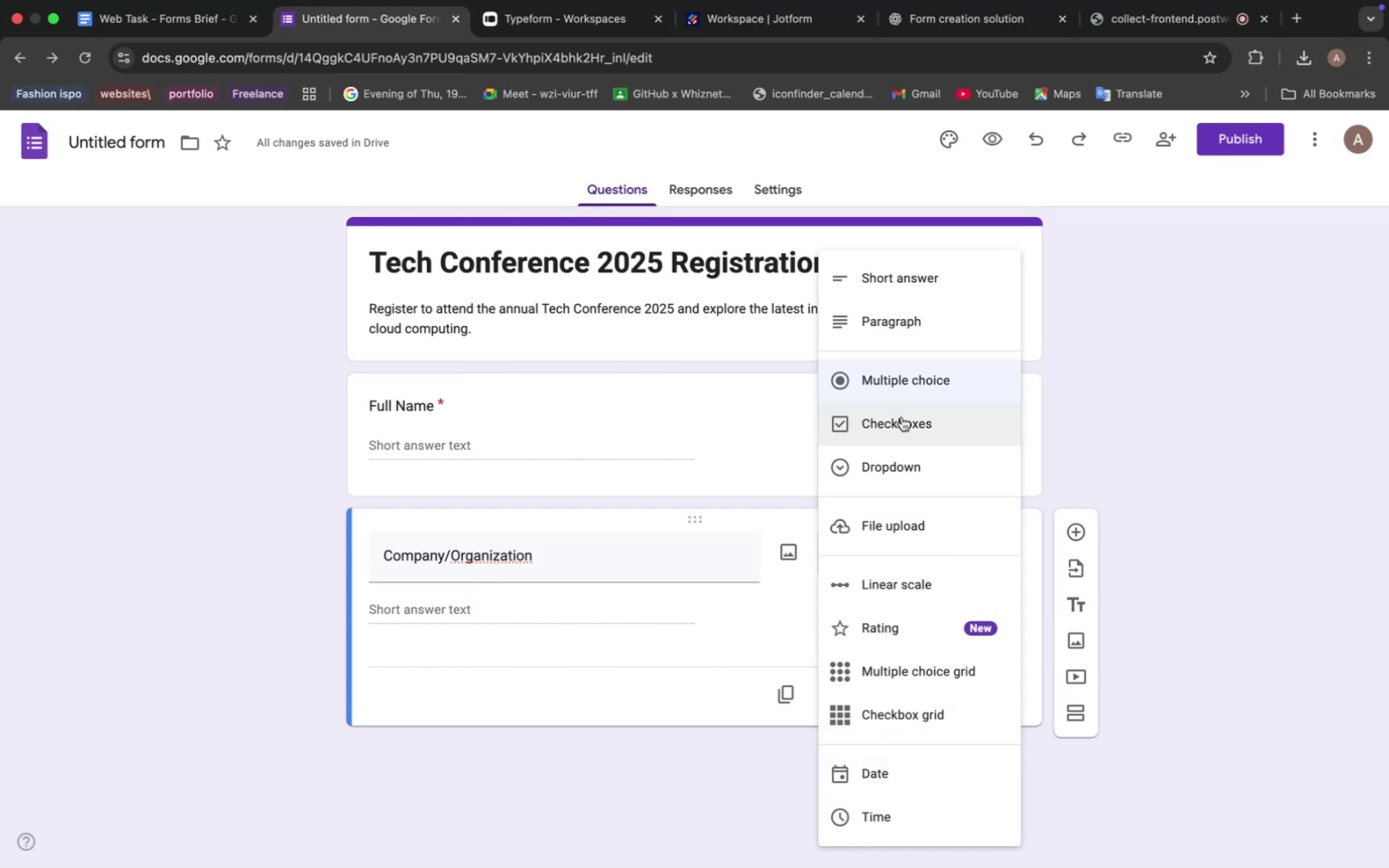 
wait(5.03)
 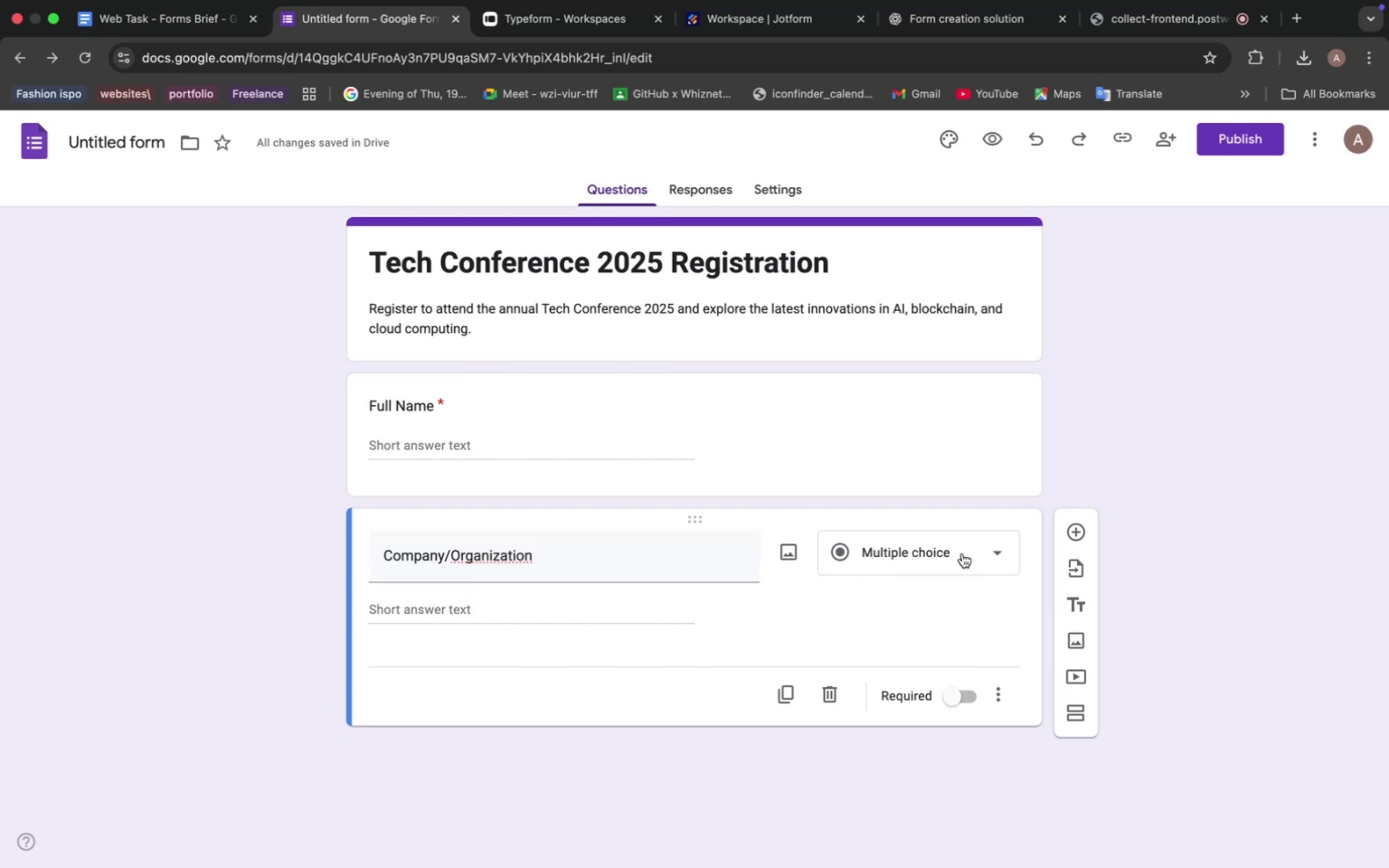 
left_click([894, 435])
 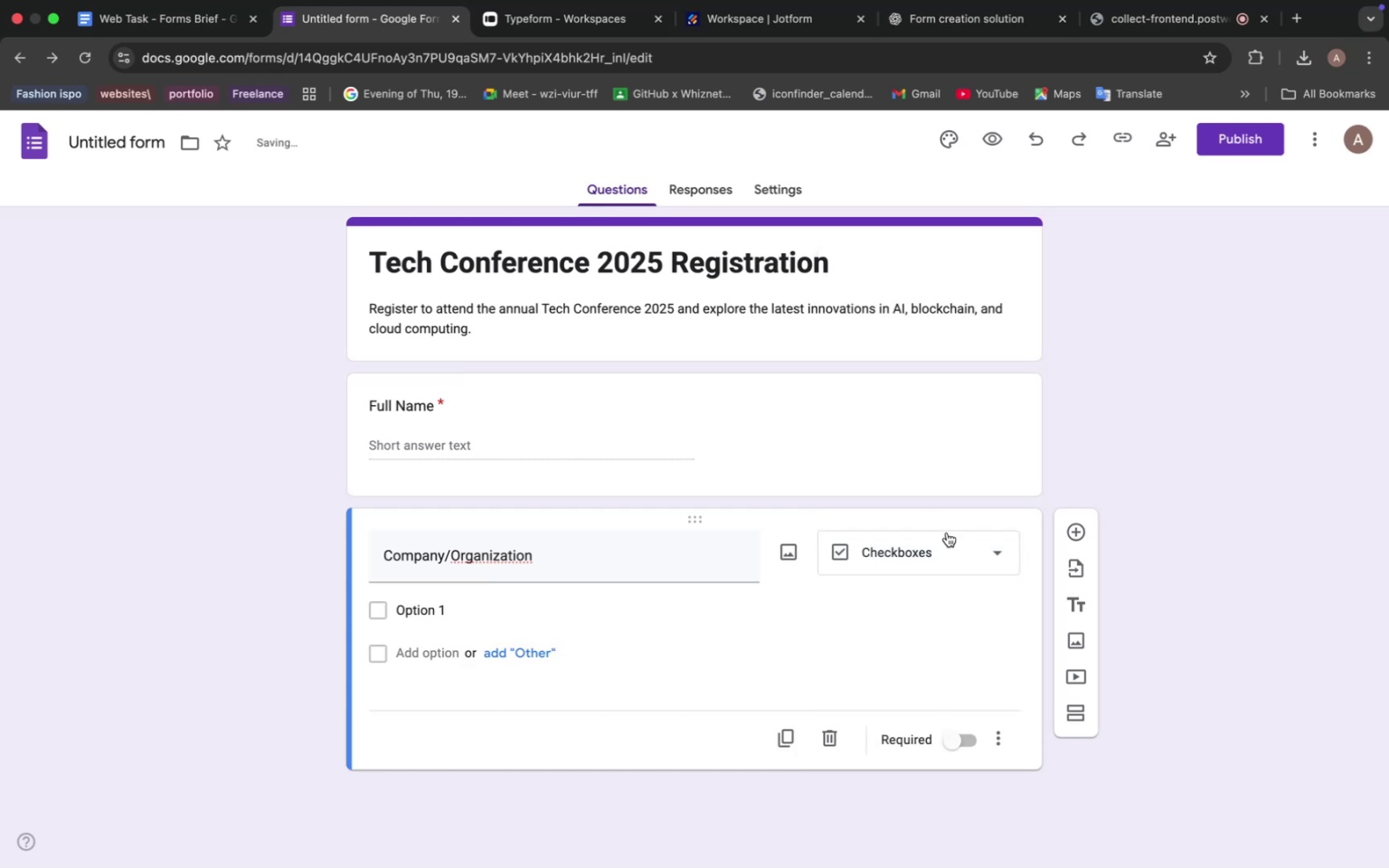 
left_click([978, 547])
 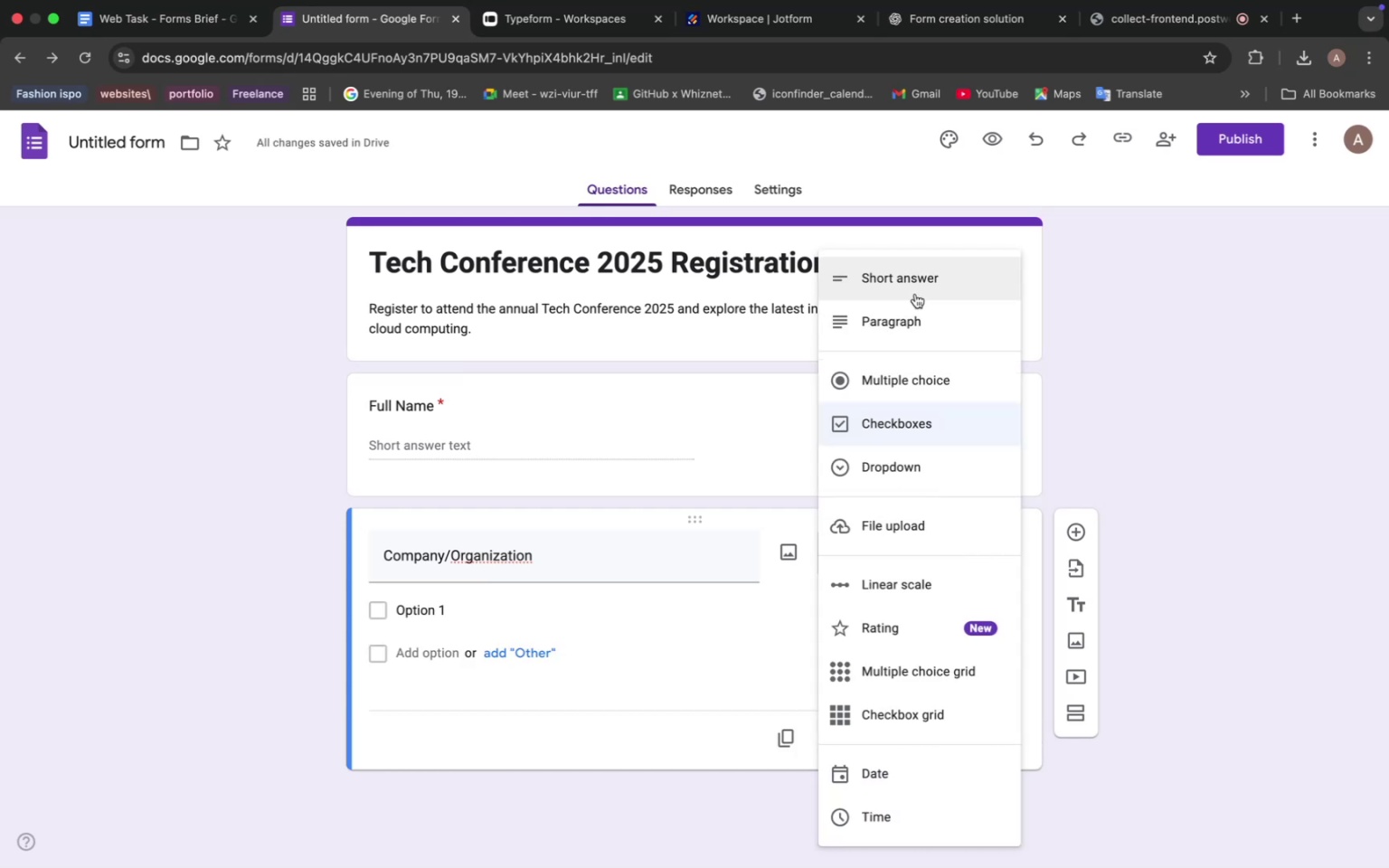 
left_click([921, 321])
 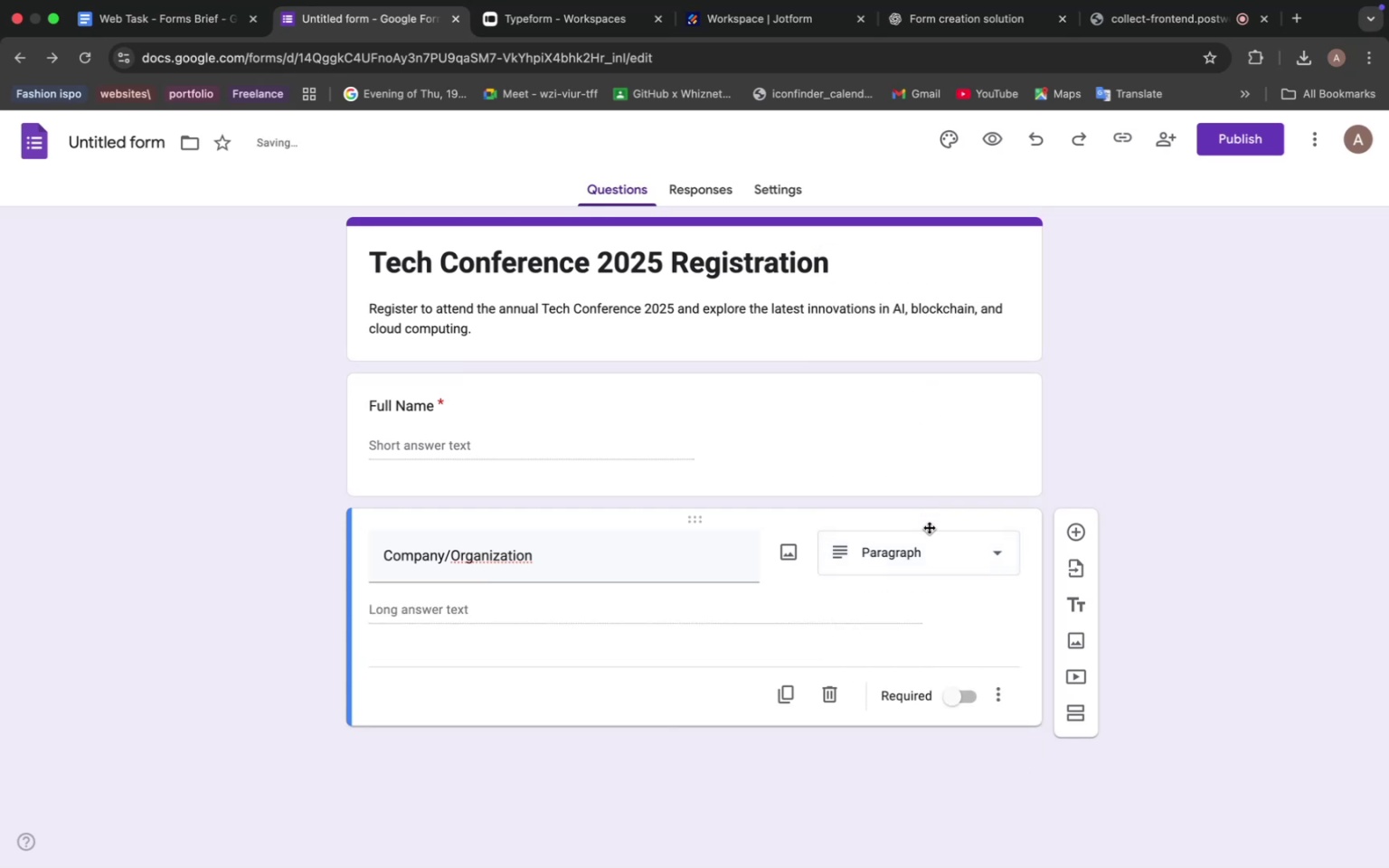 
mouse_move([919, 547])
 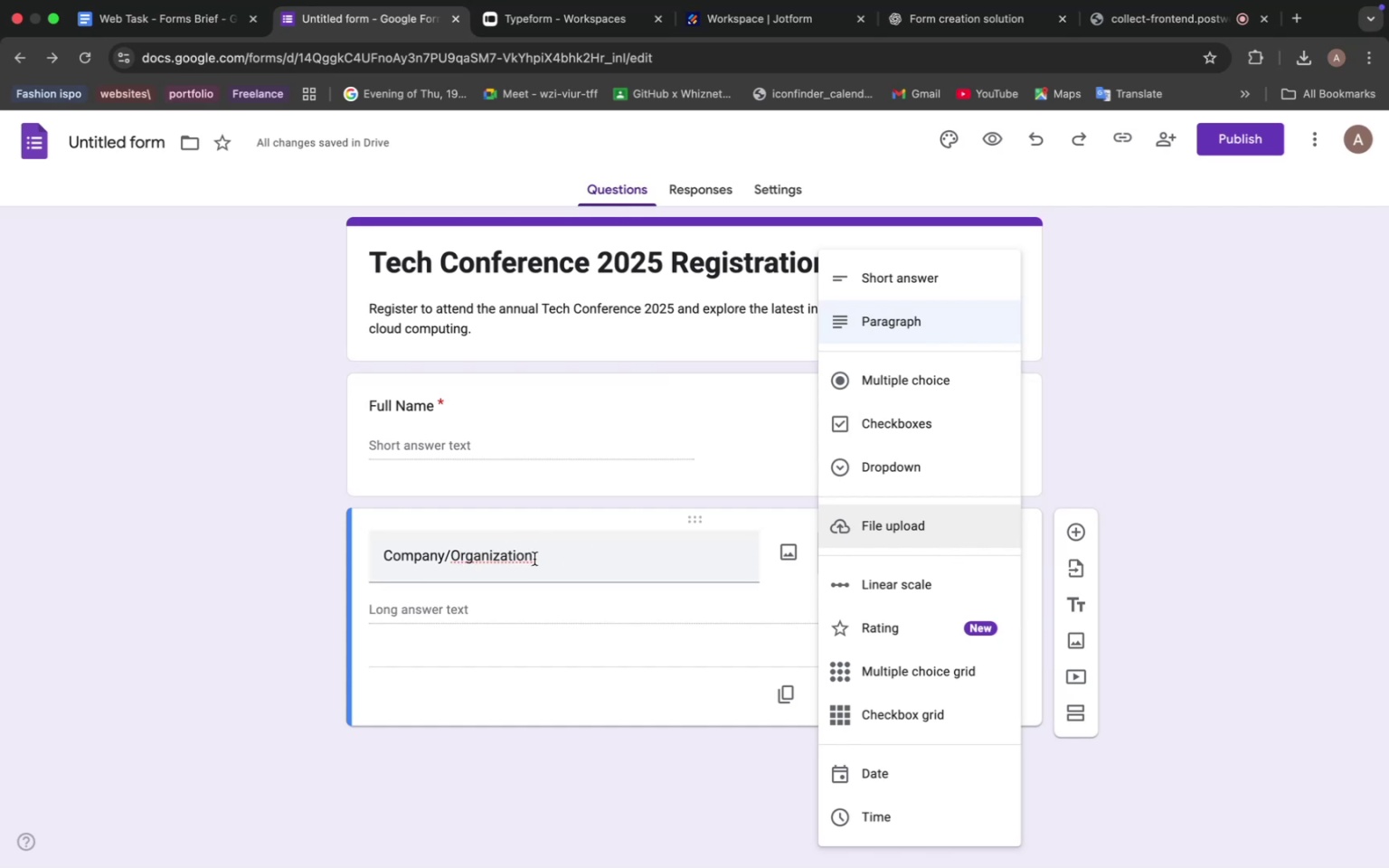 
scroll: coordinate [897, 609], scroll_direction: down, amount: 2.0
 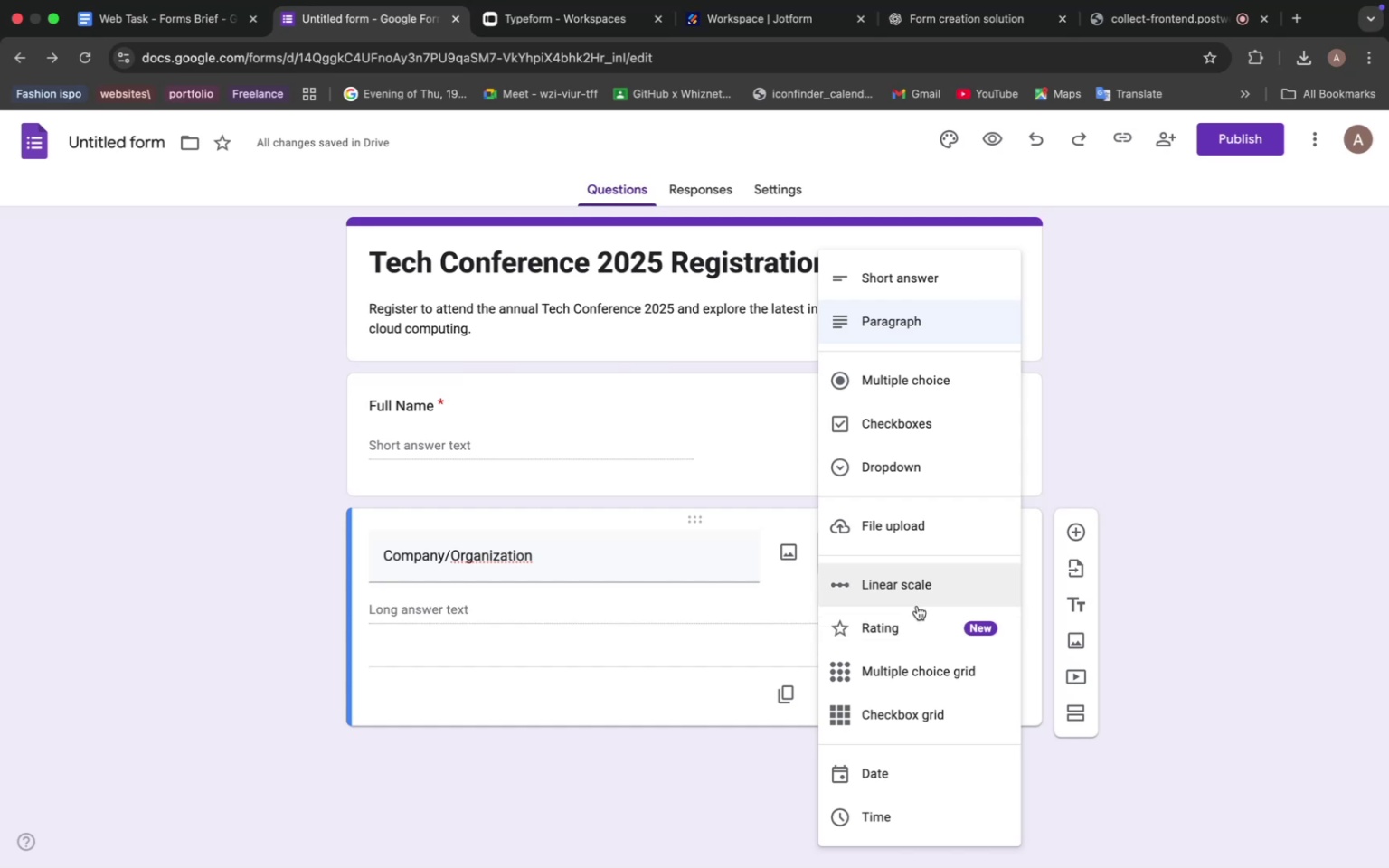 
wait(8.0)
 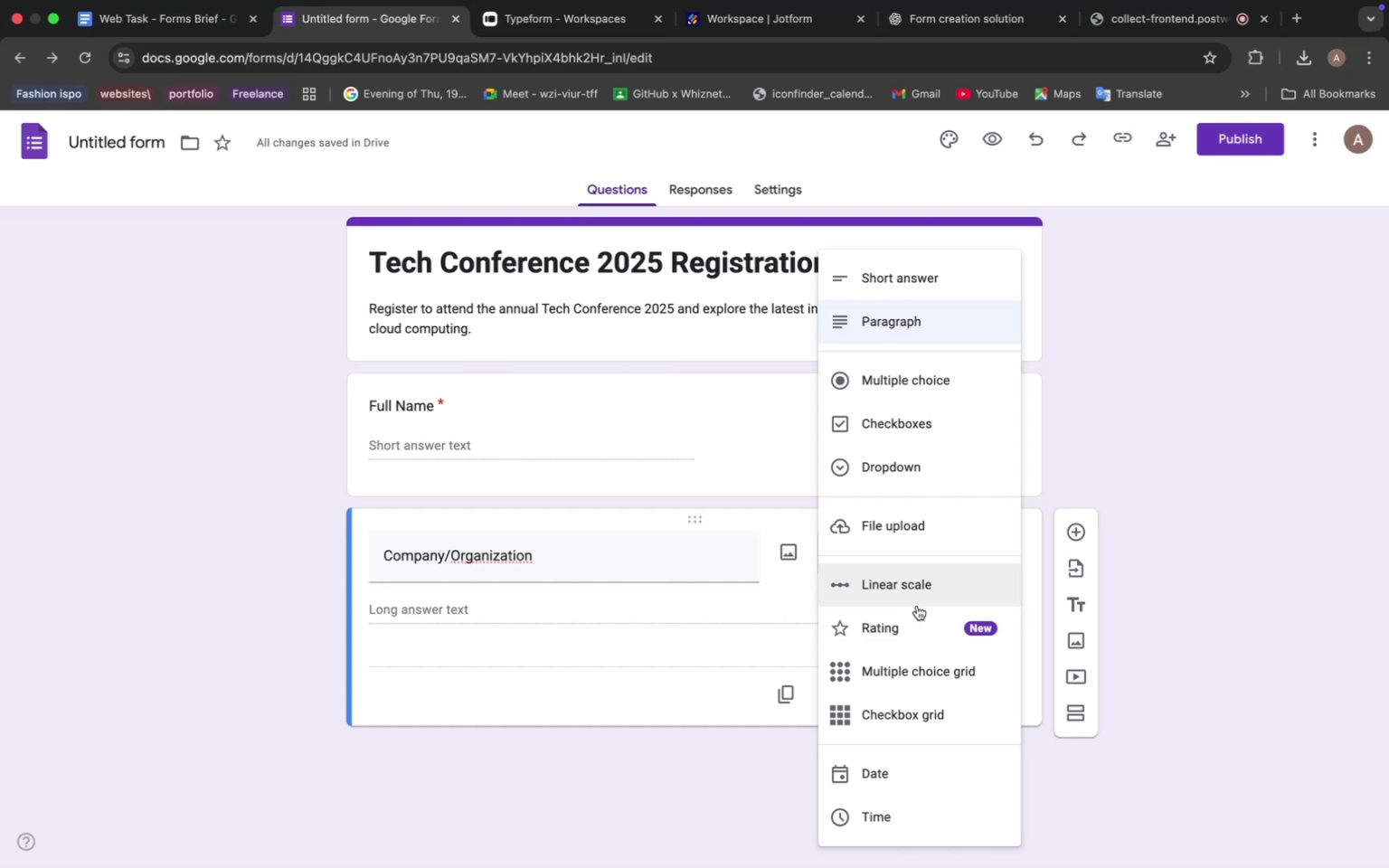 
left_click([899, 476])
 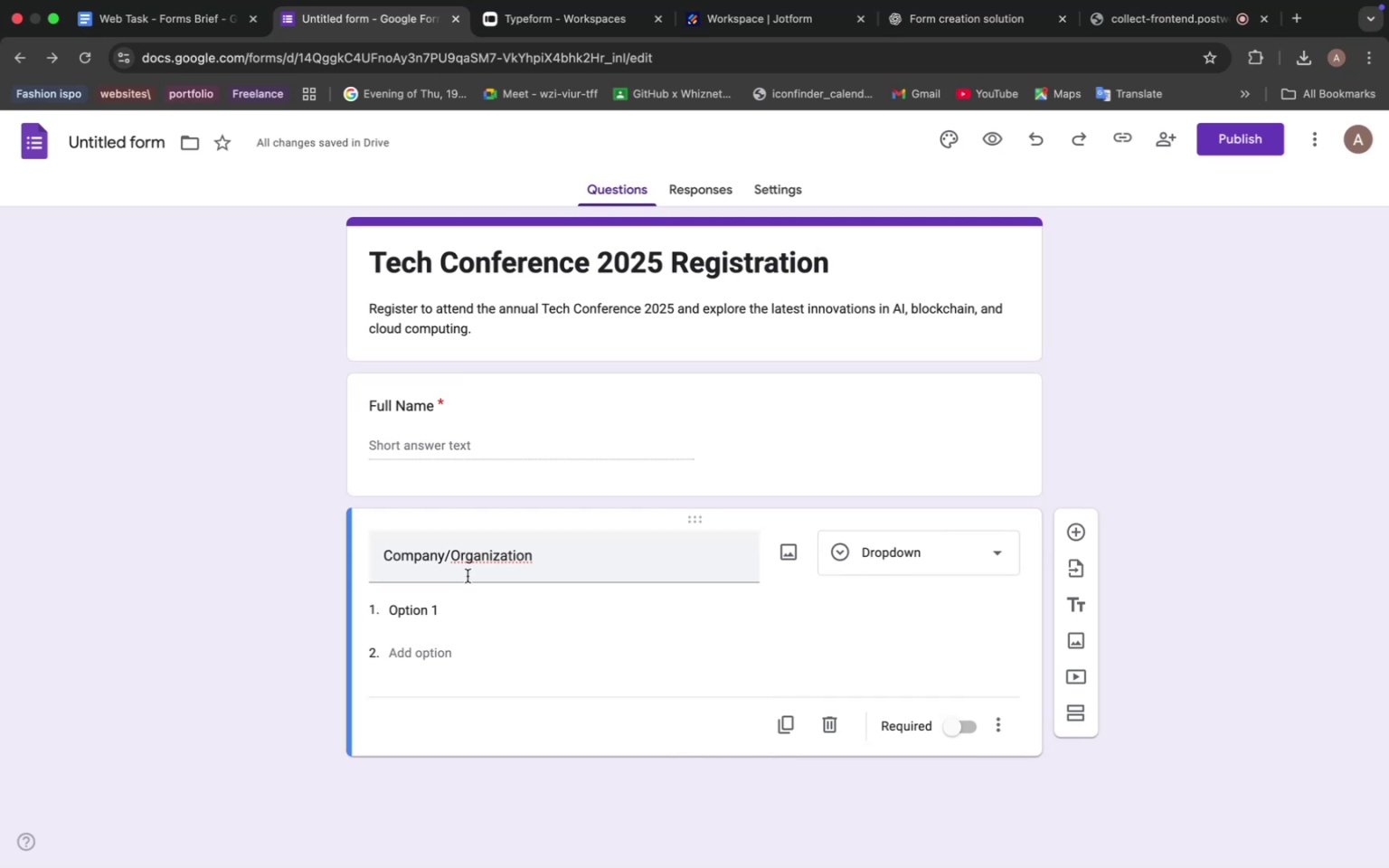 
wait(14.26)
 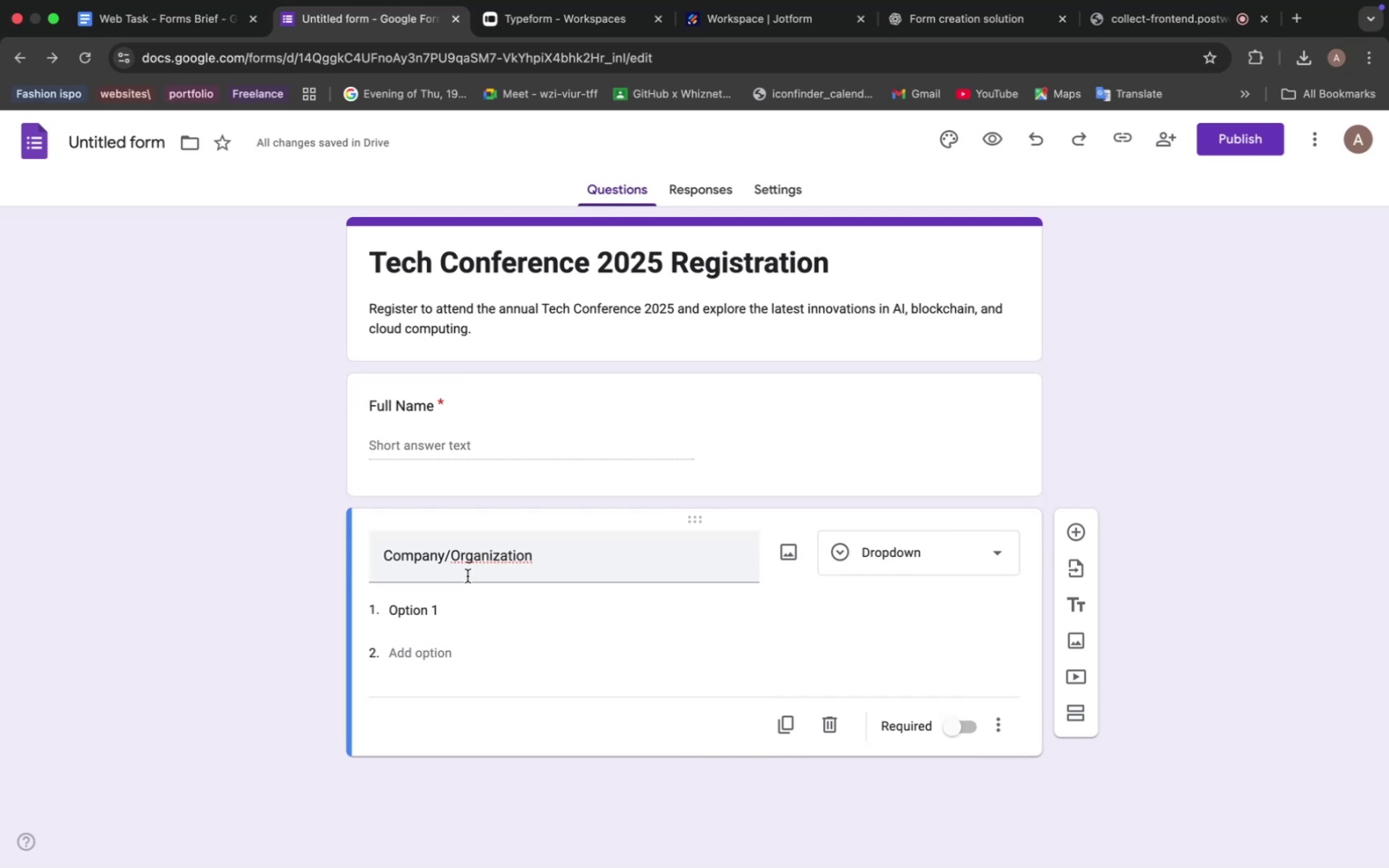 
left_click_drag(start_coordinate=[442, 555], to_coordinate=[465, 555])
 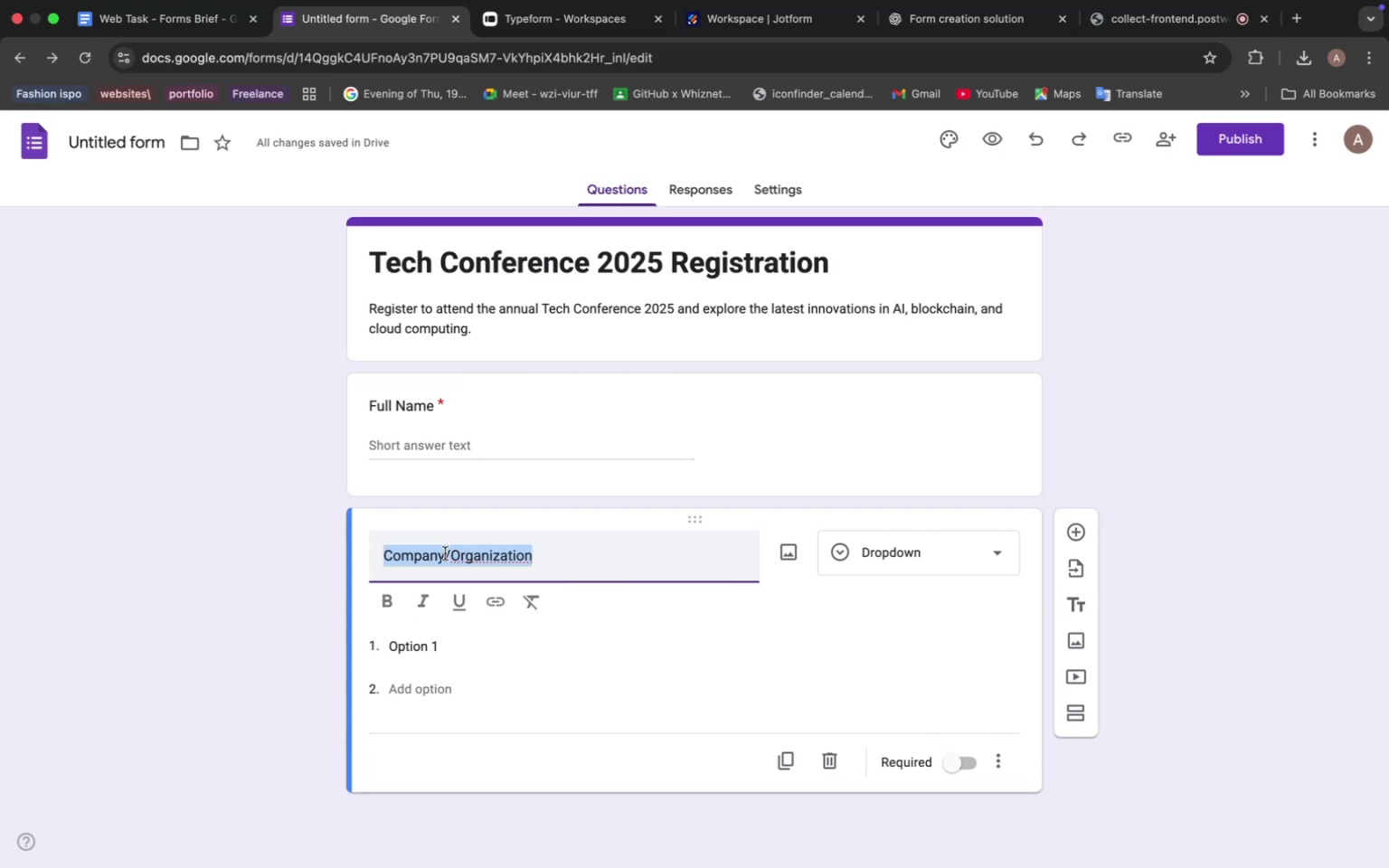 
left_click([445, 553])
 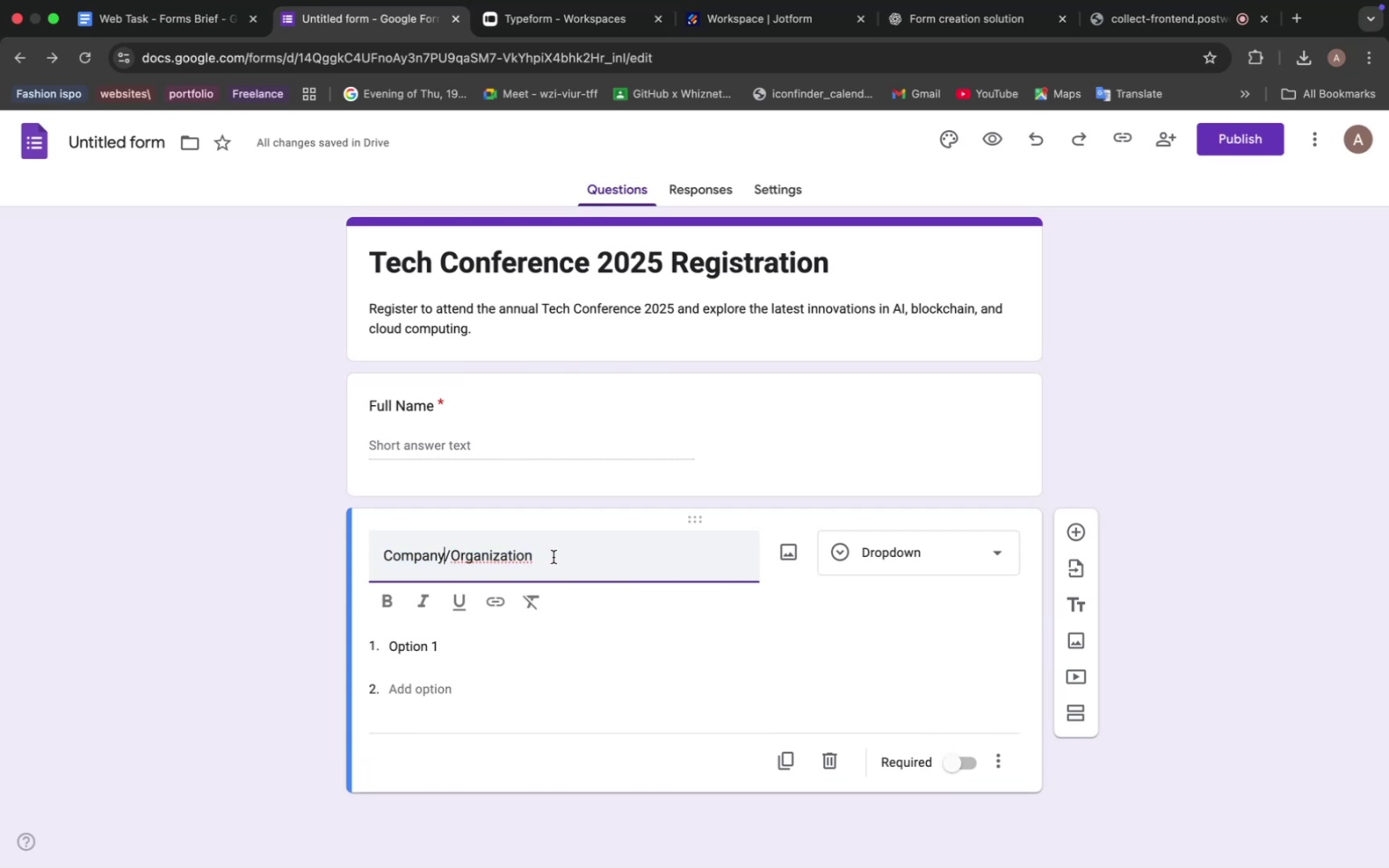 
wait(10.31)
 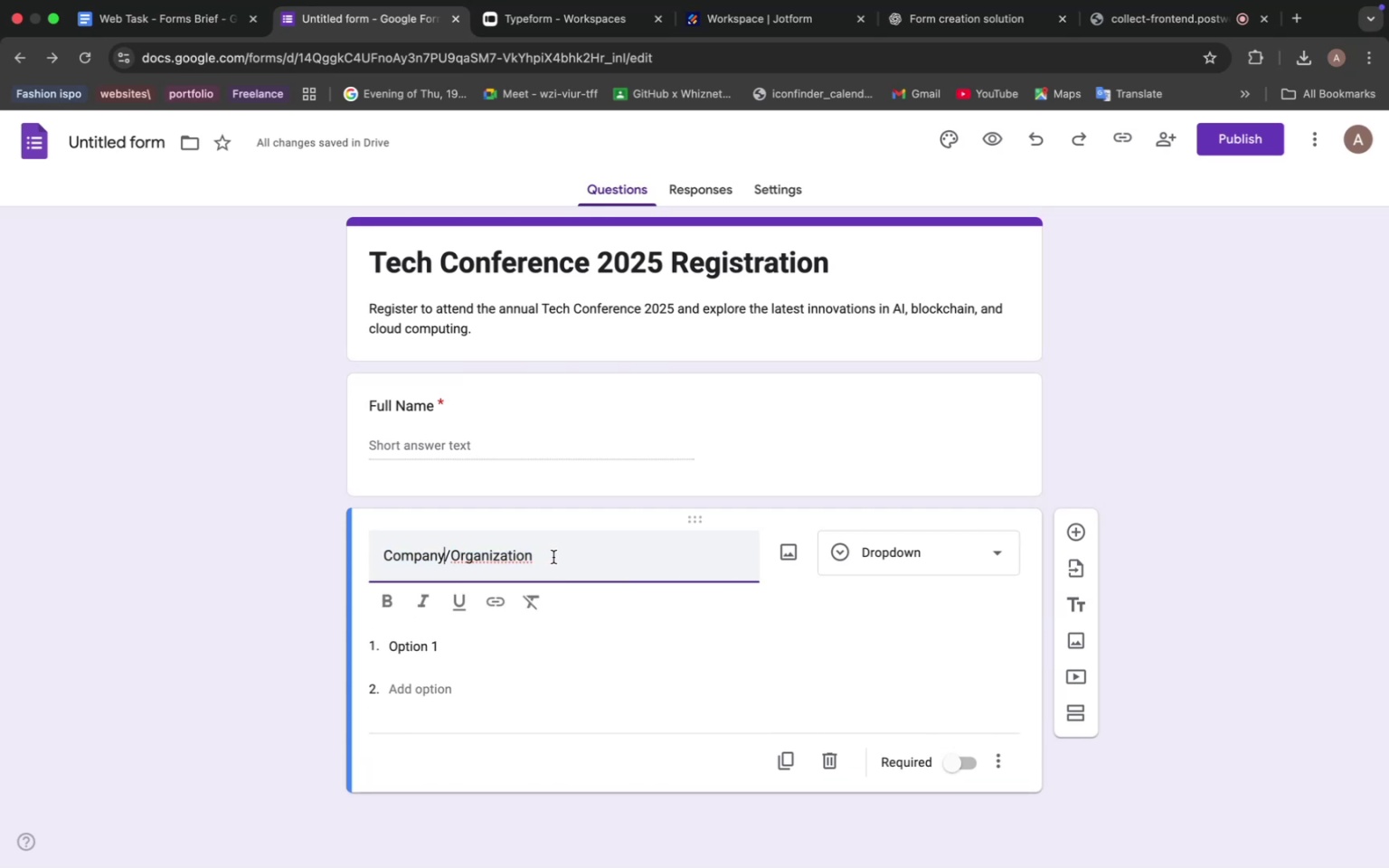 
left_click([534, 559])
 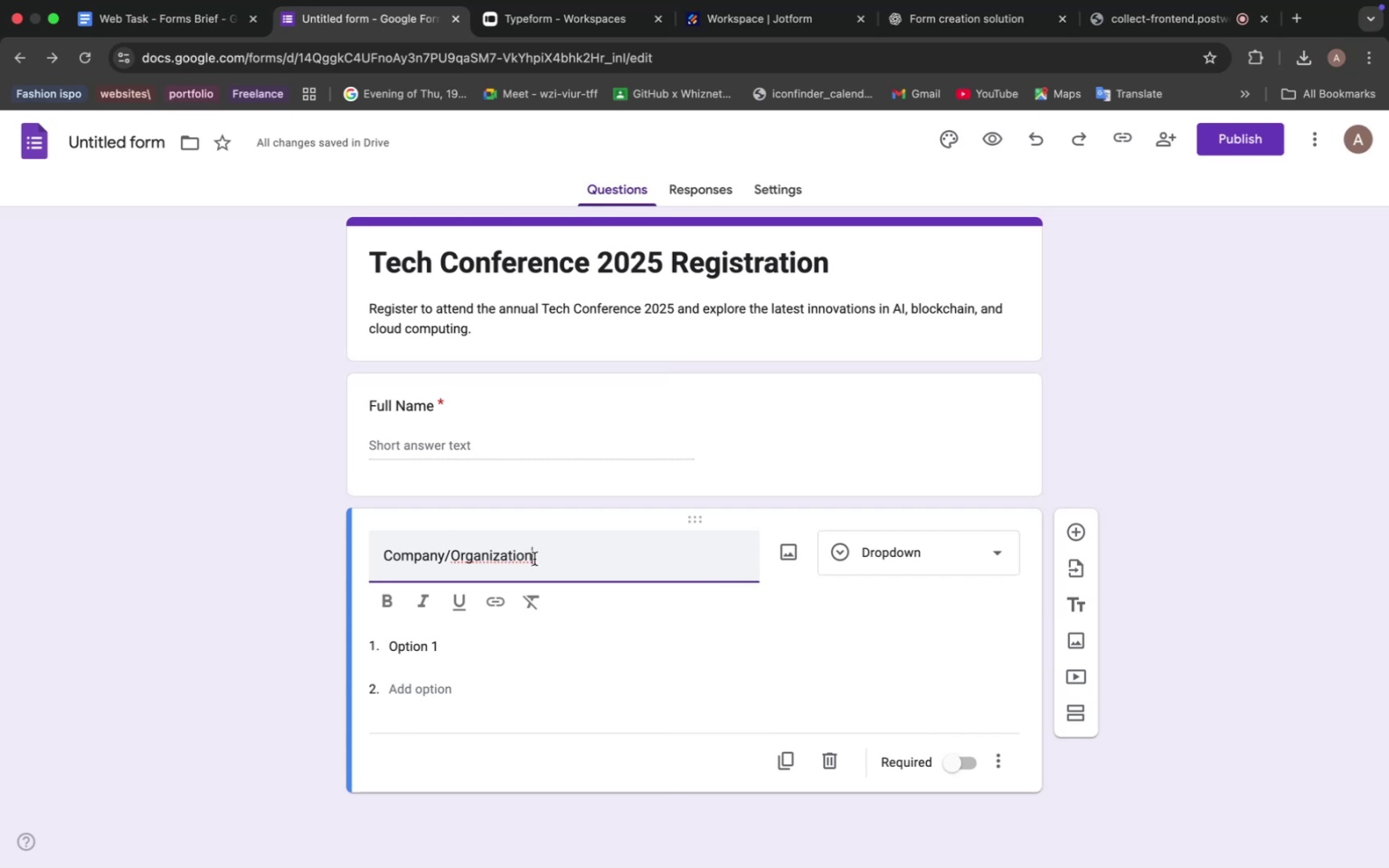 
left_click_drag(start_coordinate=[534, 559], to_coordinate=[510, 559])
 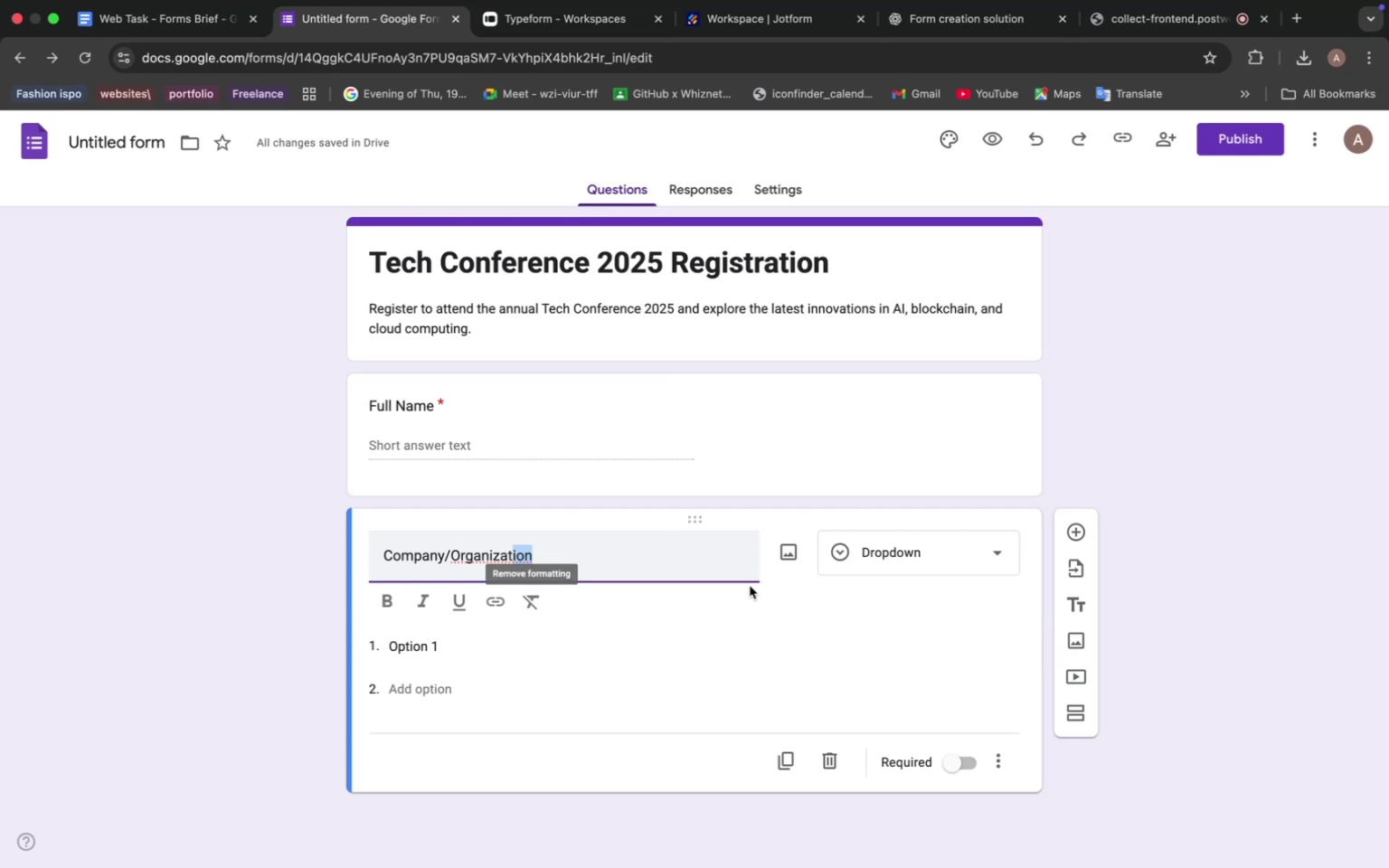 
left_click([864, 564])
 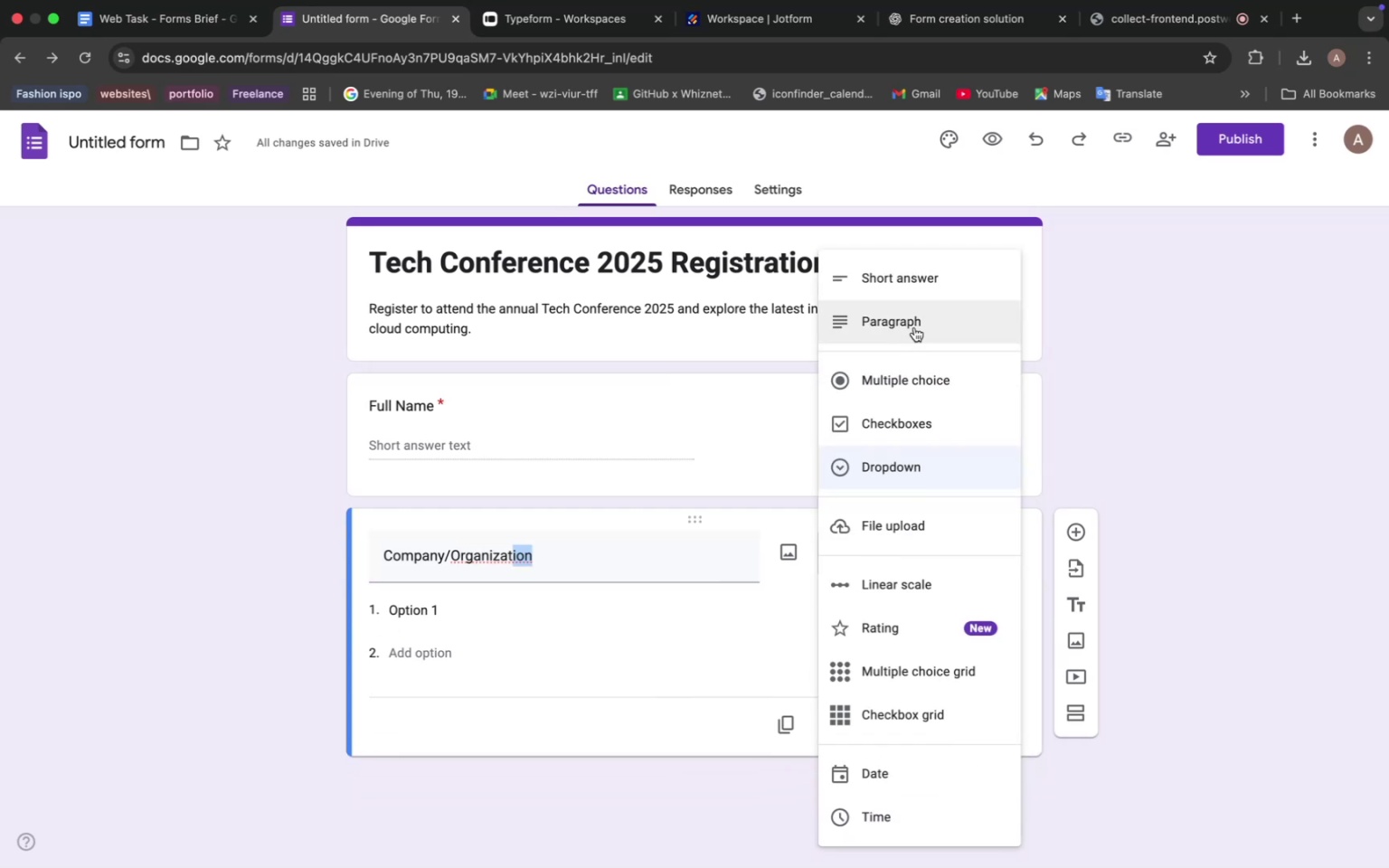 
left_click([914, 327])
 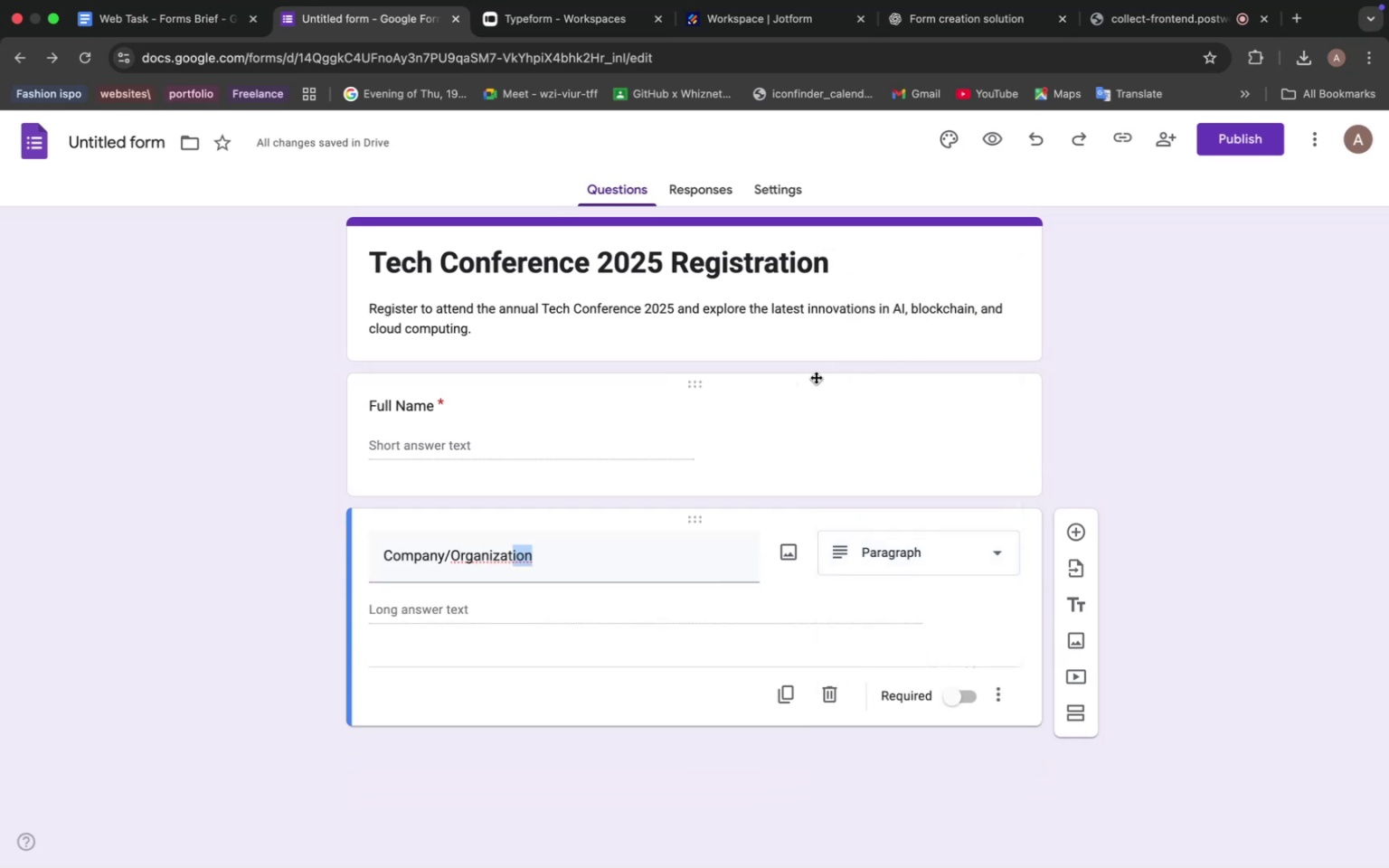 
left_click([589, 564])
 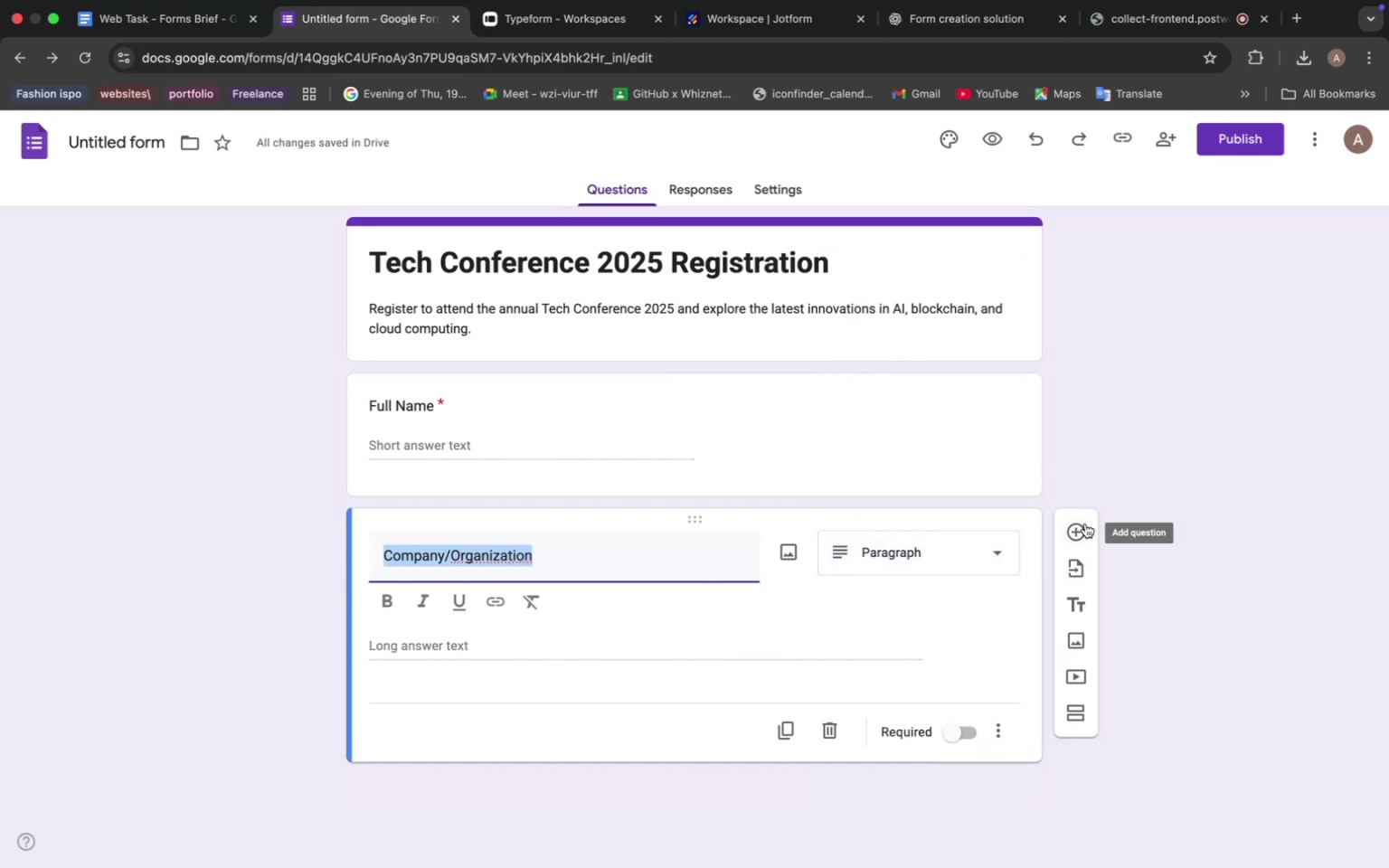 
mouse_move([1081, 535])
 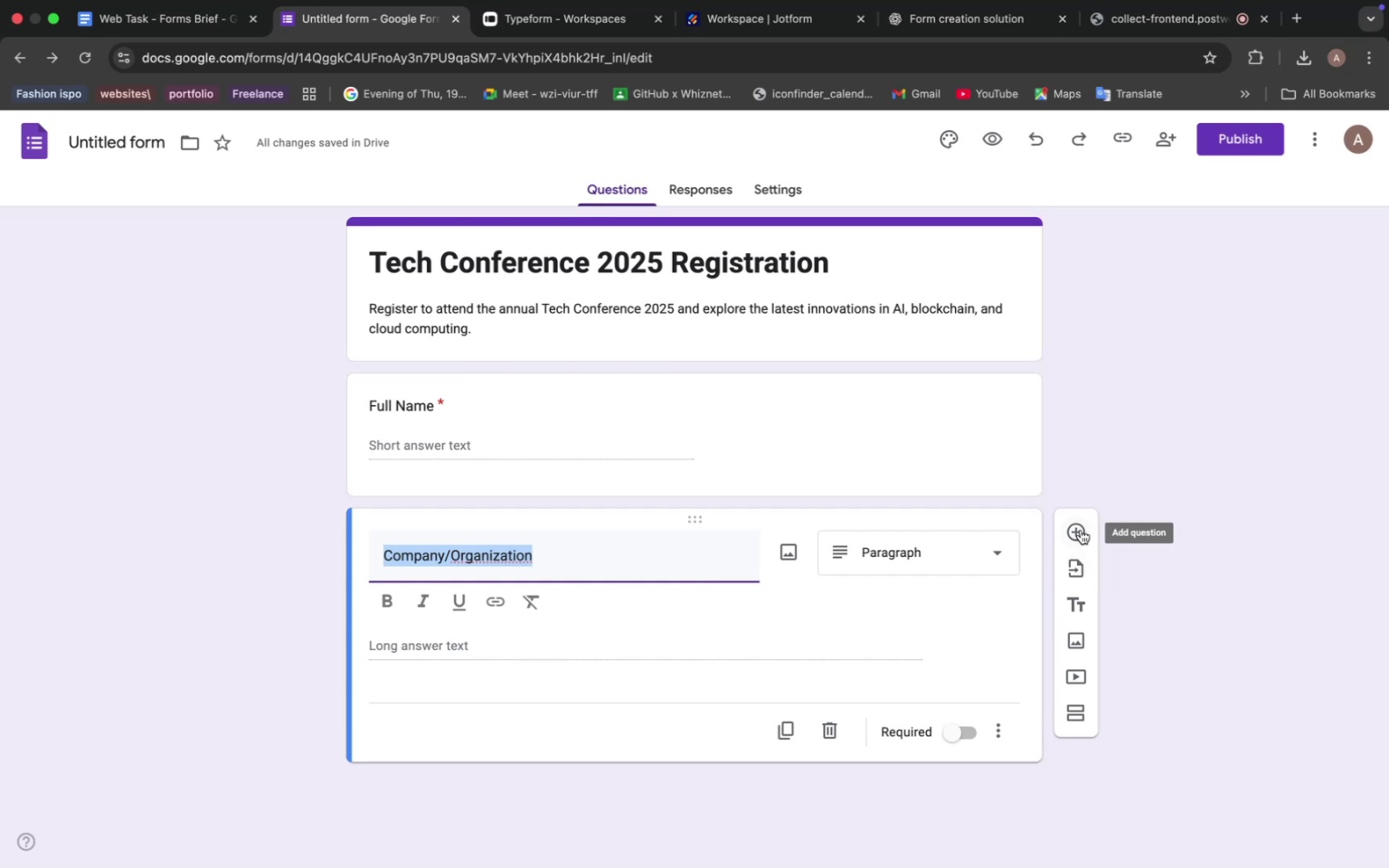 
left_click([1081, 530])
 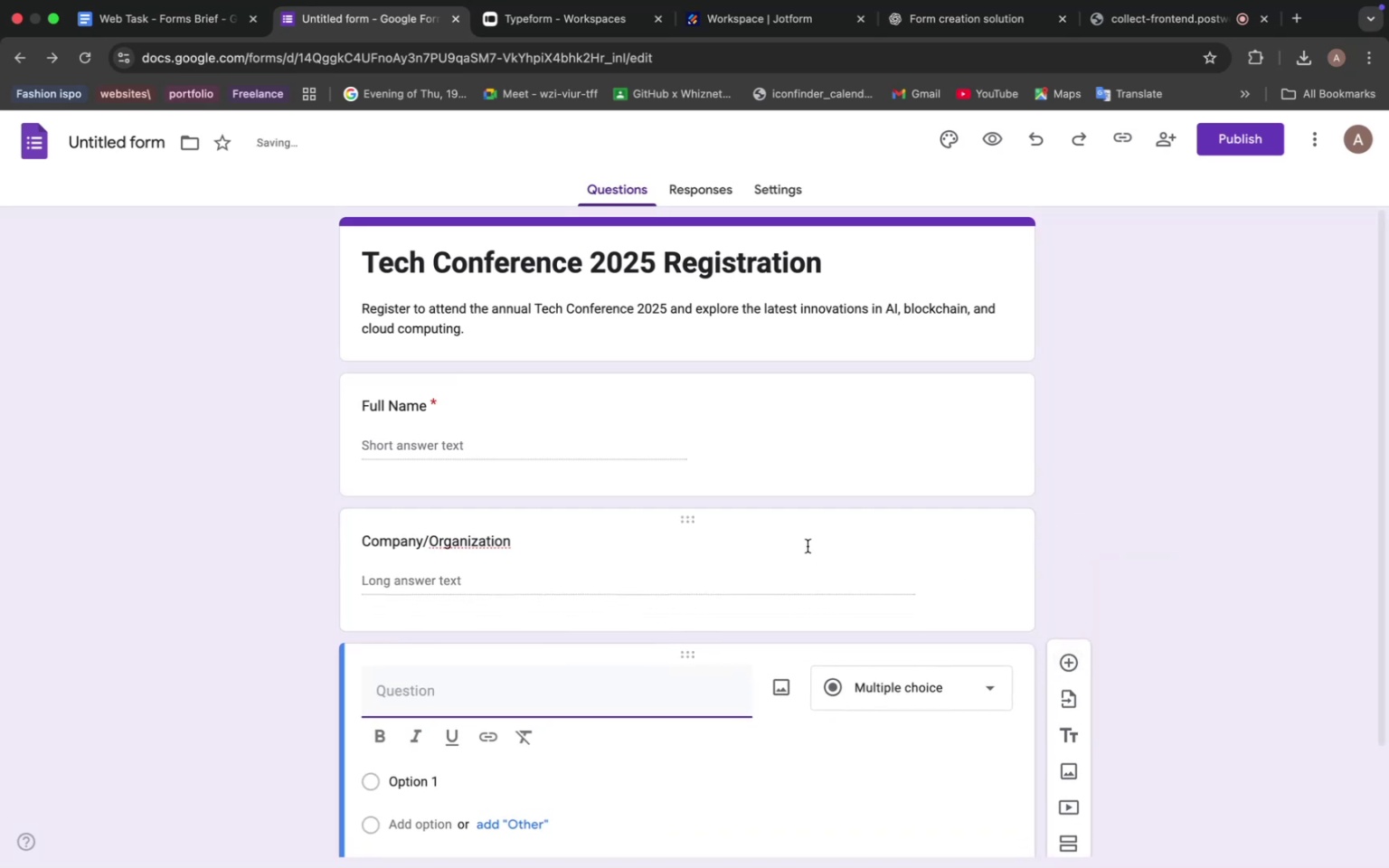 
scroll: coordinate [704, 528], scroll_direction: down, amount: 11.0
 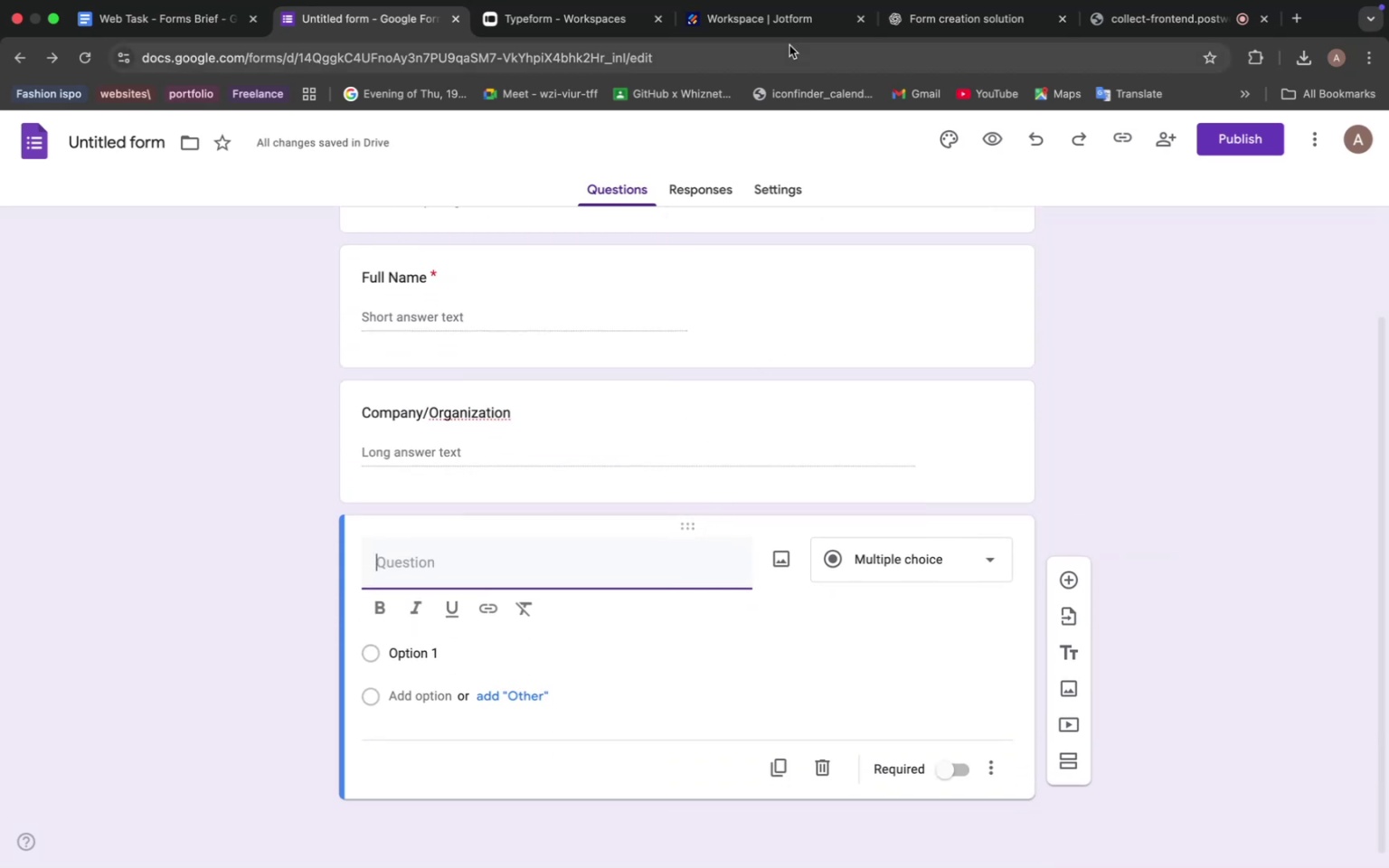 
left_click([991, 24])
 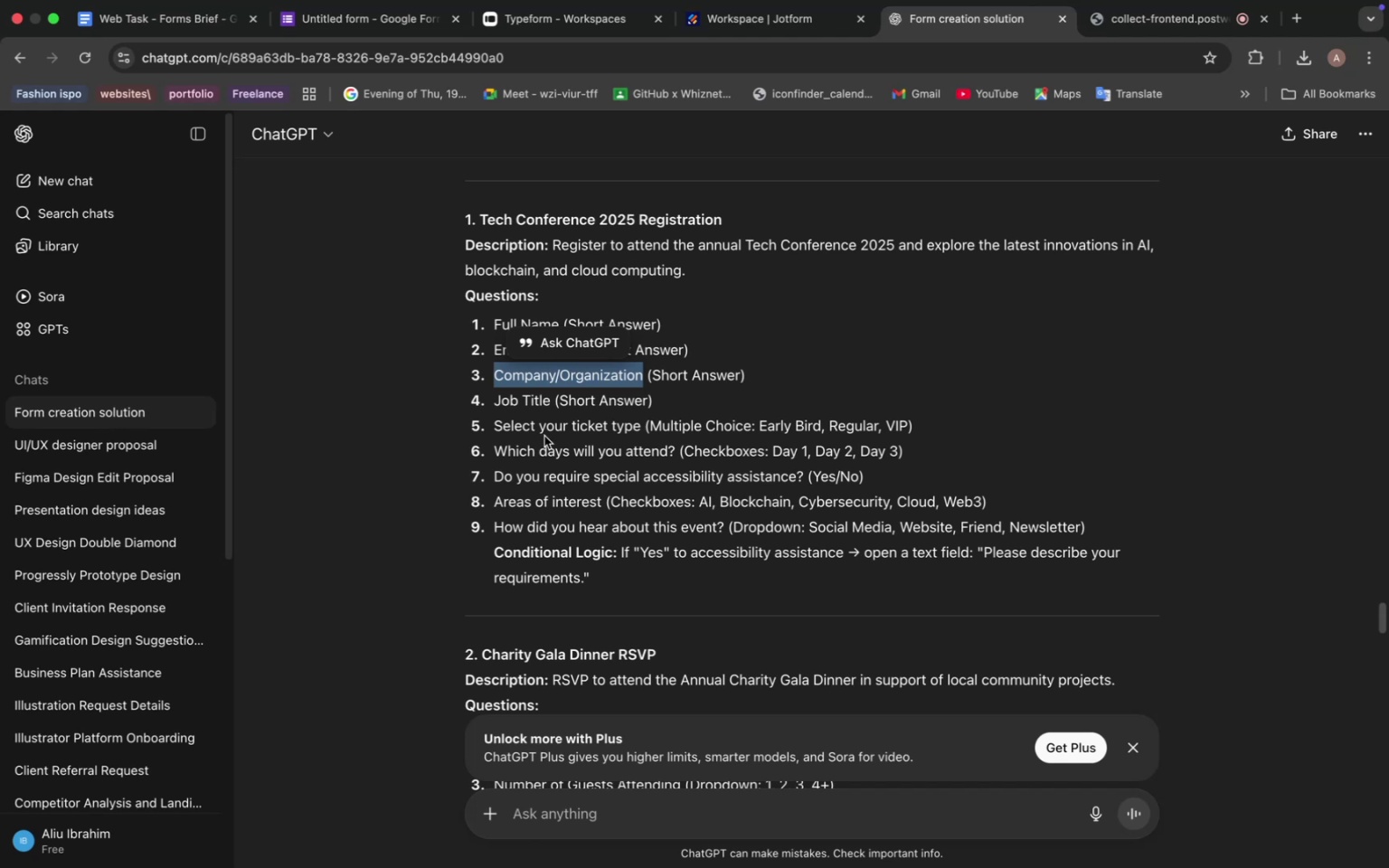 
wait(5.46)
 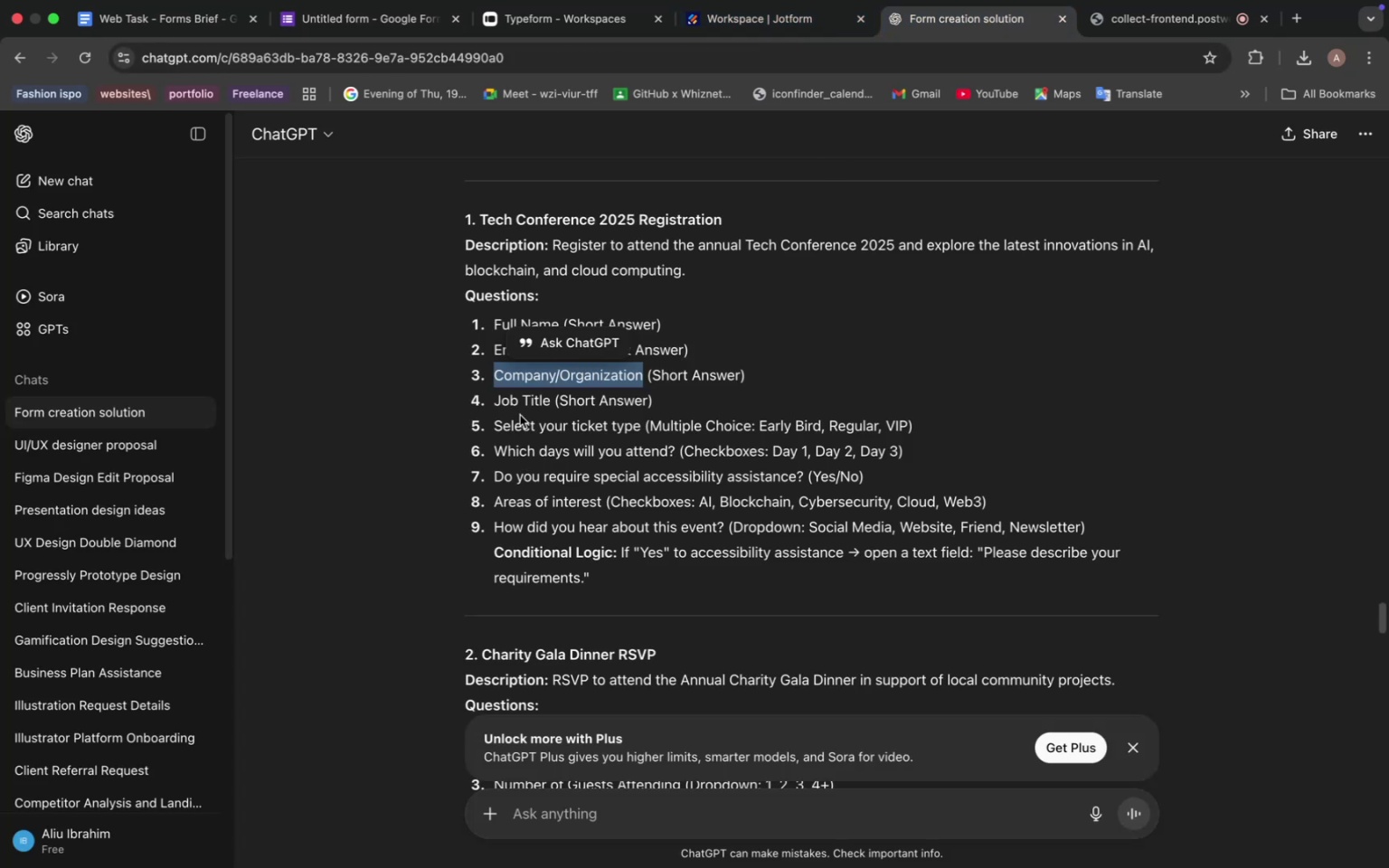 
left_click([499, 428])
 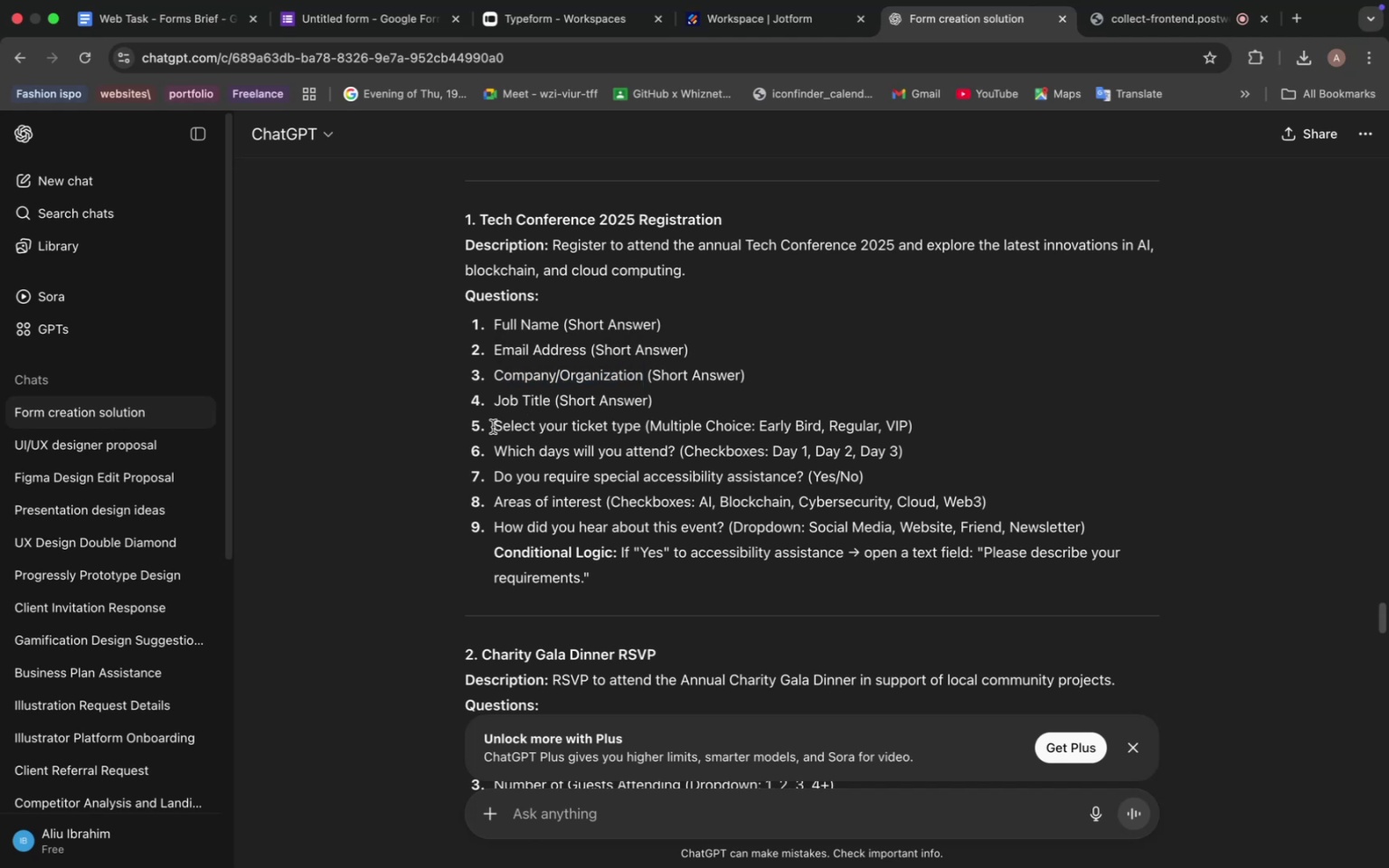 
left_click_drag(start_coordinate=[493, 426], to_coordinate=[642, 425])
 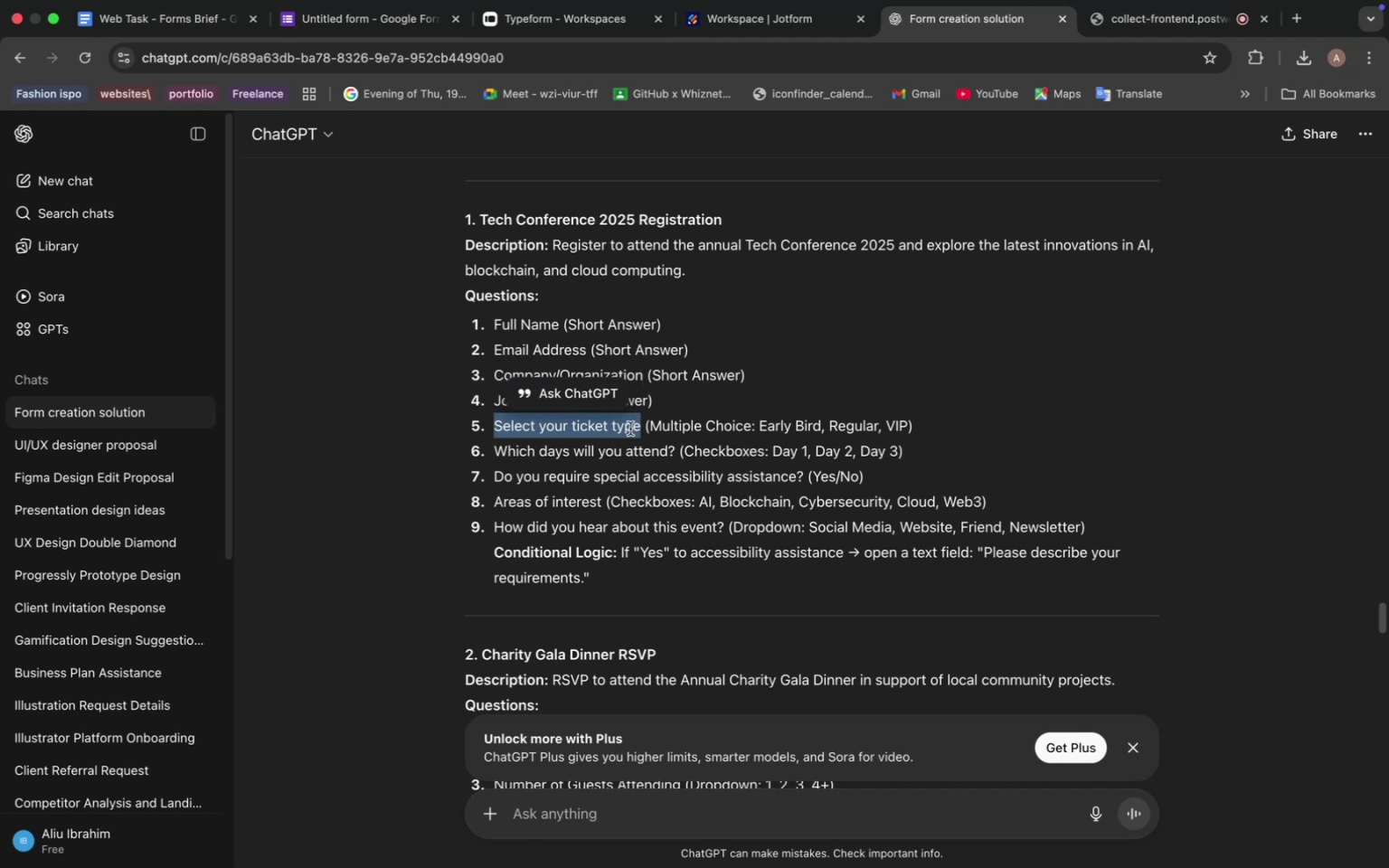 
key(Meta+C)
 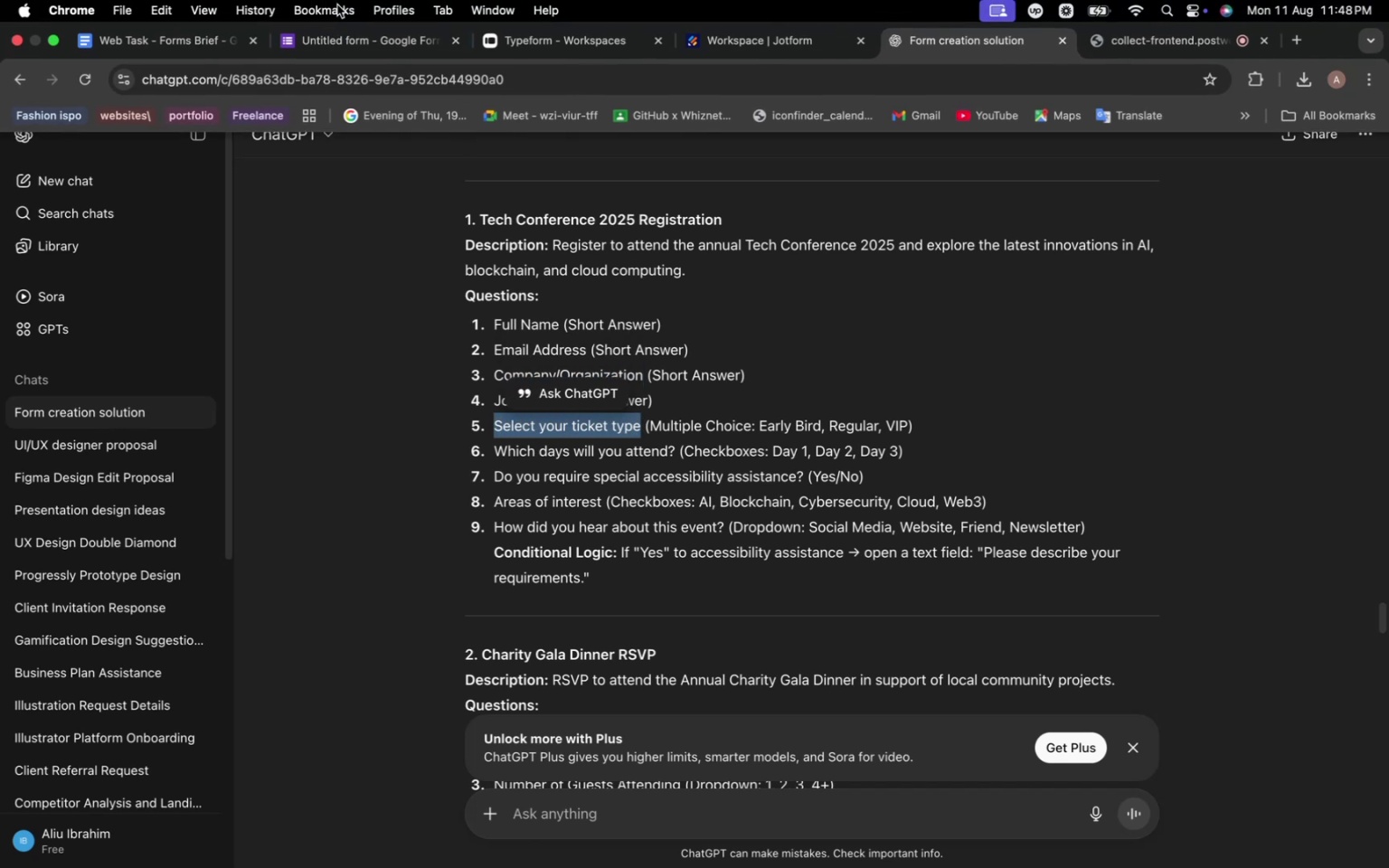 
left_click([354, 42])
 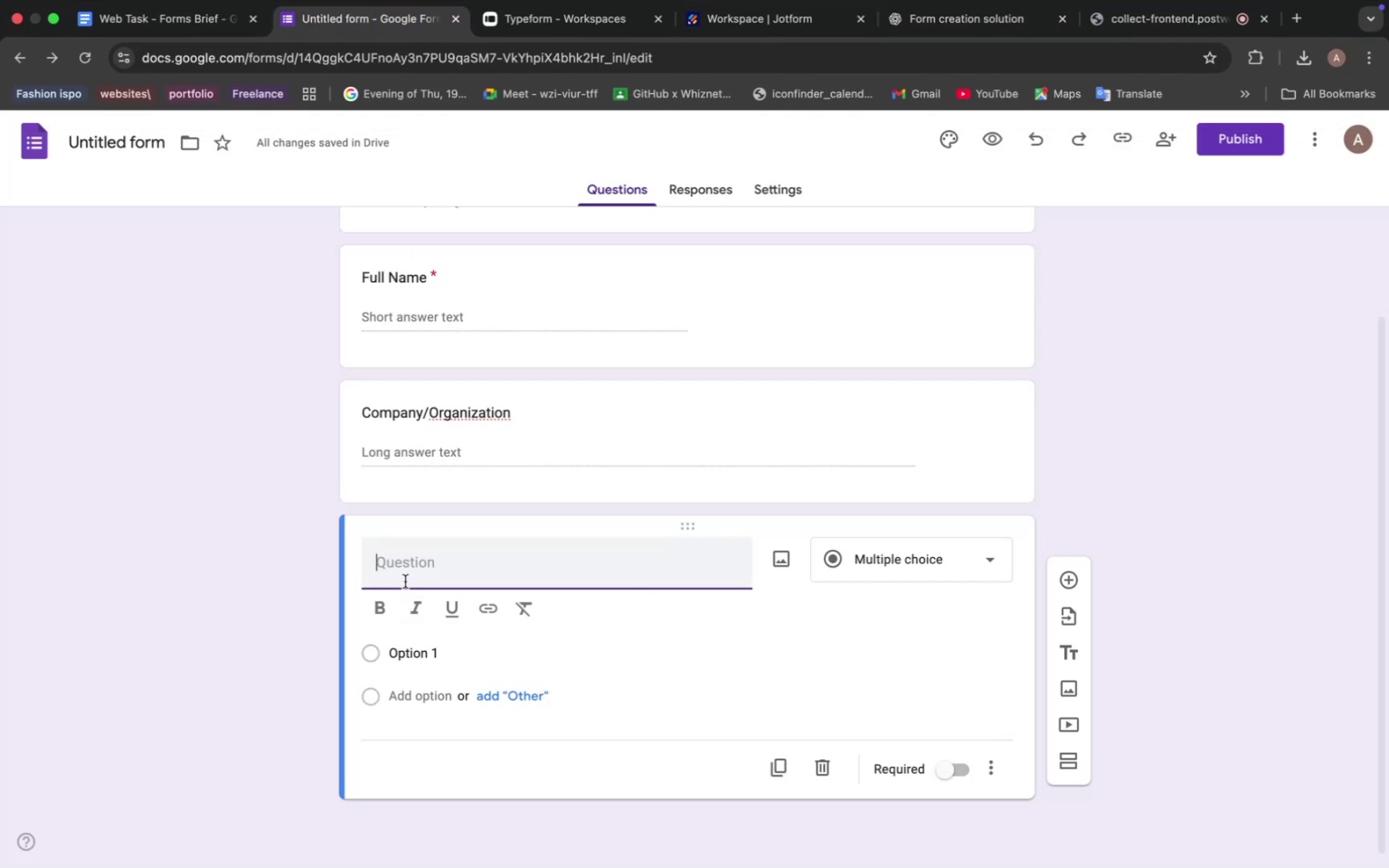 
left_click([408, 561])
 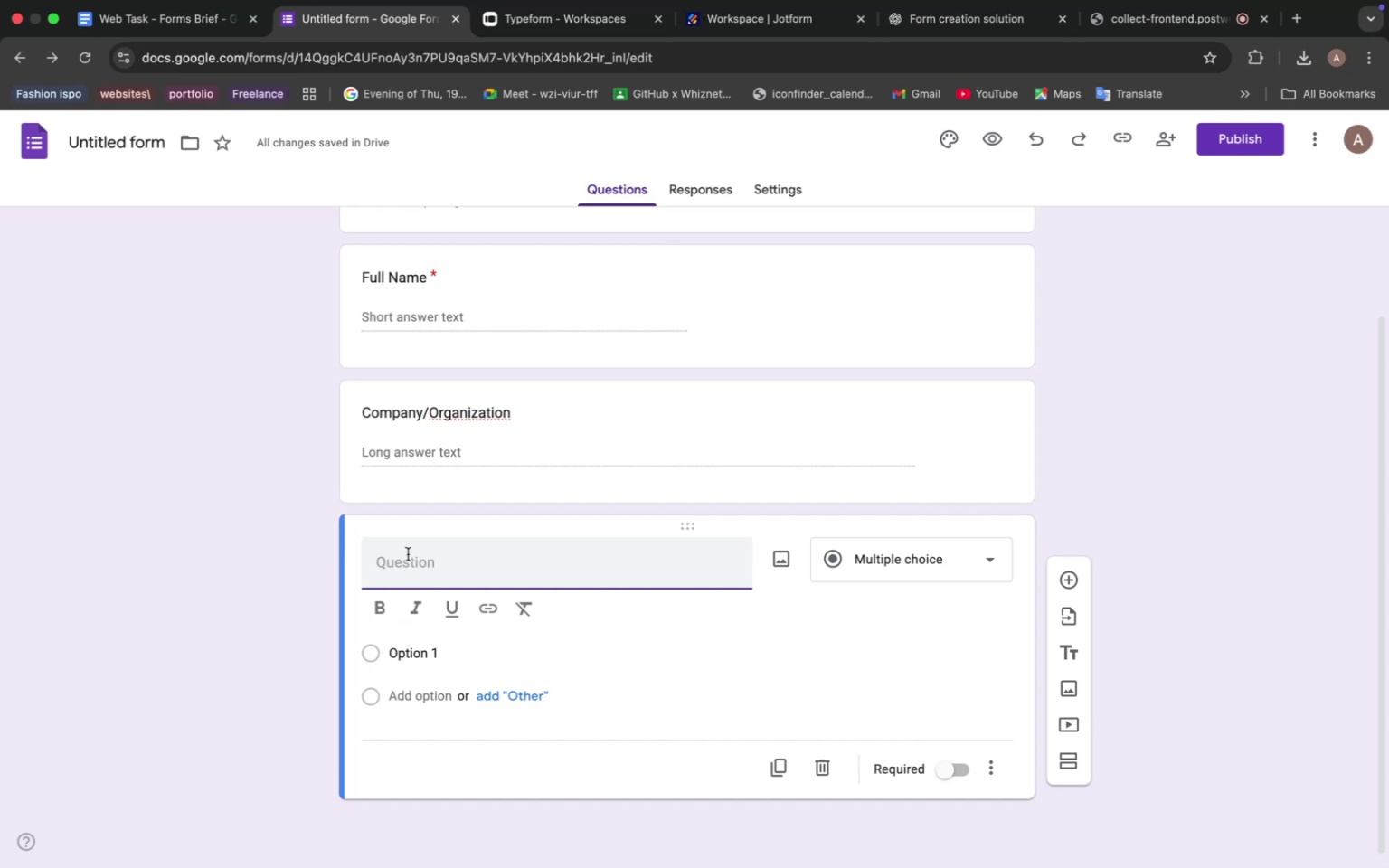 
key(Meta+V)
 